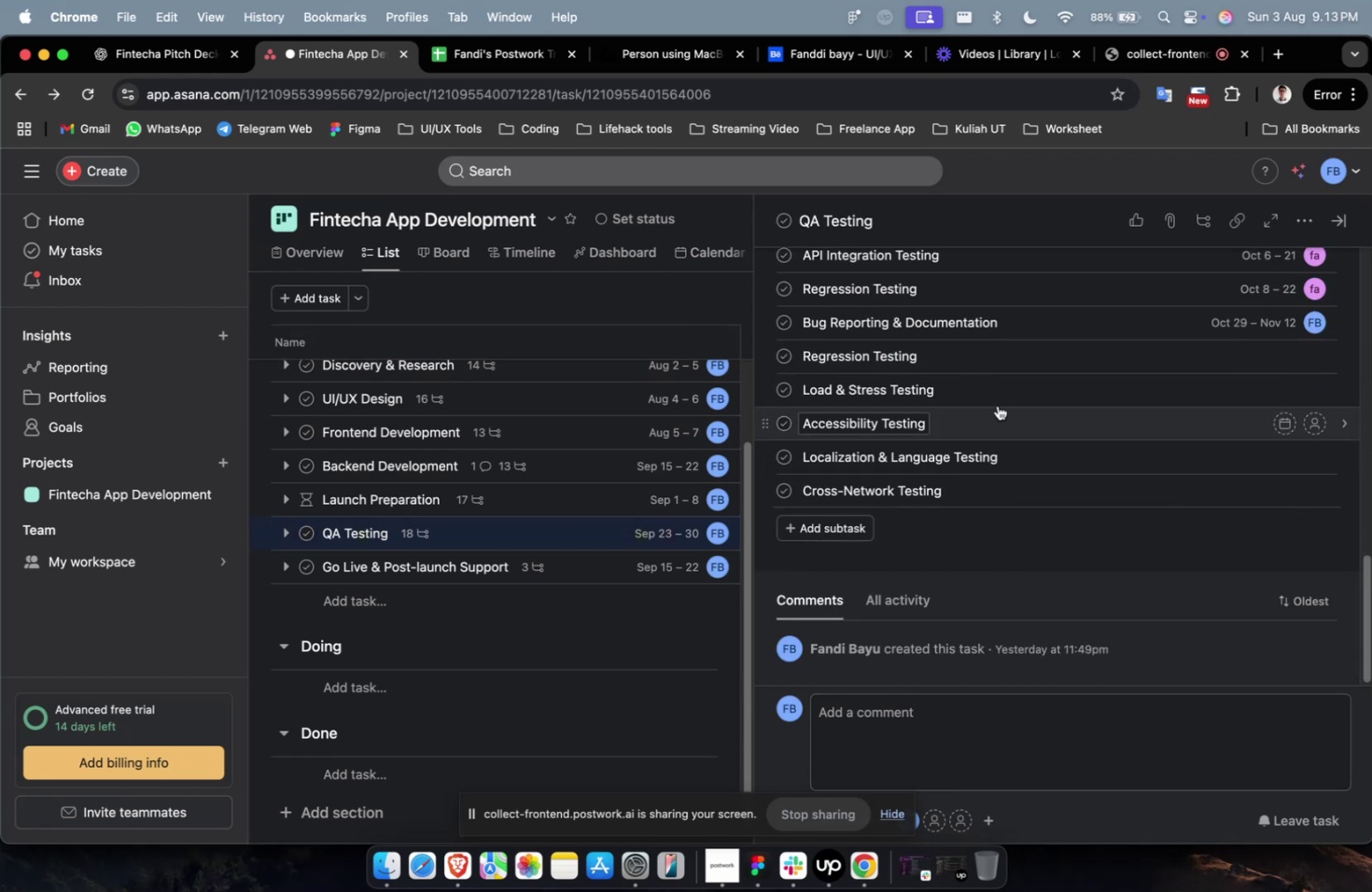 
left_click([999, 393])
 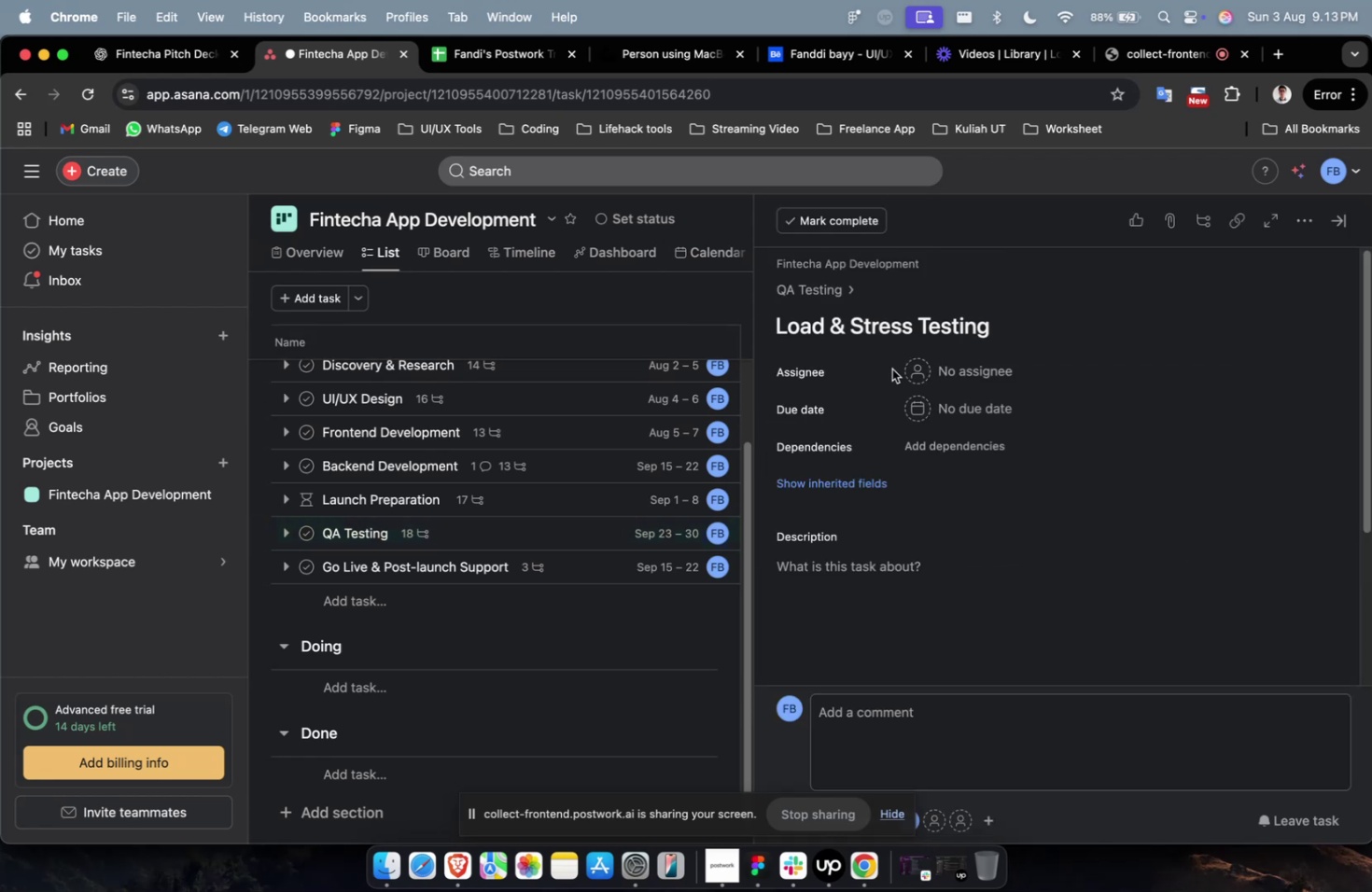 
scroll: coordinate [891, 369], scroll_direction: down, amount: 4.0
 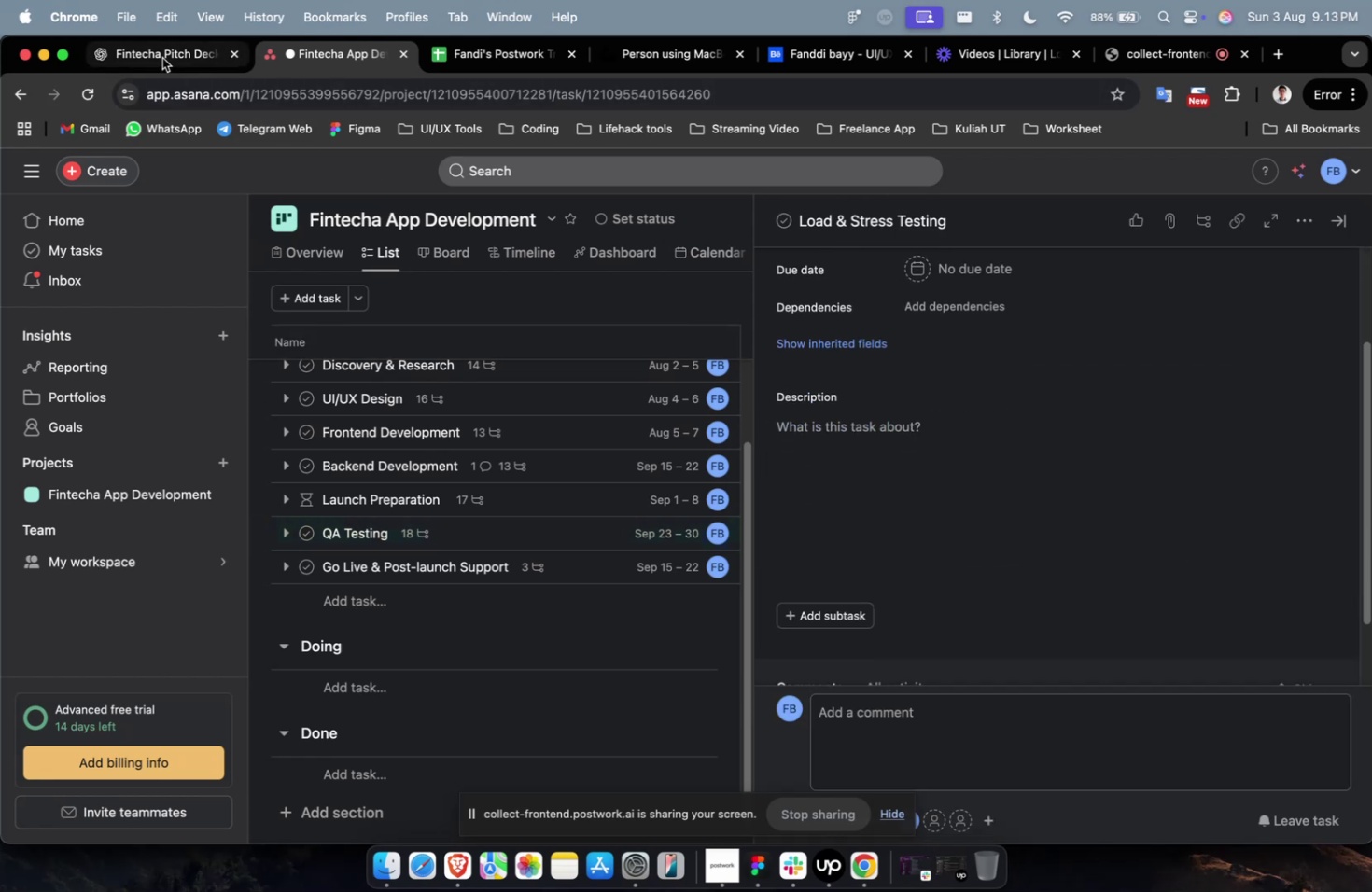 
left_click([162, 58])
 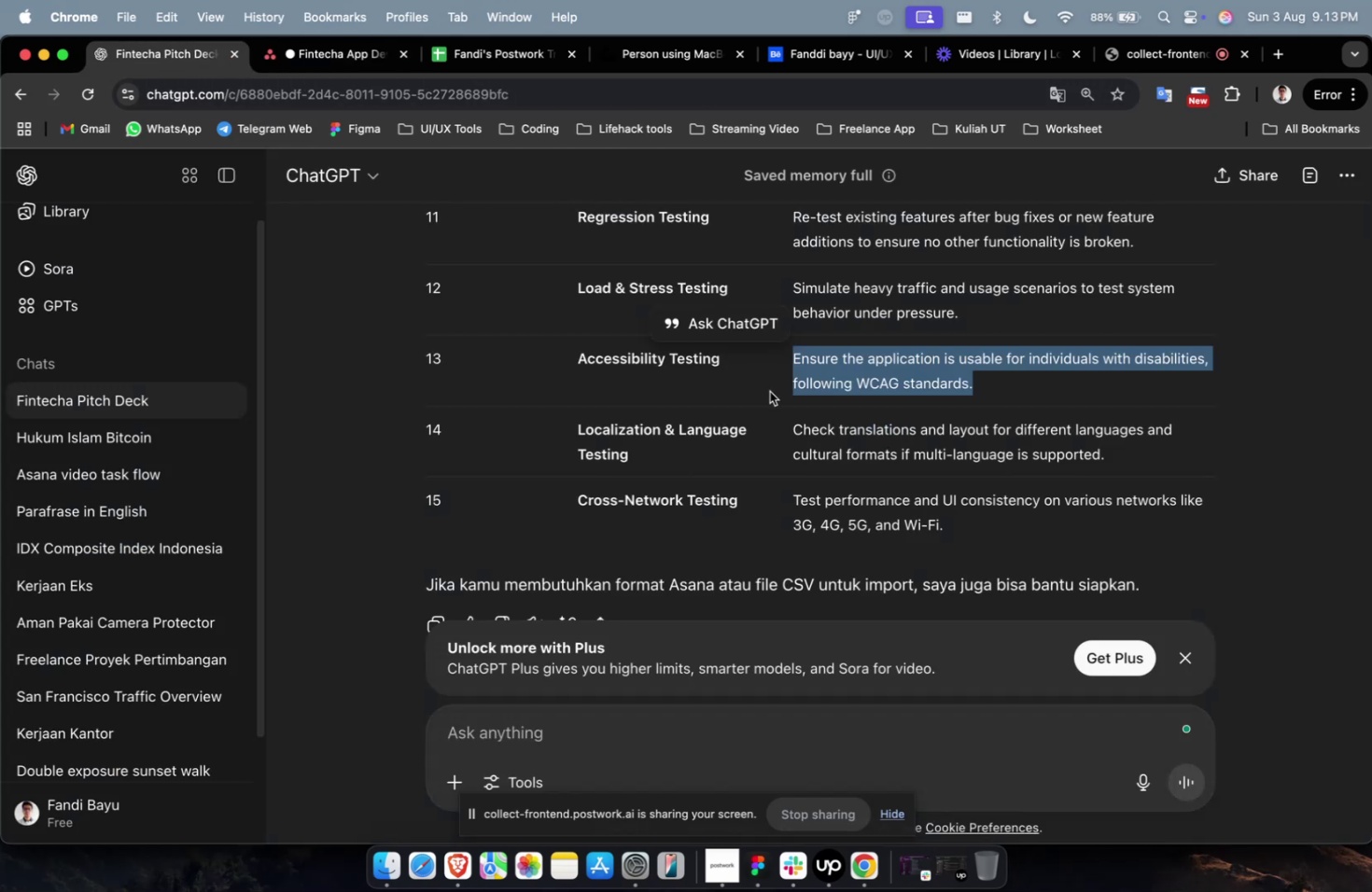 
scroll: coordinate [769, 391], scroll_direction: up, amount: 3.0
 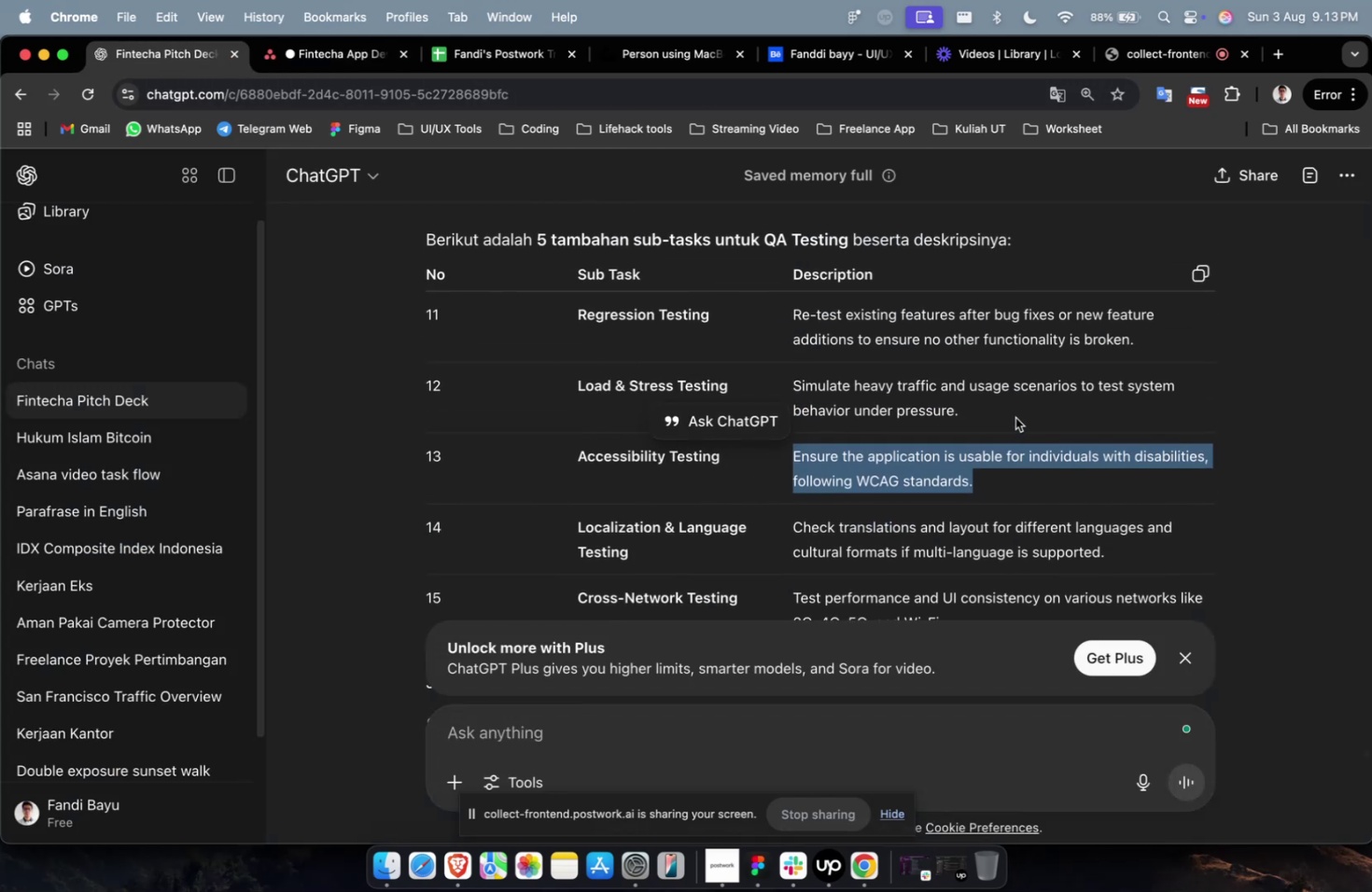 
left_click_drag(start_coordinate=[1014, 416], to_coordinate=[787, 388])
 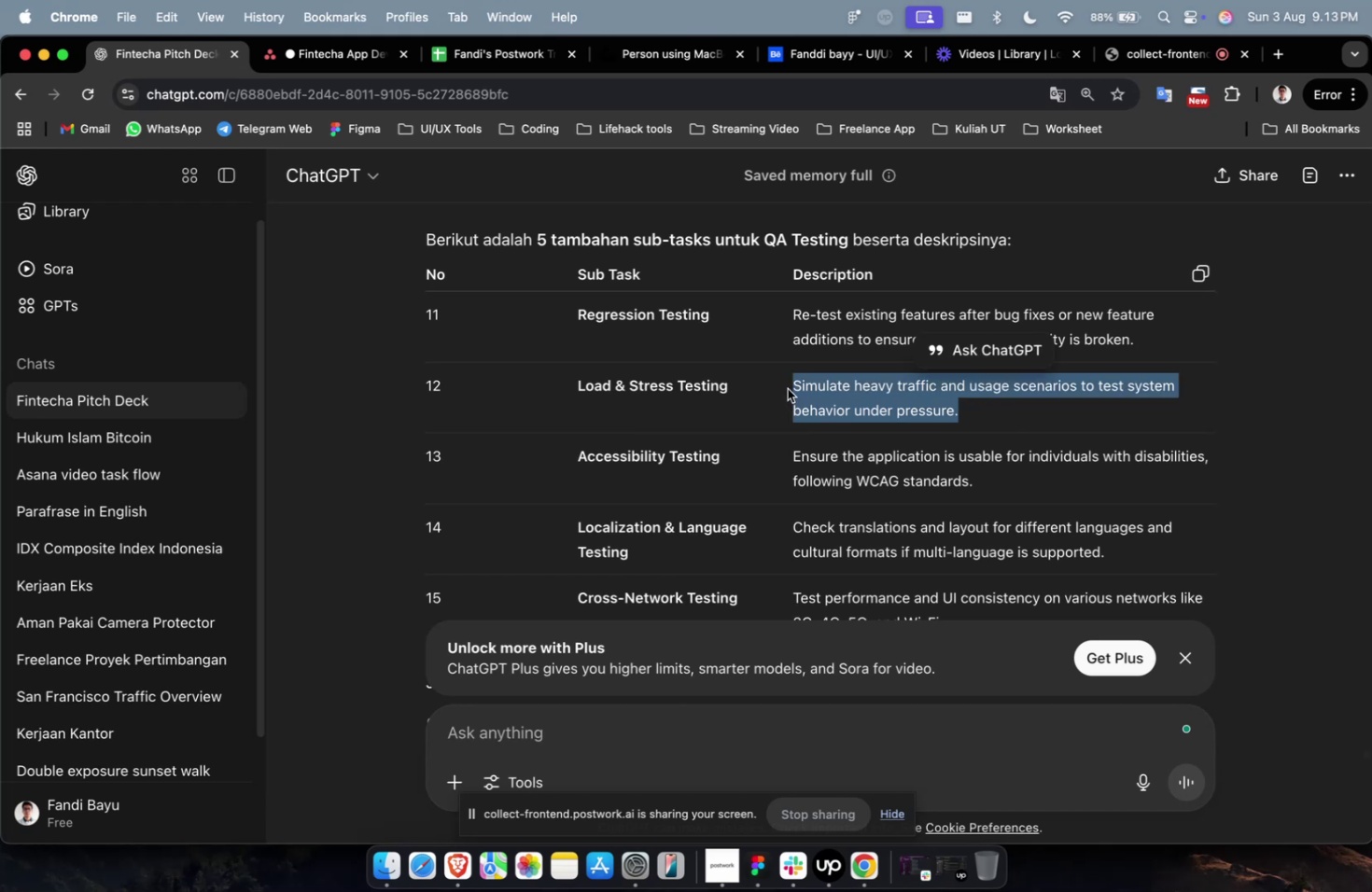 
key(Meta+C)
 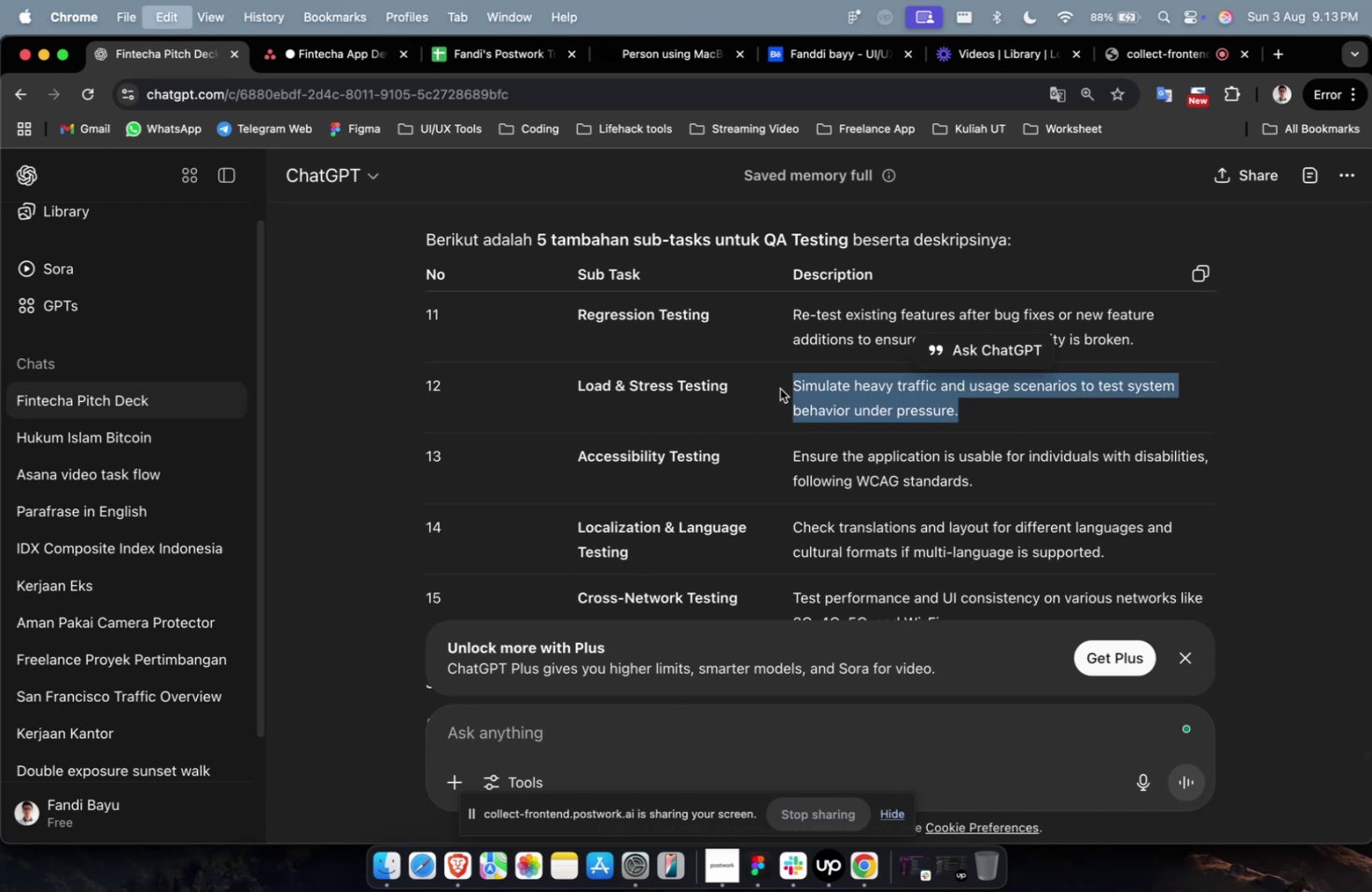 
key(Meta+C)
 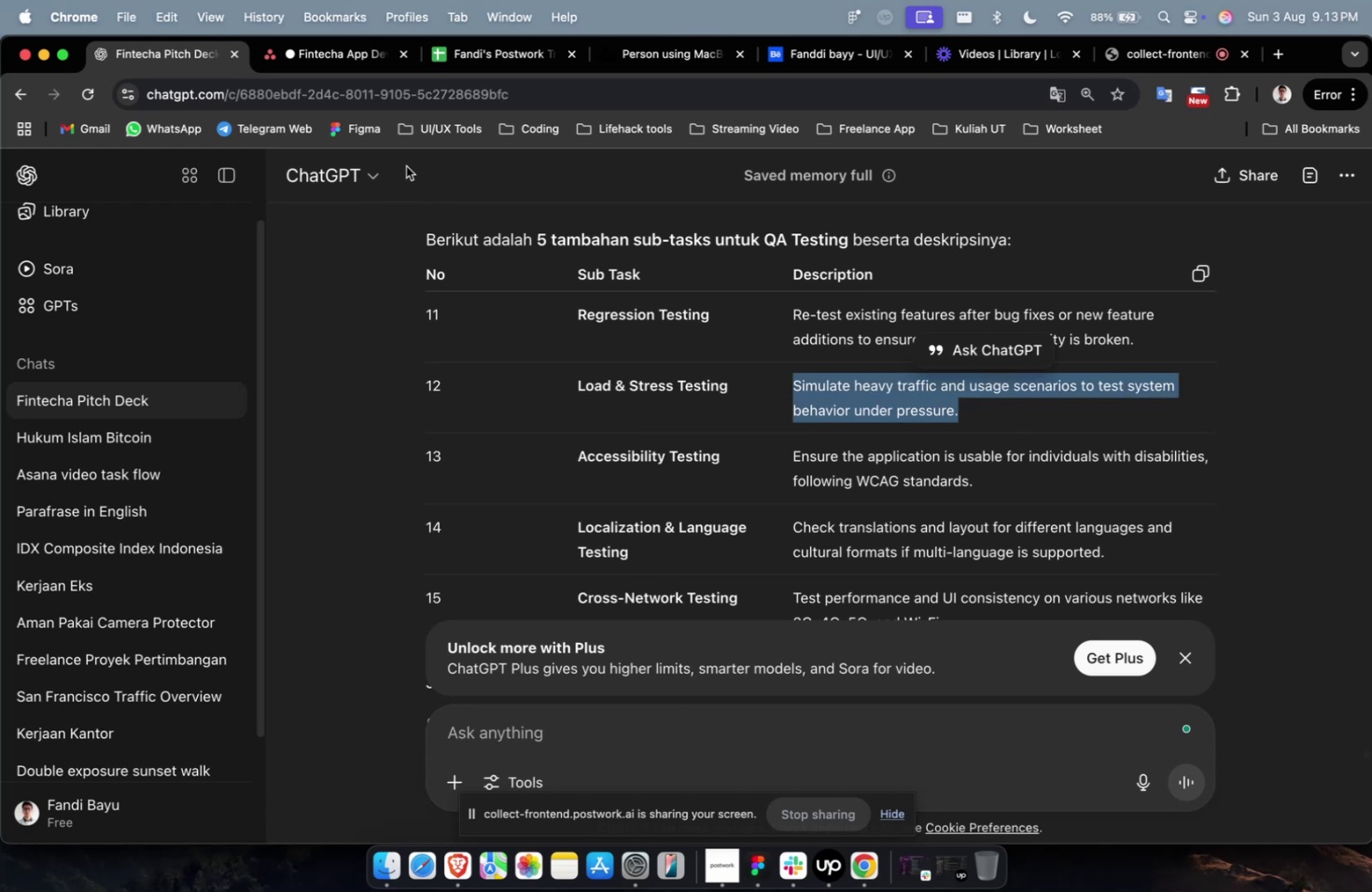 
wait(5.51)
 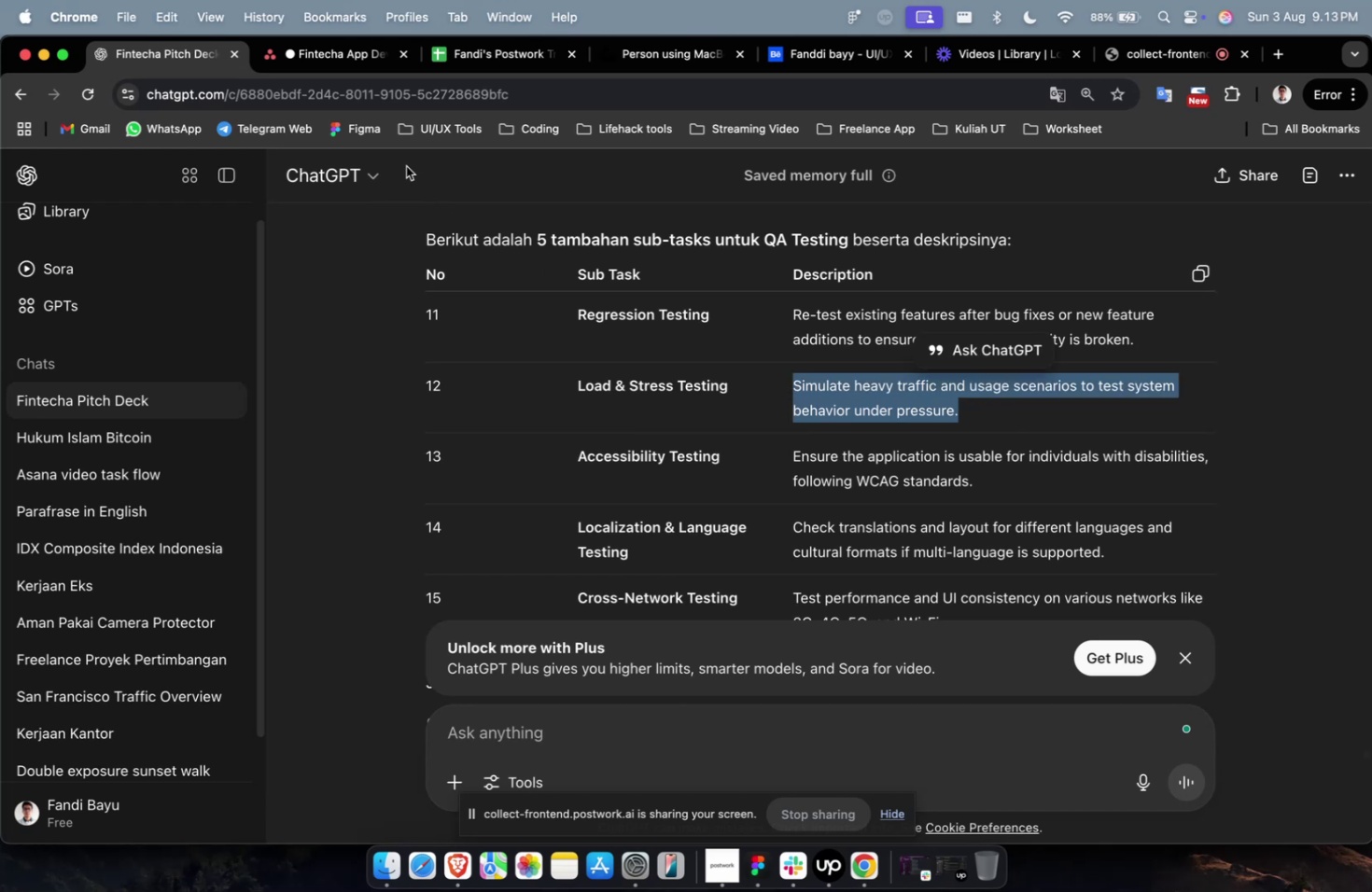 
left_click([339, 67])
 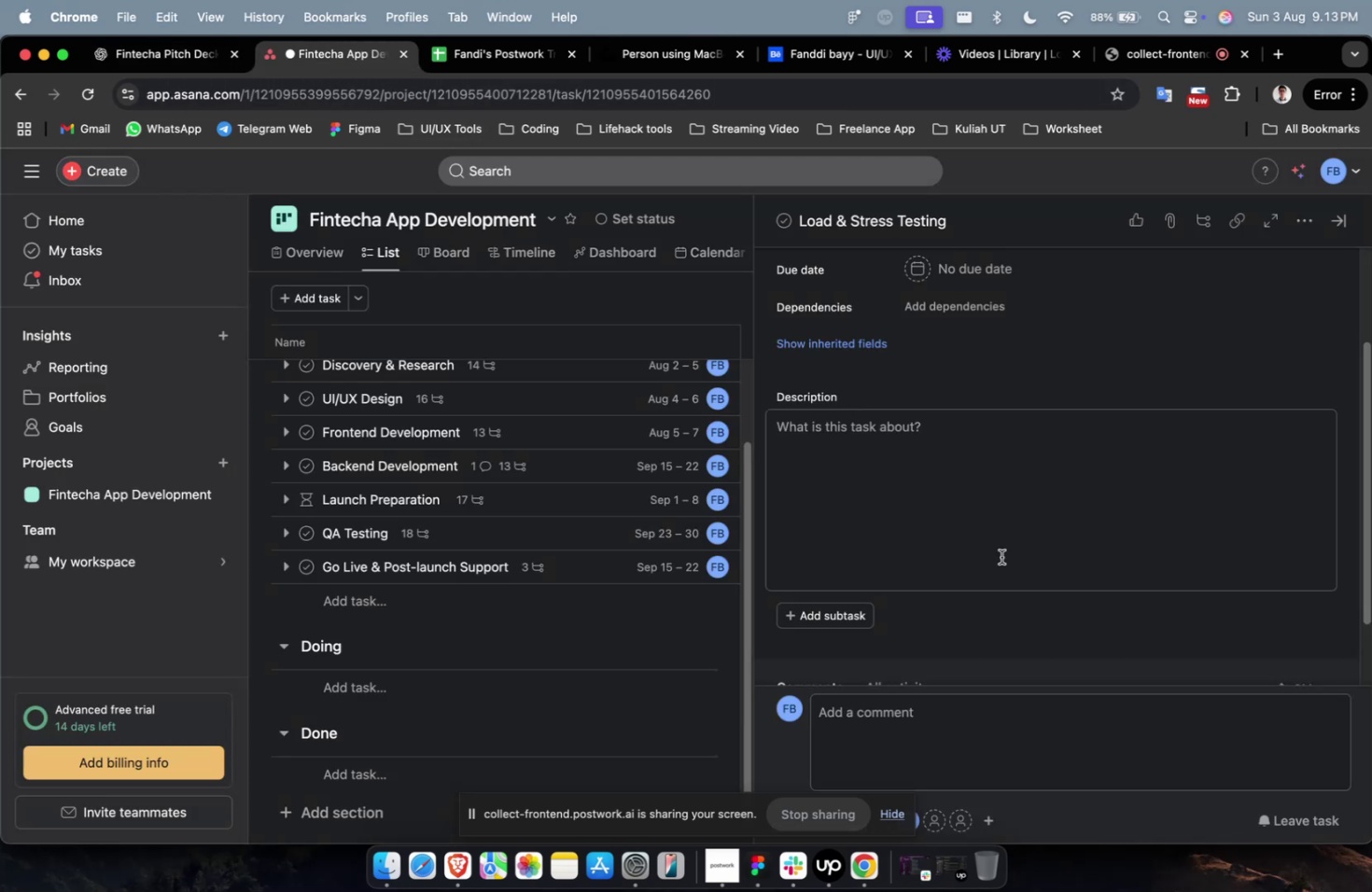 
left_click([1001, 556])
 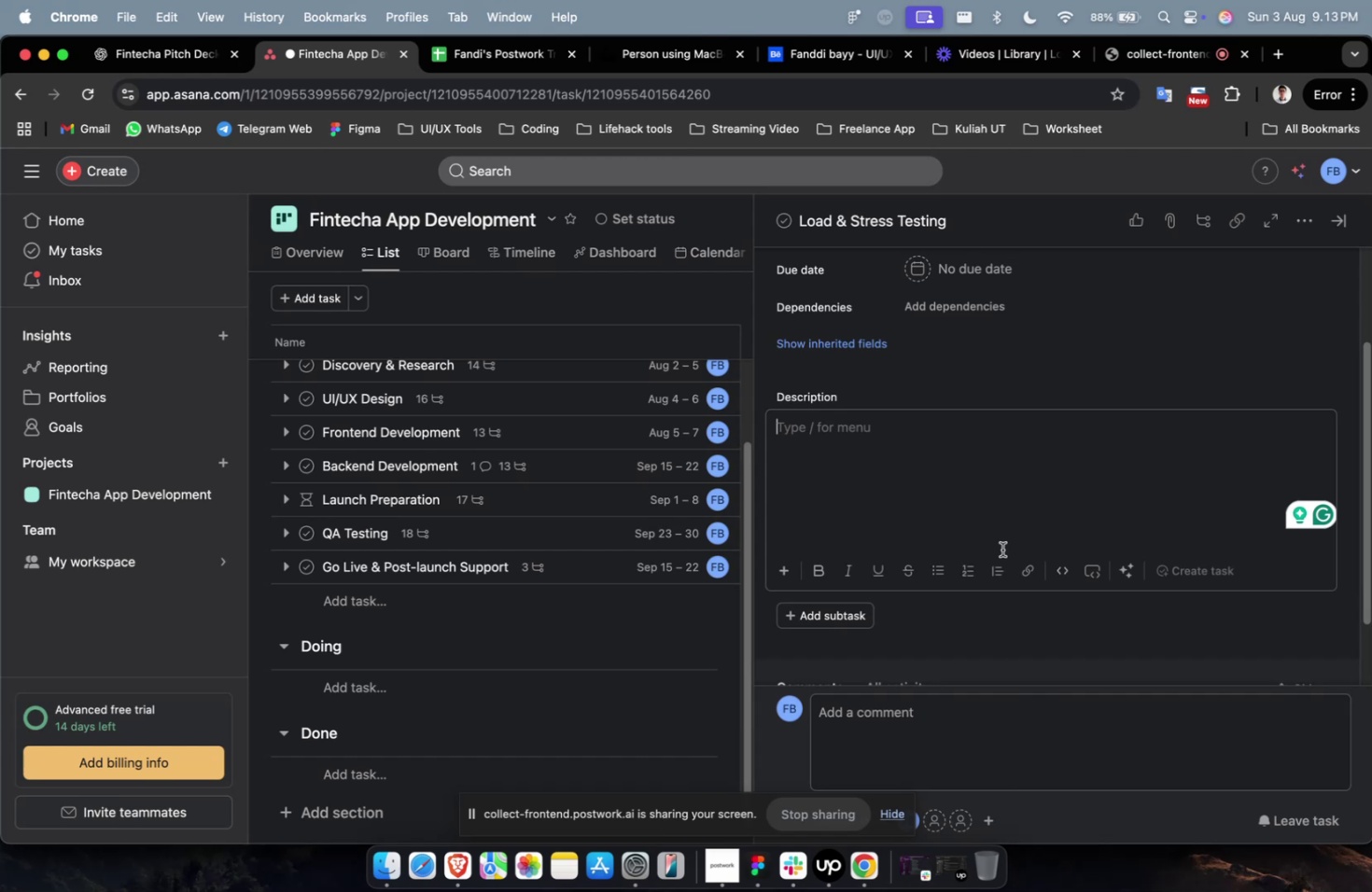 
left_click([1003, 537])
 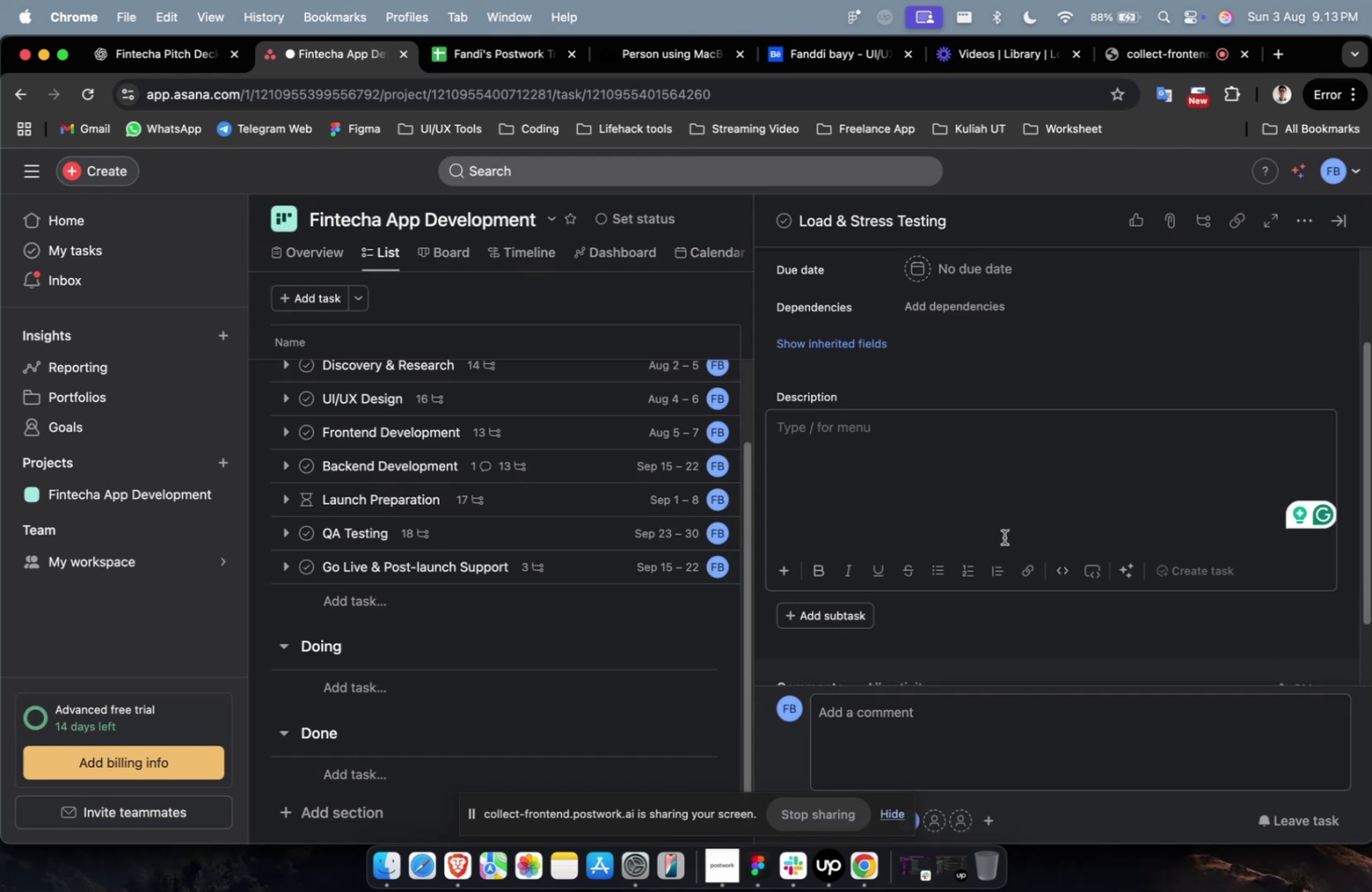 
key(Meta+V)
 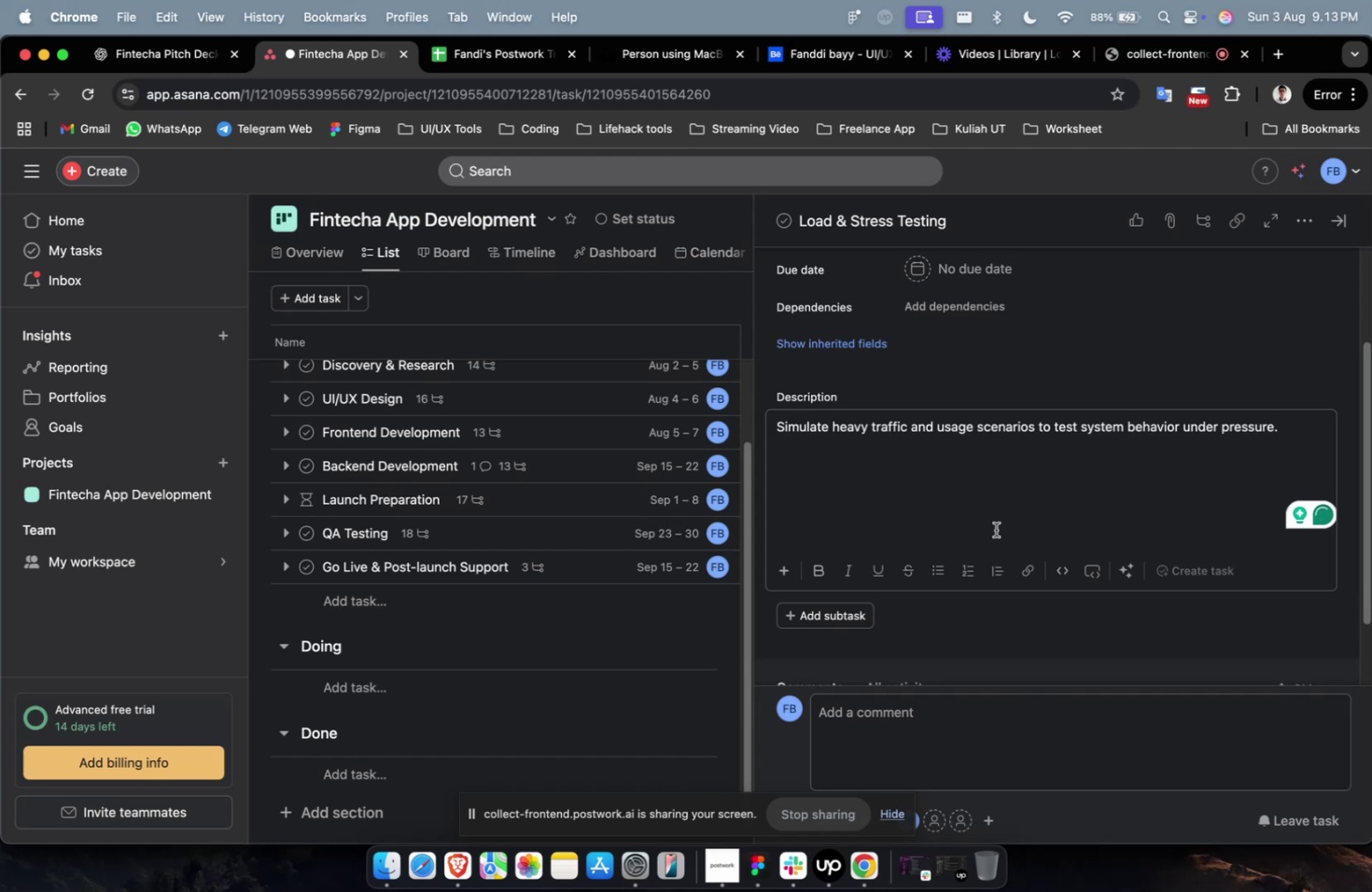 
left_click([995, 529])
 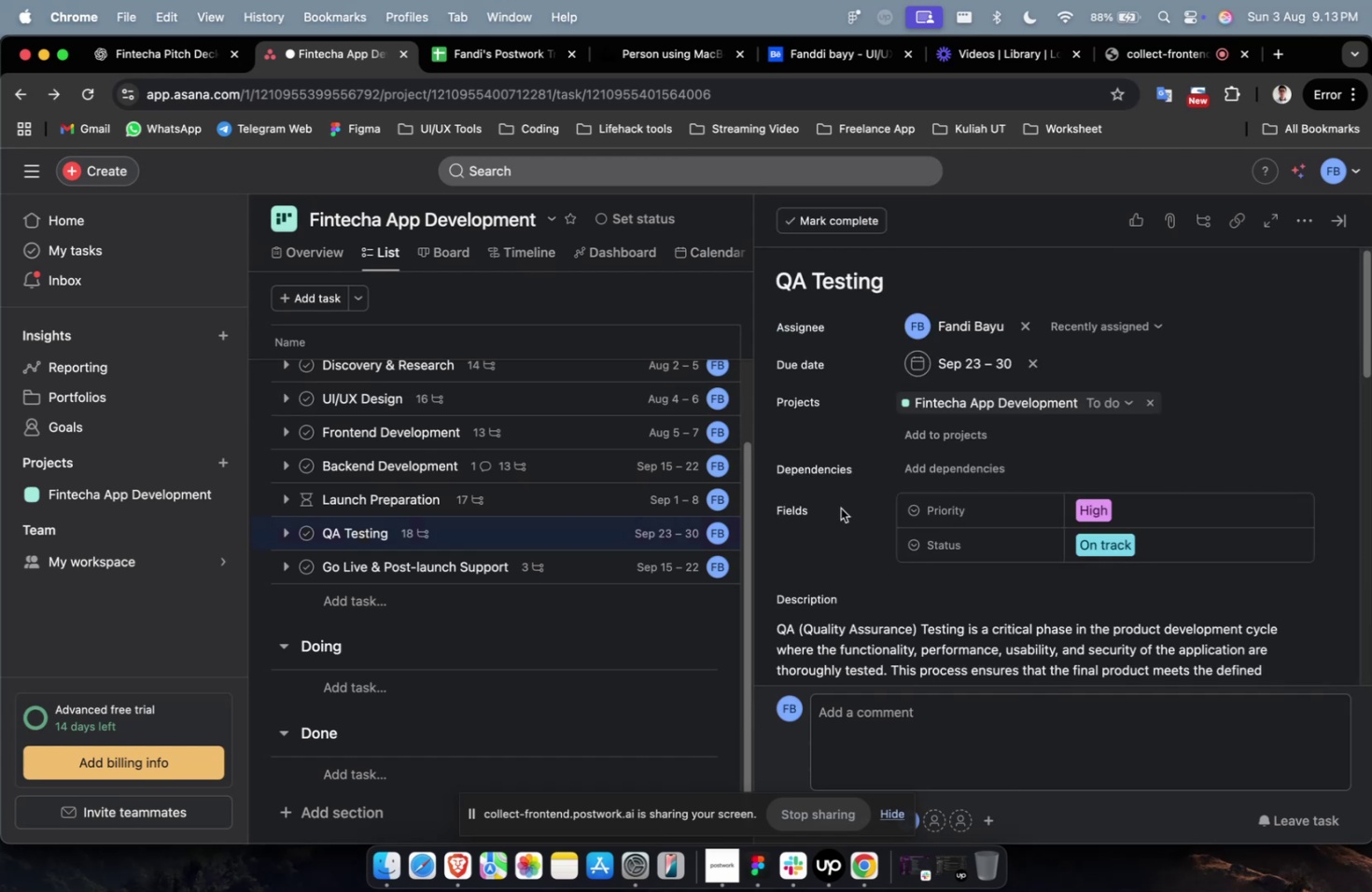 
scroll: coordinate [852, 500], scroll_direction: down, amount: 23.0
 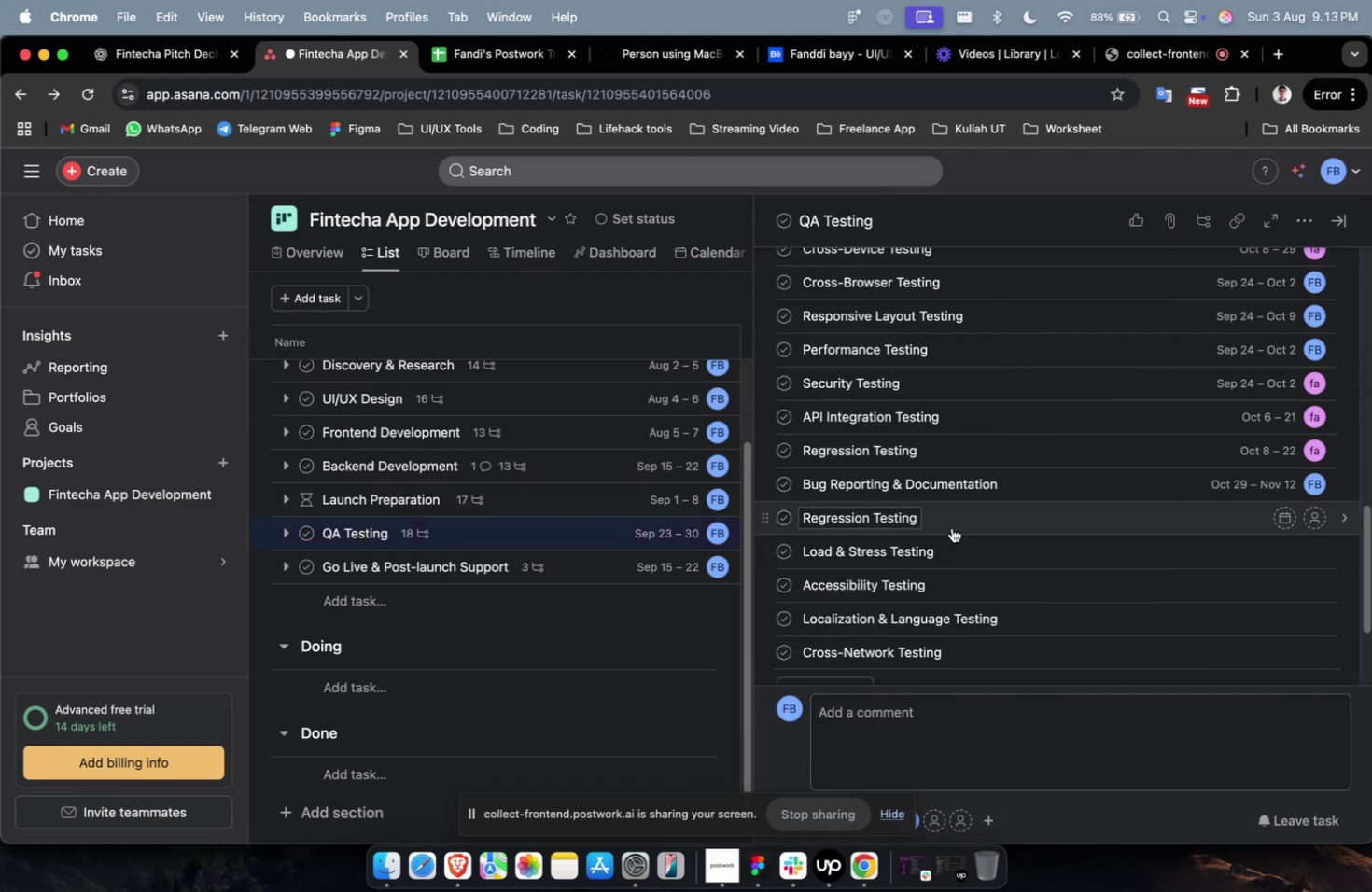 
left_click([952, 525])
 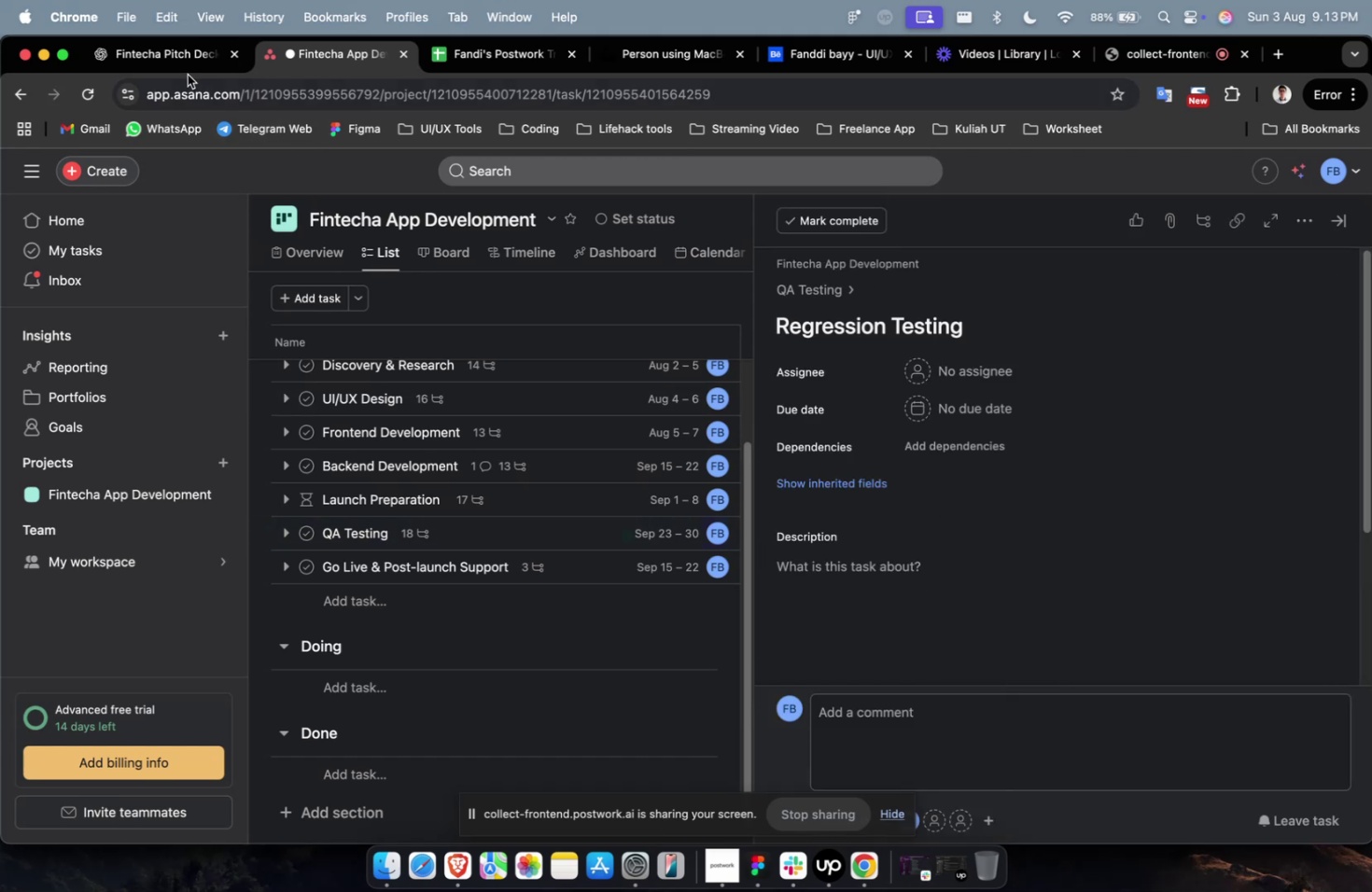 
left_click([187, 71])
 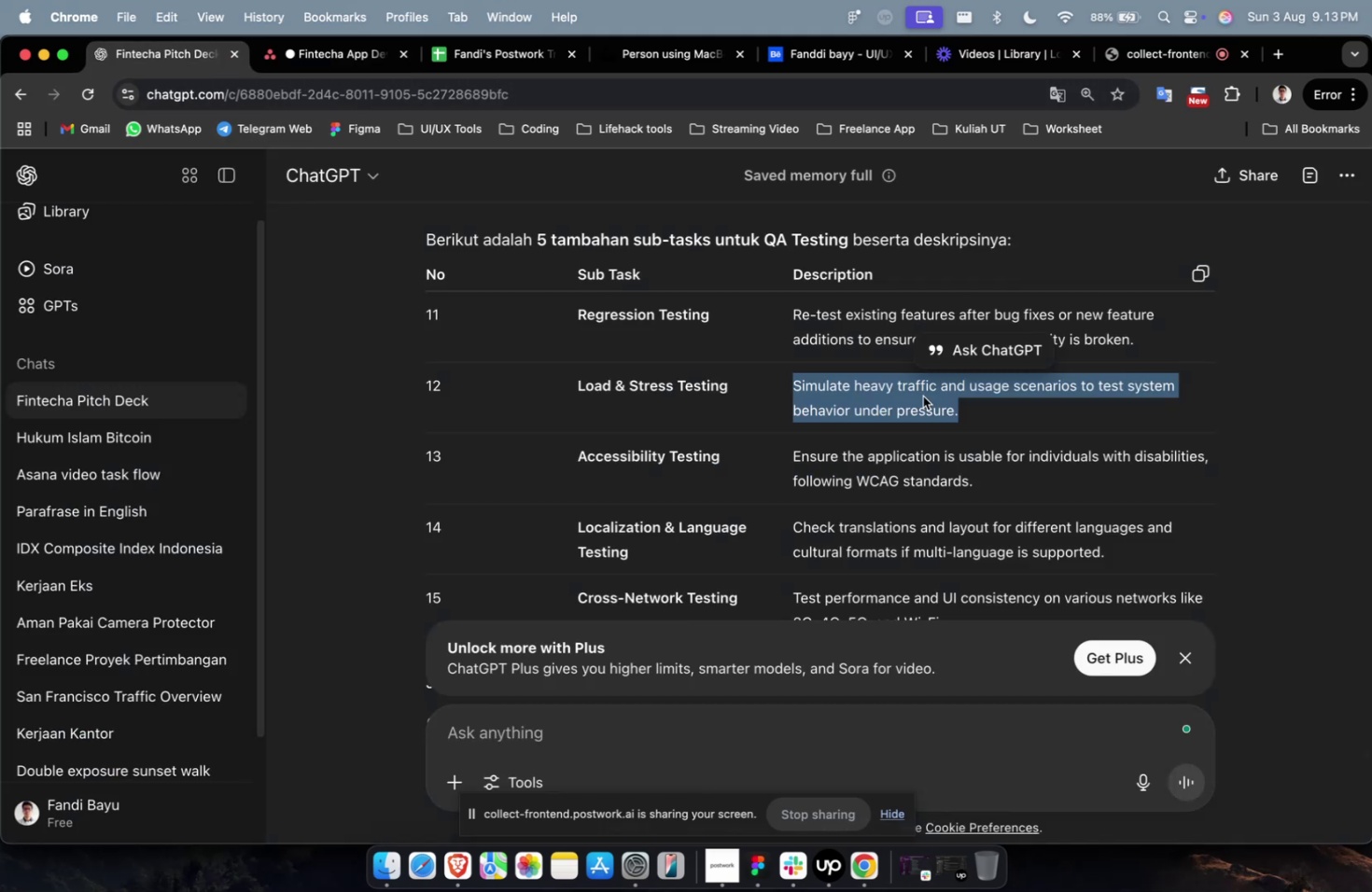 
left_click([922, 396])
 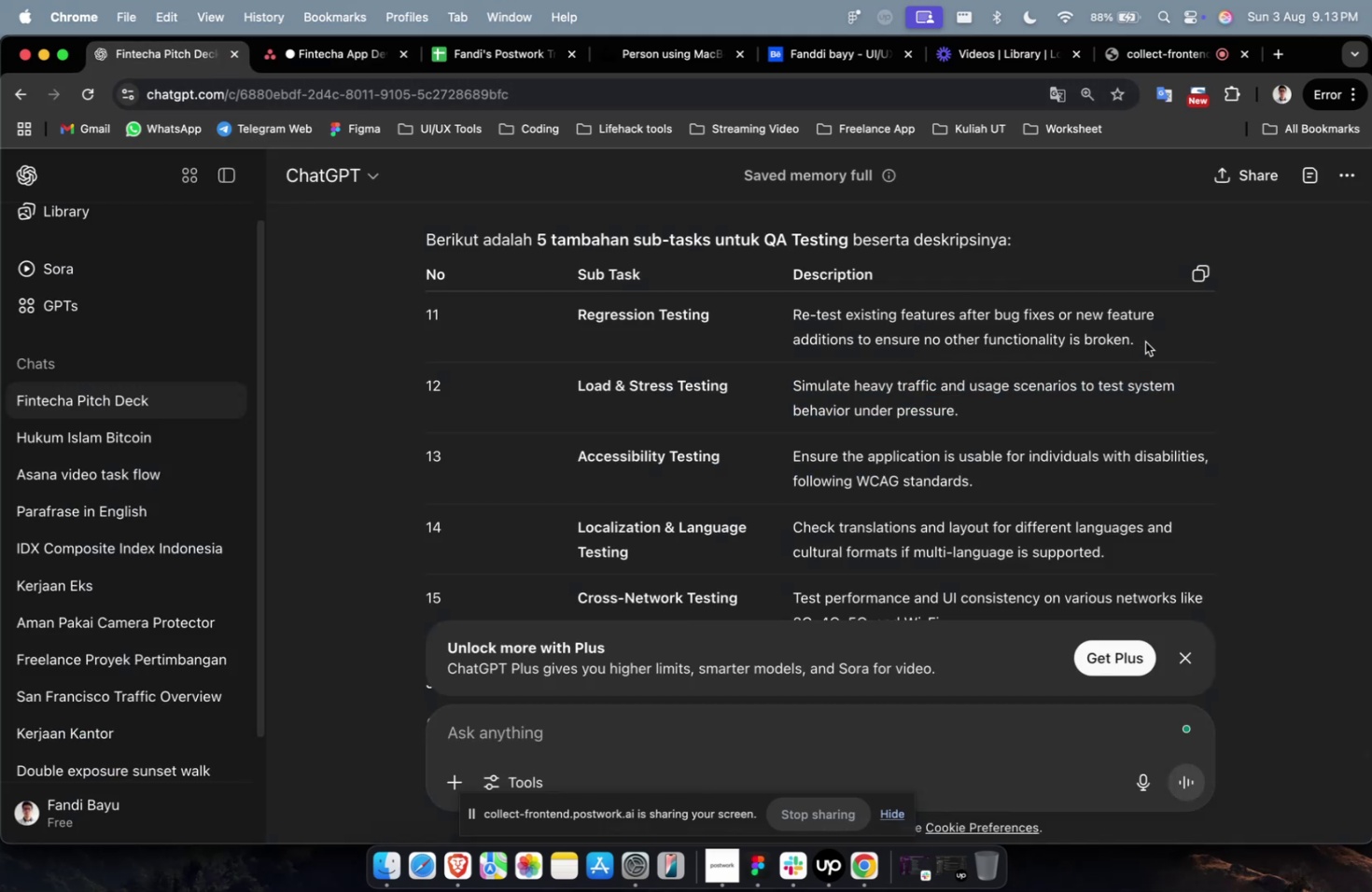 
left_click_drag(start_coordinate=[1142, 339], to_coordinate=[759, 306])
 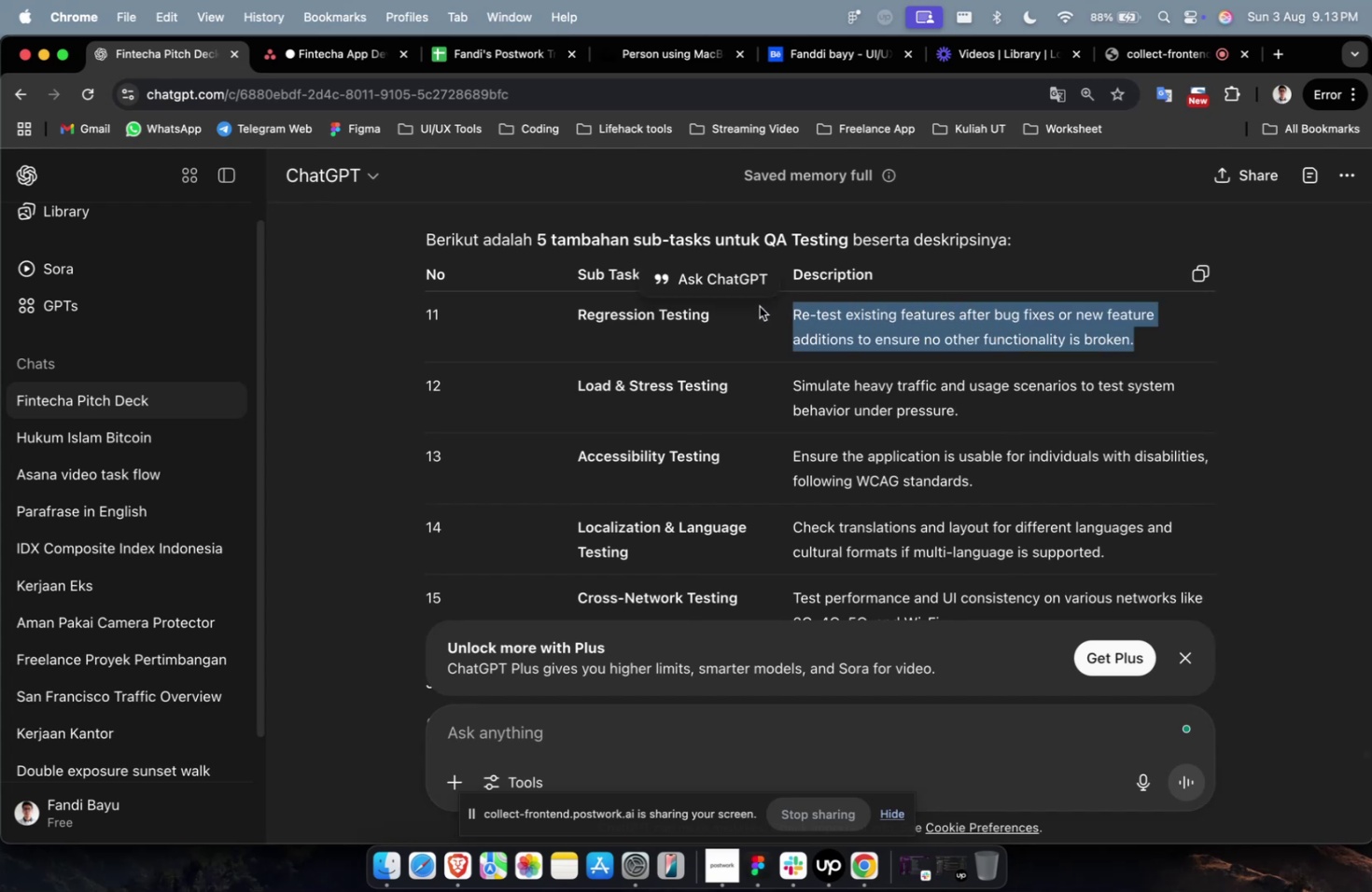 
key(Meta+C)
 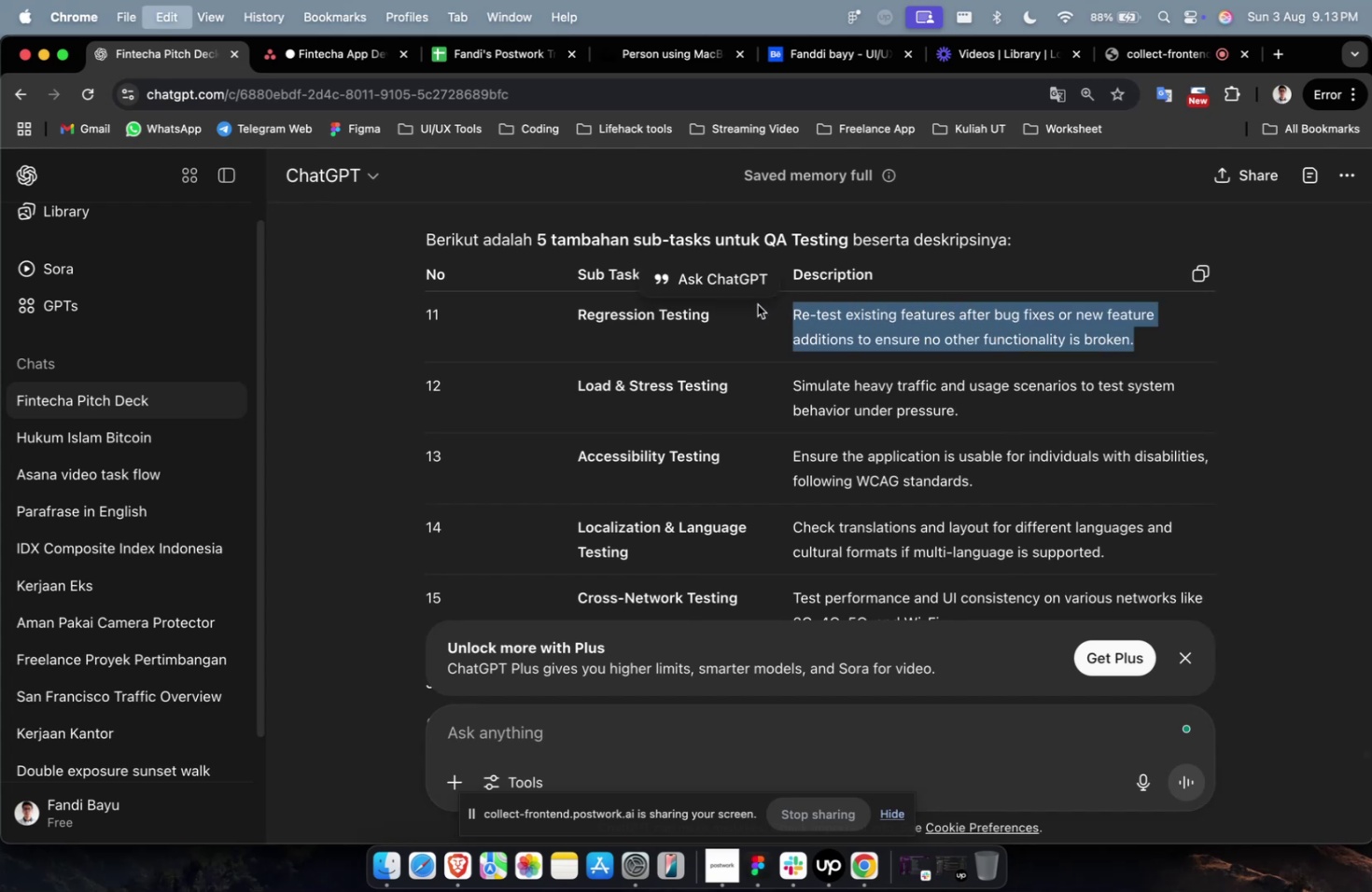 
key(Meta+C)
 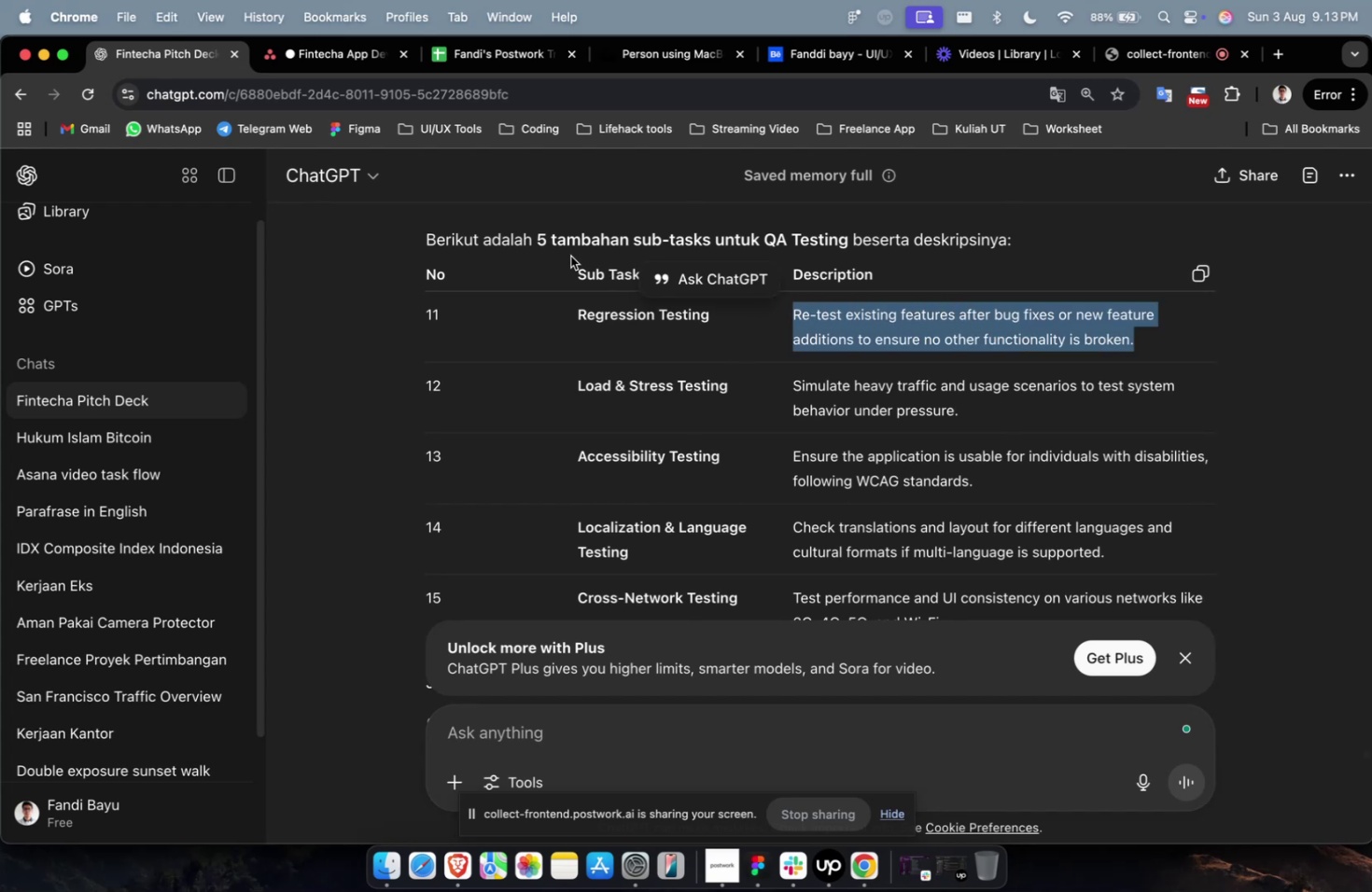 
wait(9.22)
 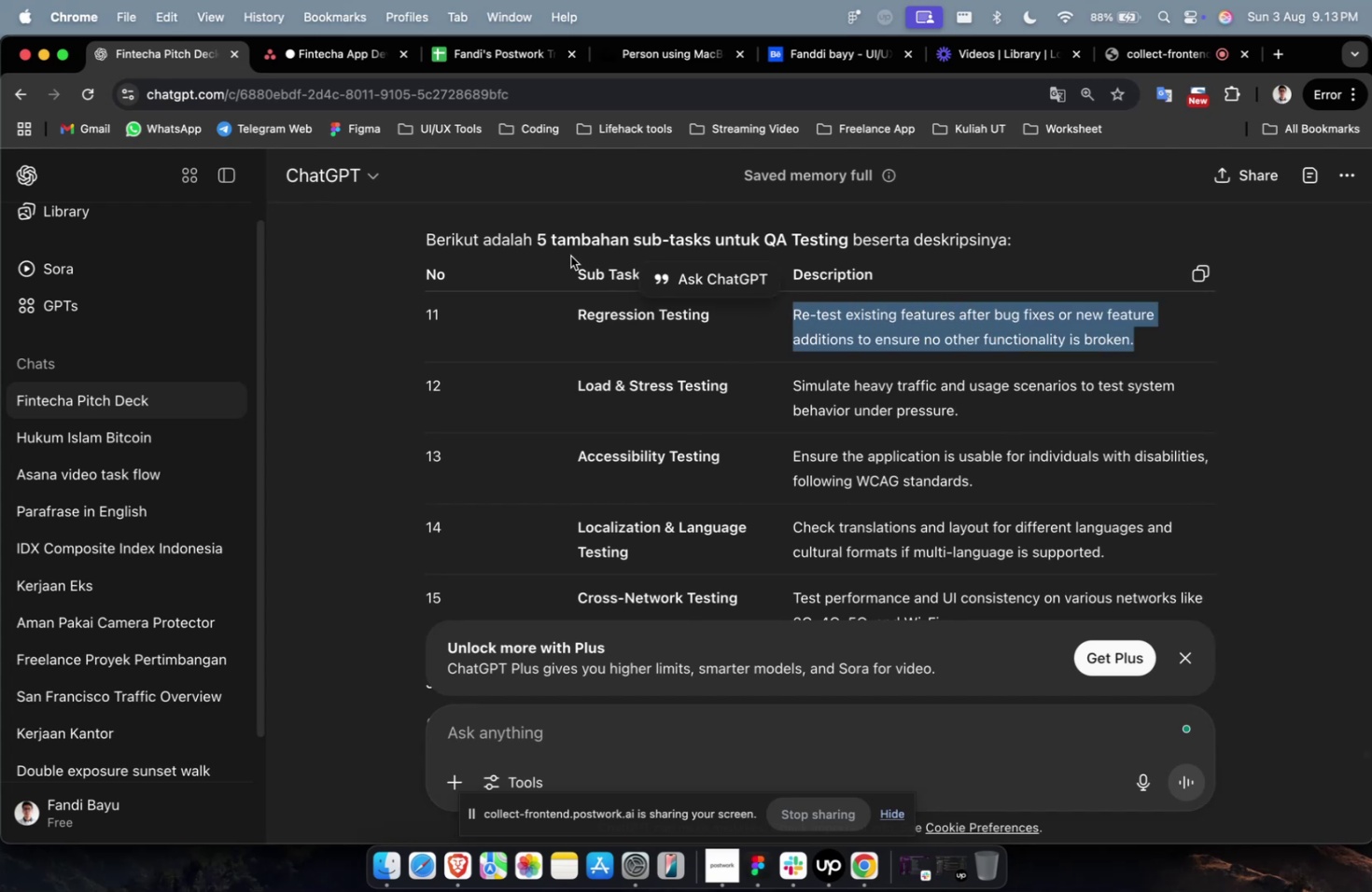 
left_click([958, 609])
 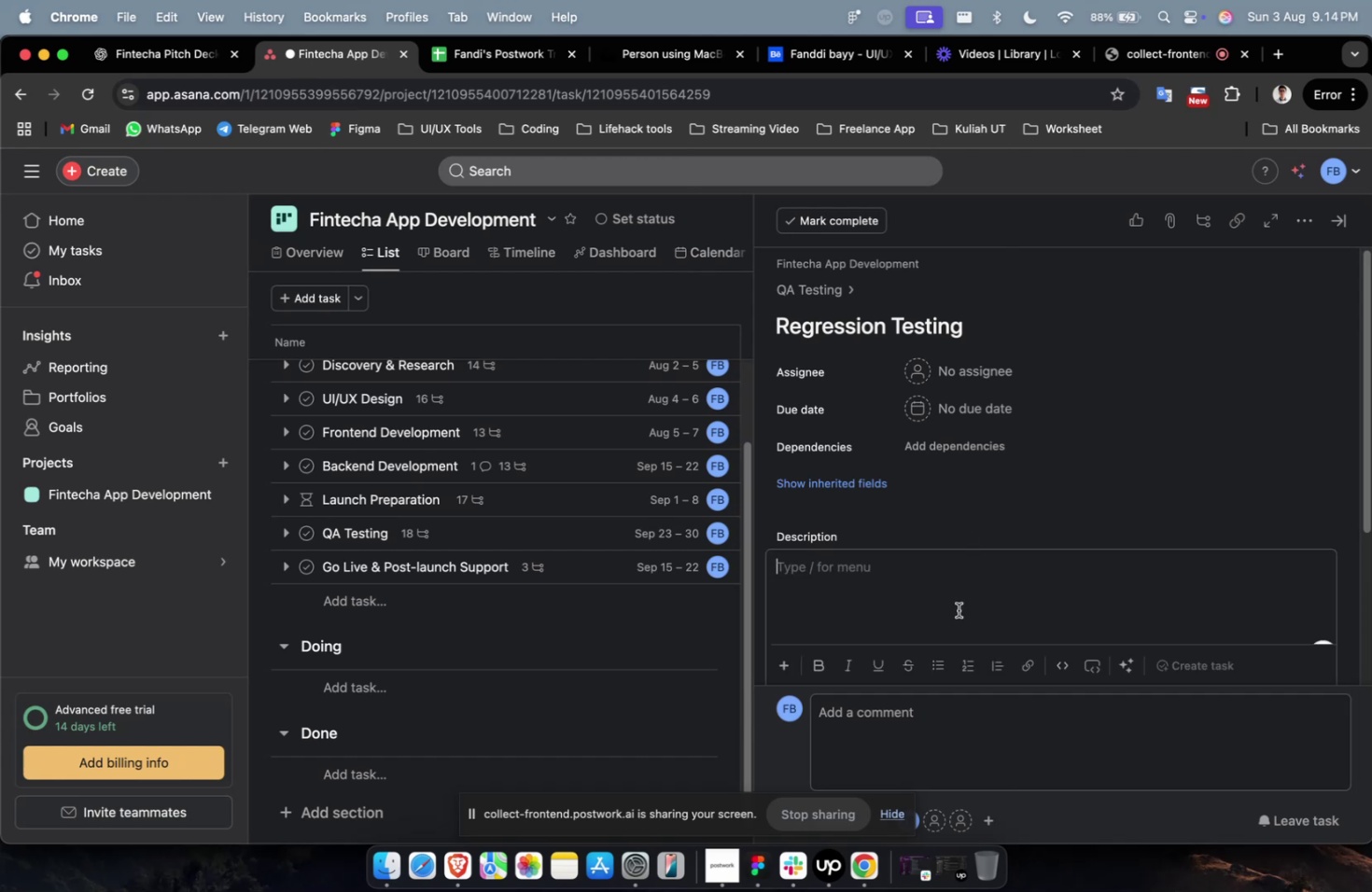 
key(Meta+V)
 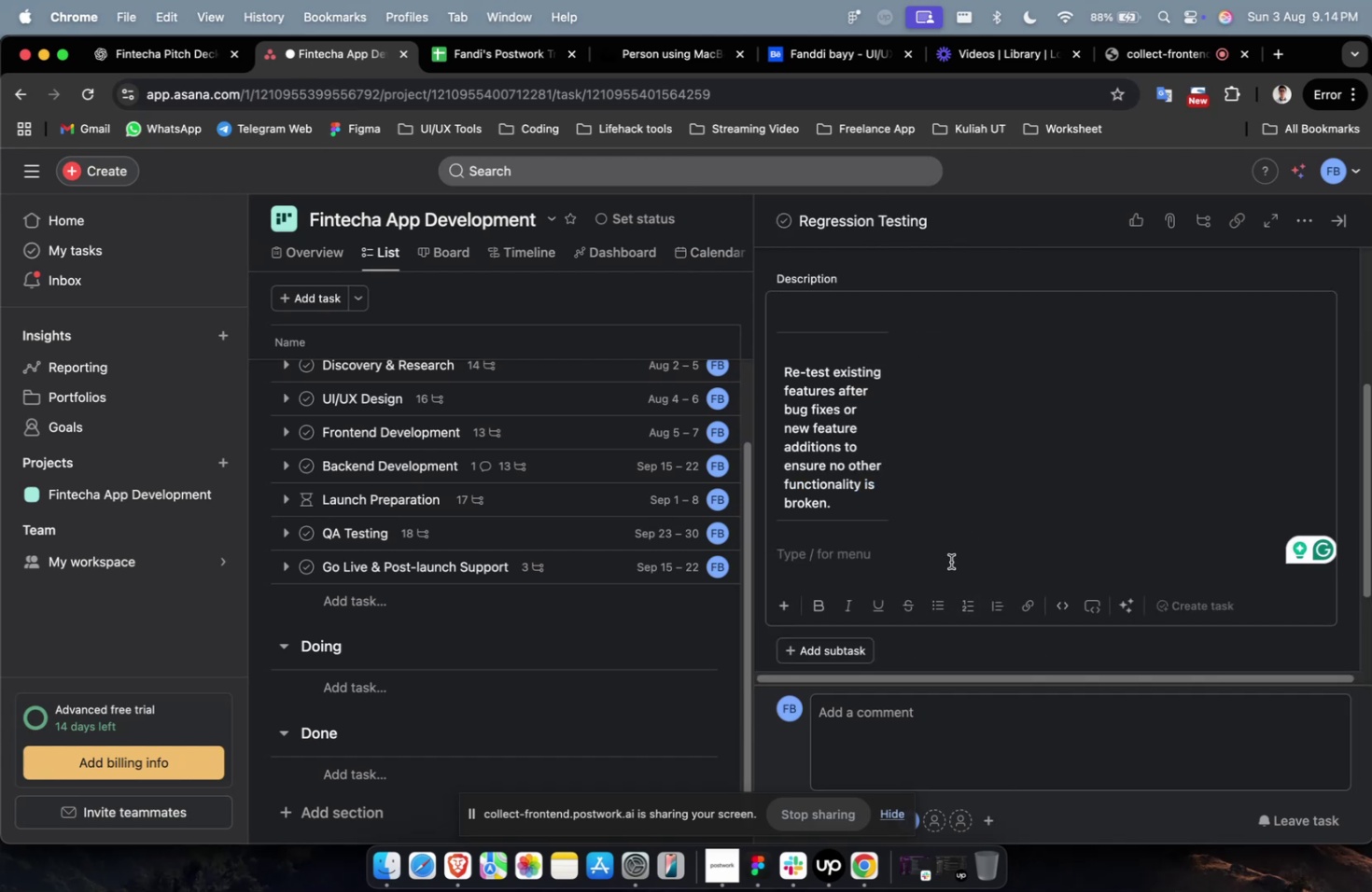 
wait(5.37)
 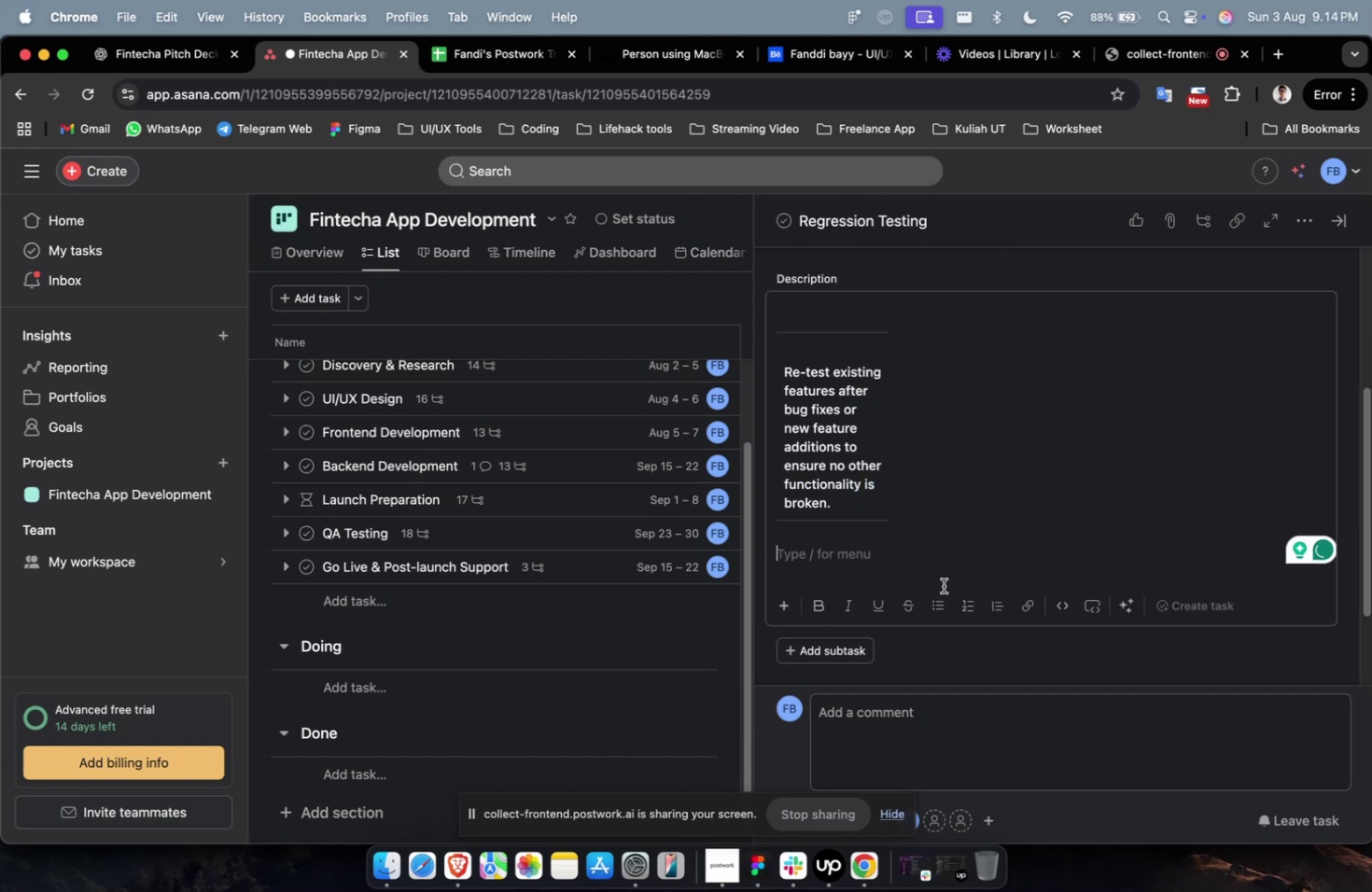 
left_click([888, 436])
 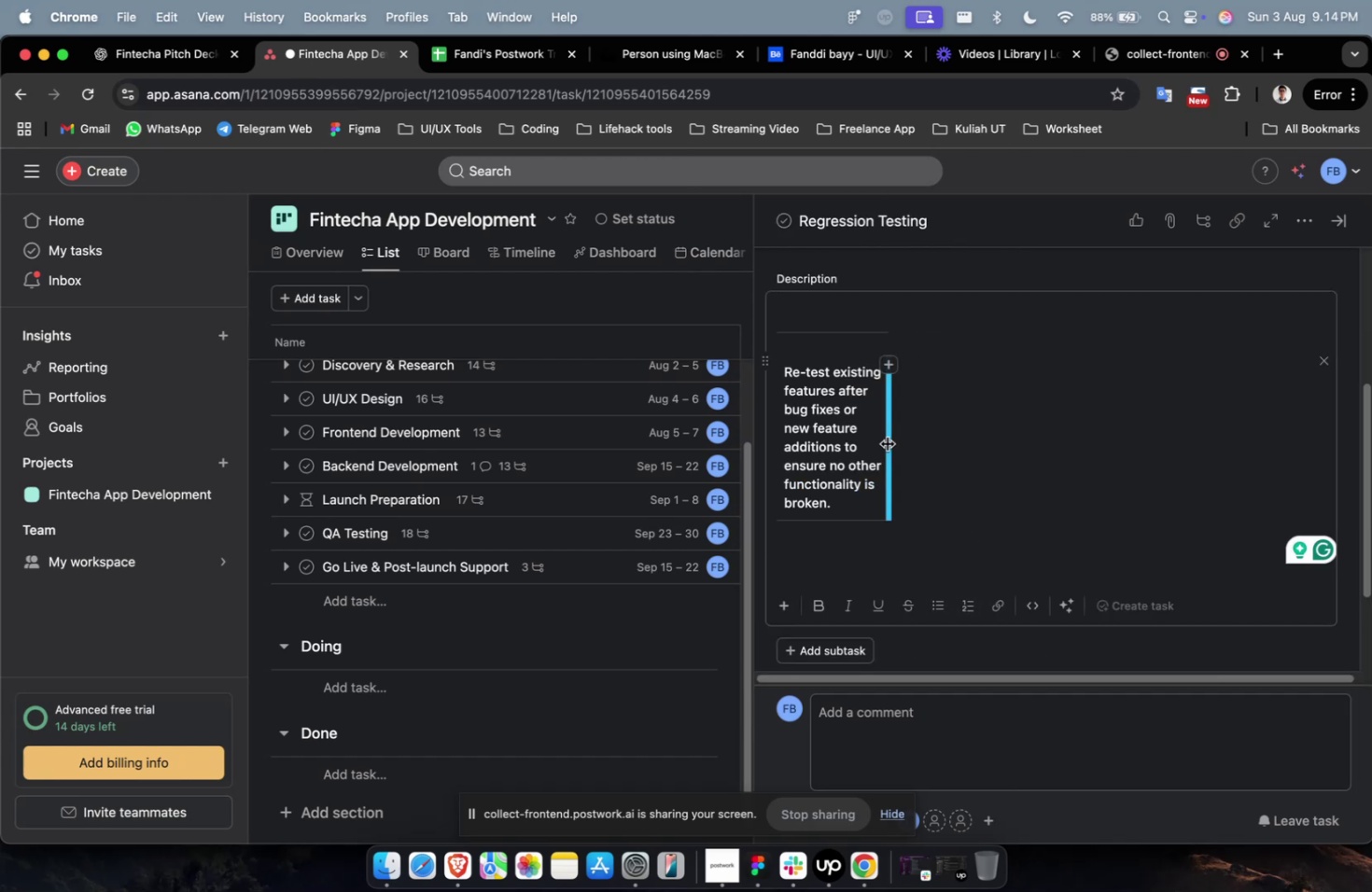 
left_click_drag(start_coordinate=[887, 443], to_coordinate=[1130, 449])
 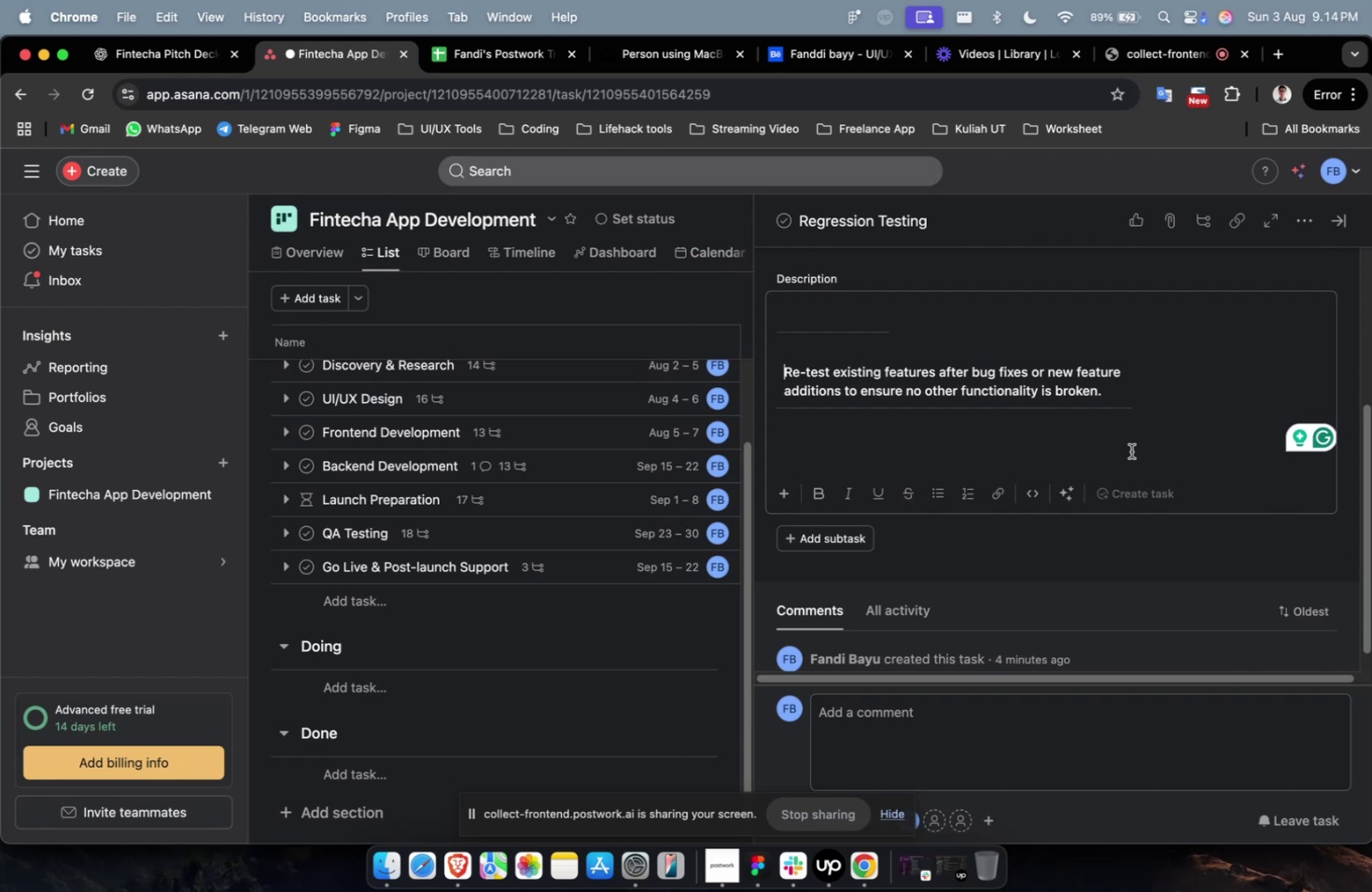 
wait(18.09)
 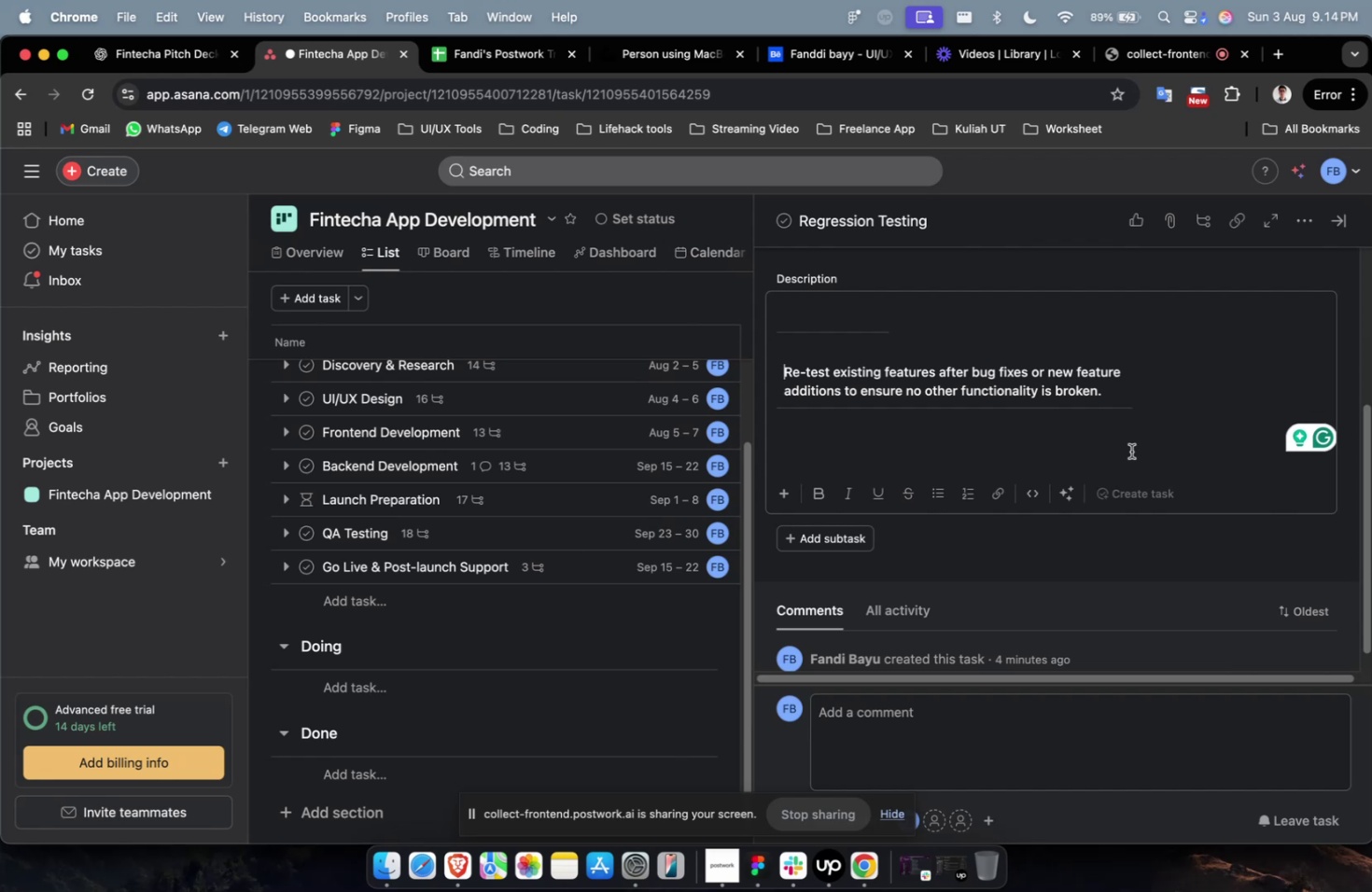 
scroll: coordinate [1130, 451], scroll_direction: down, amount: 4.0
 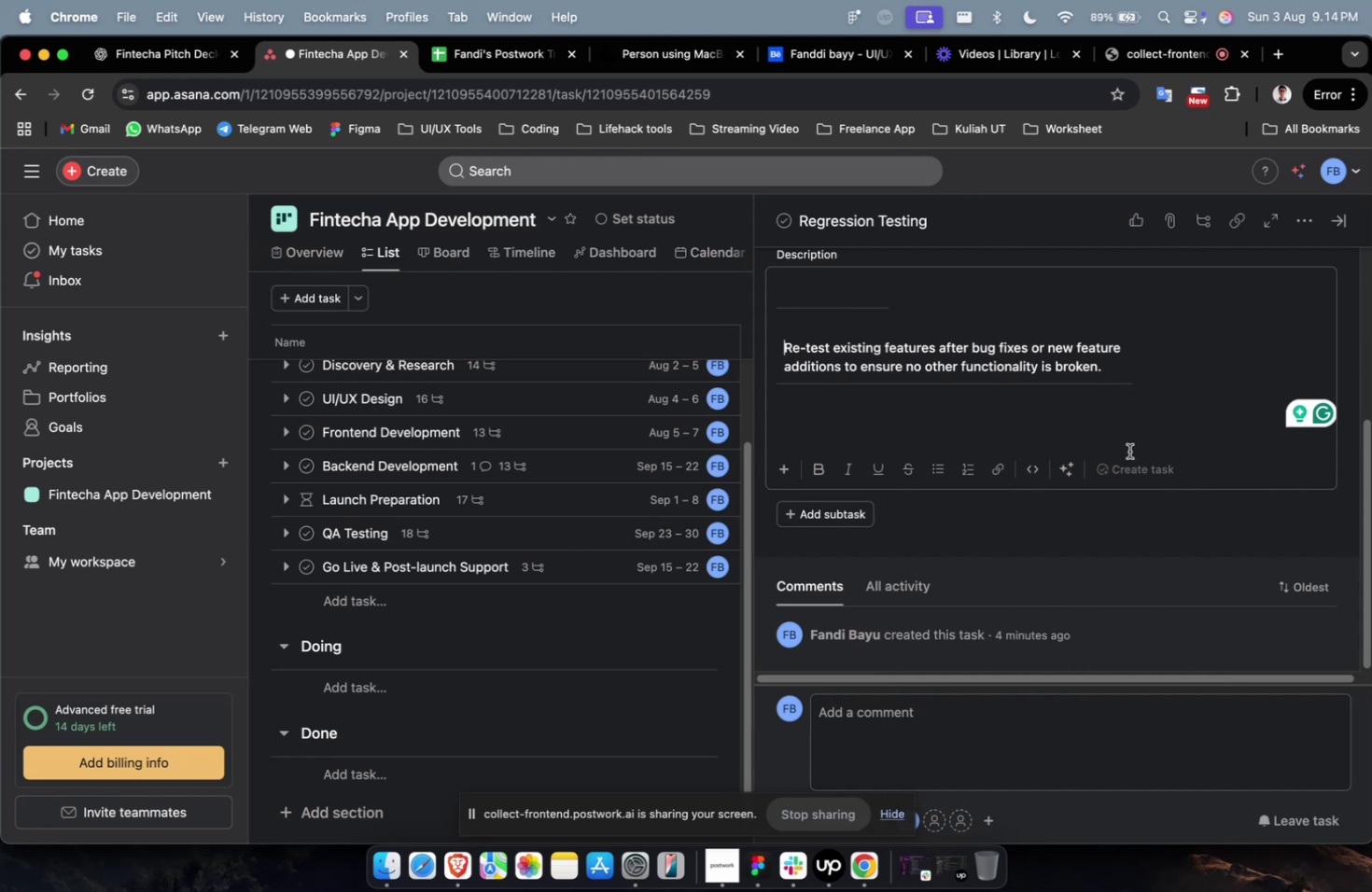 
left_click([1130, 439])
 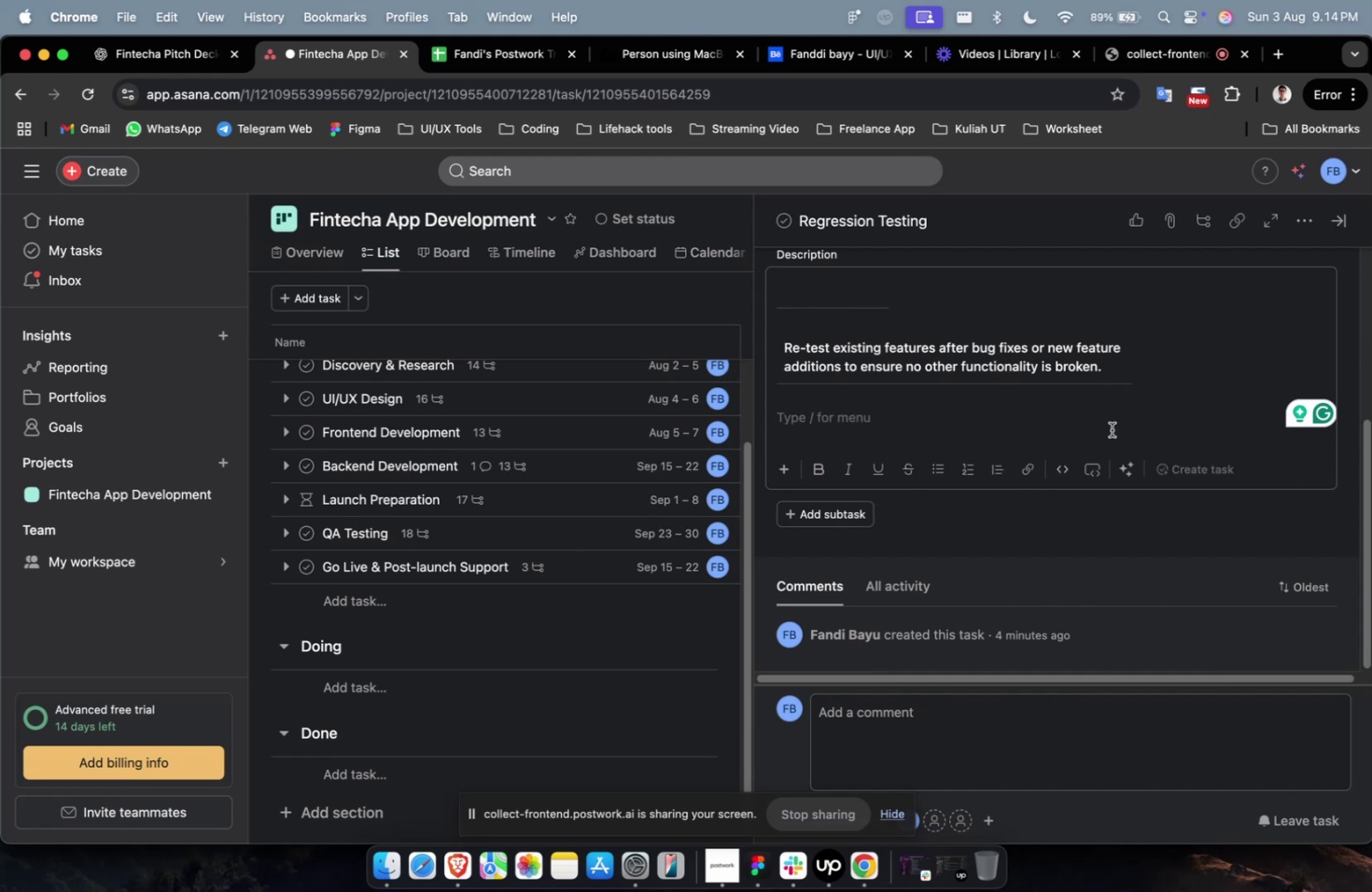 
scroll: coordinate [1111, 429], scroll_direction: up, amount: 5.0
 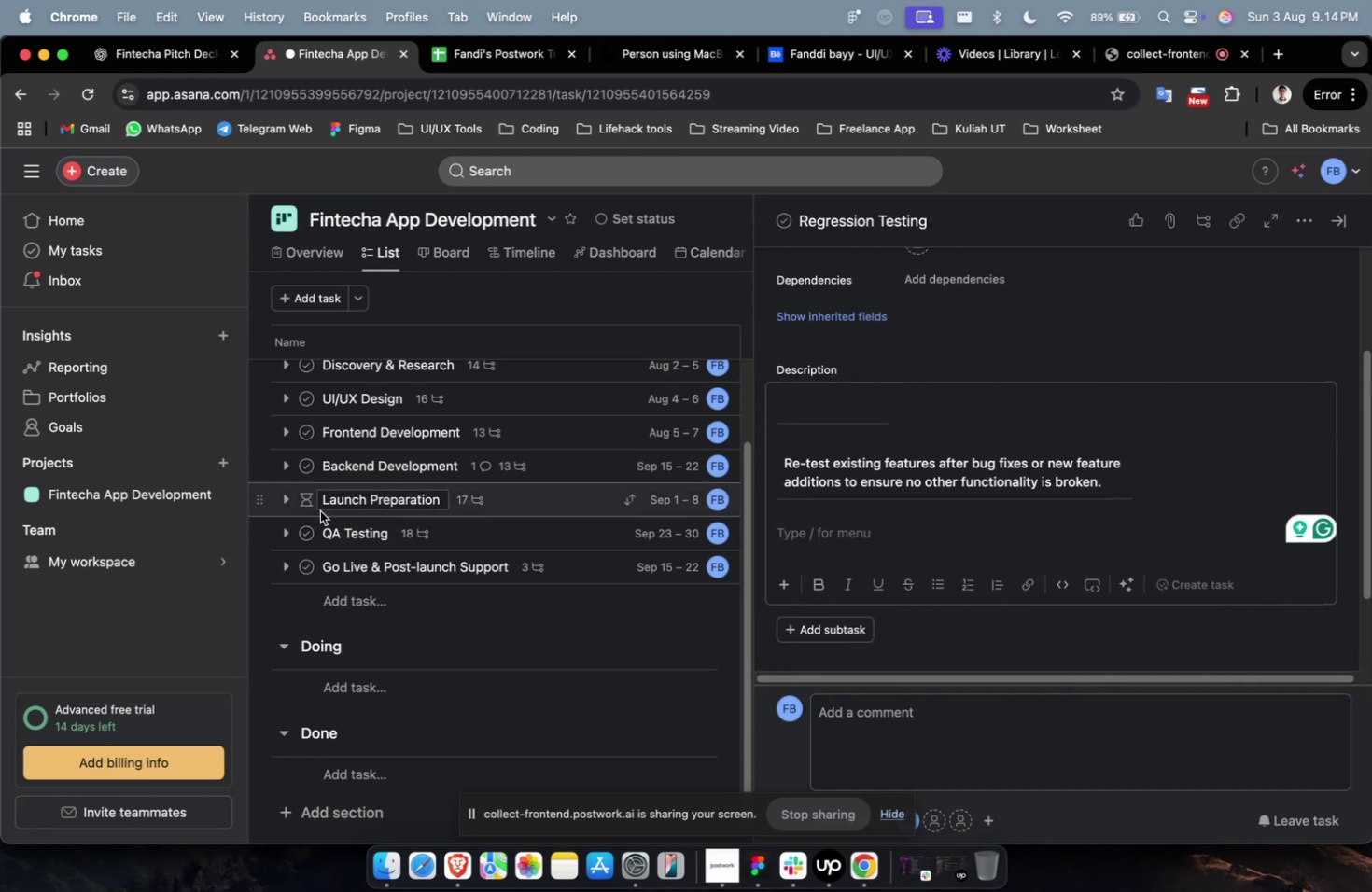 
wait(6.33)
 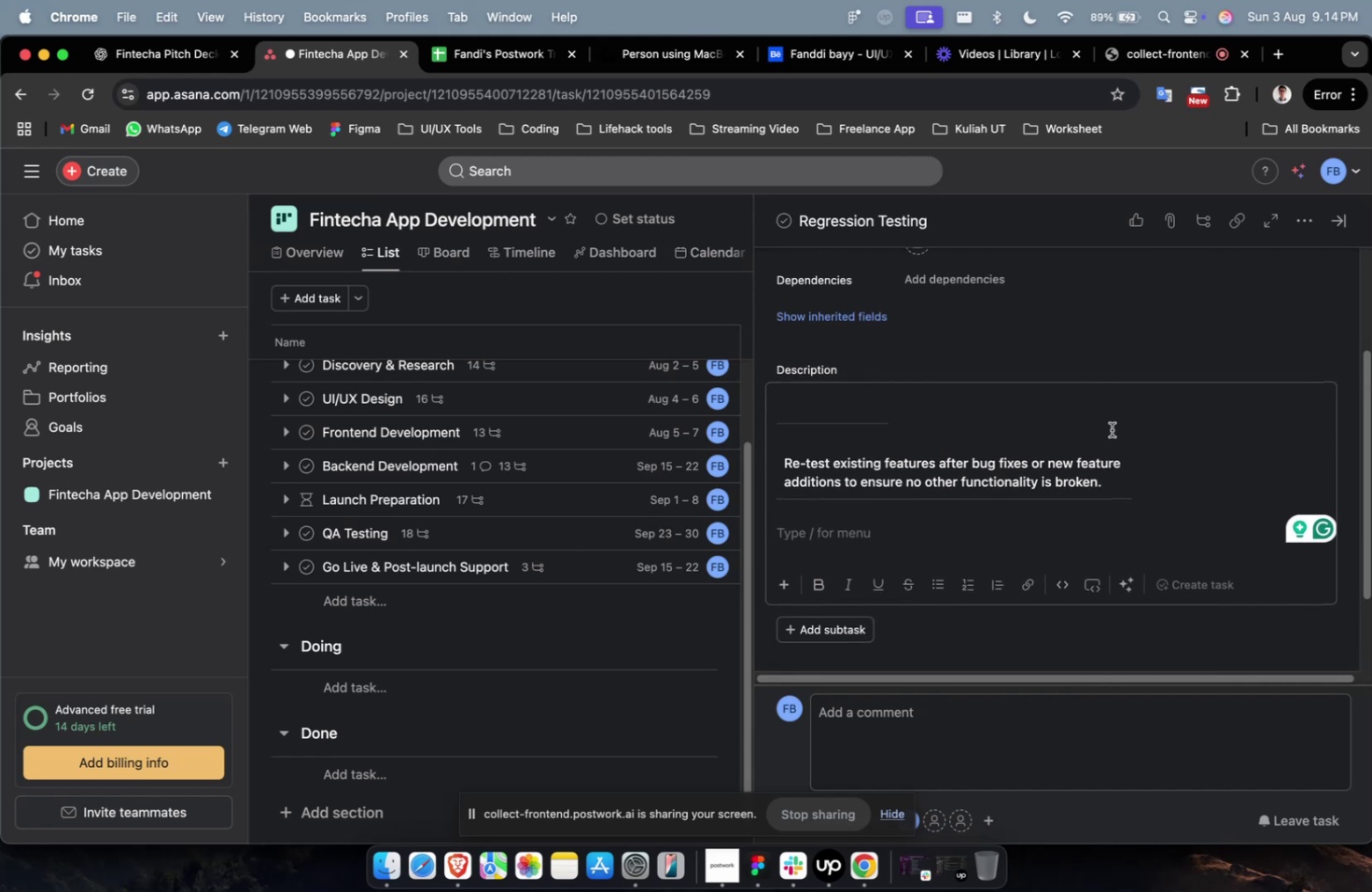 
left_click([565, 559])
 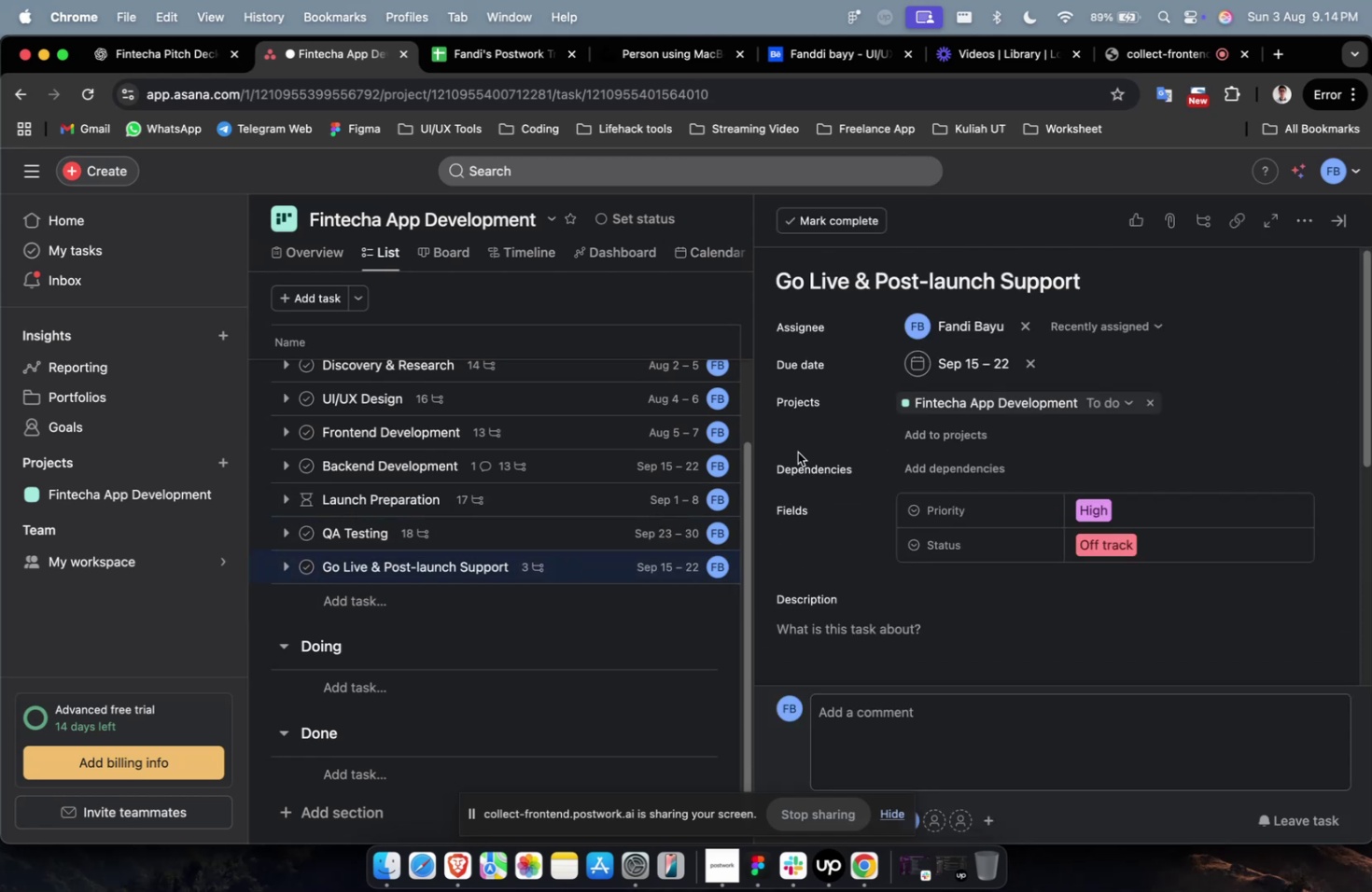 
scroll: coordinate [797, 452], scroll_direction: down, amount: 26.0
 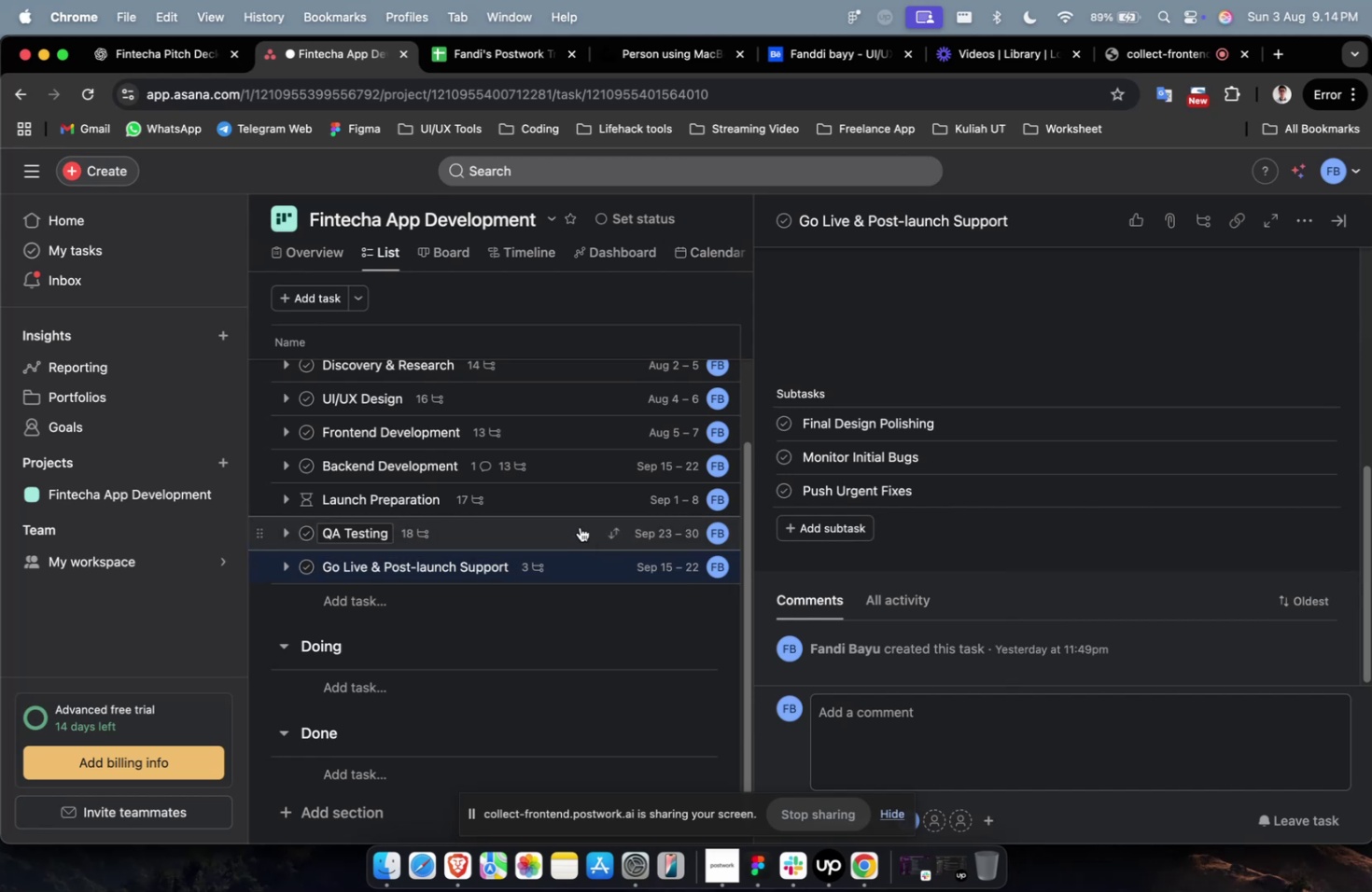 
left_click([576, 535])
 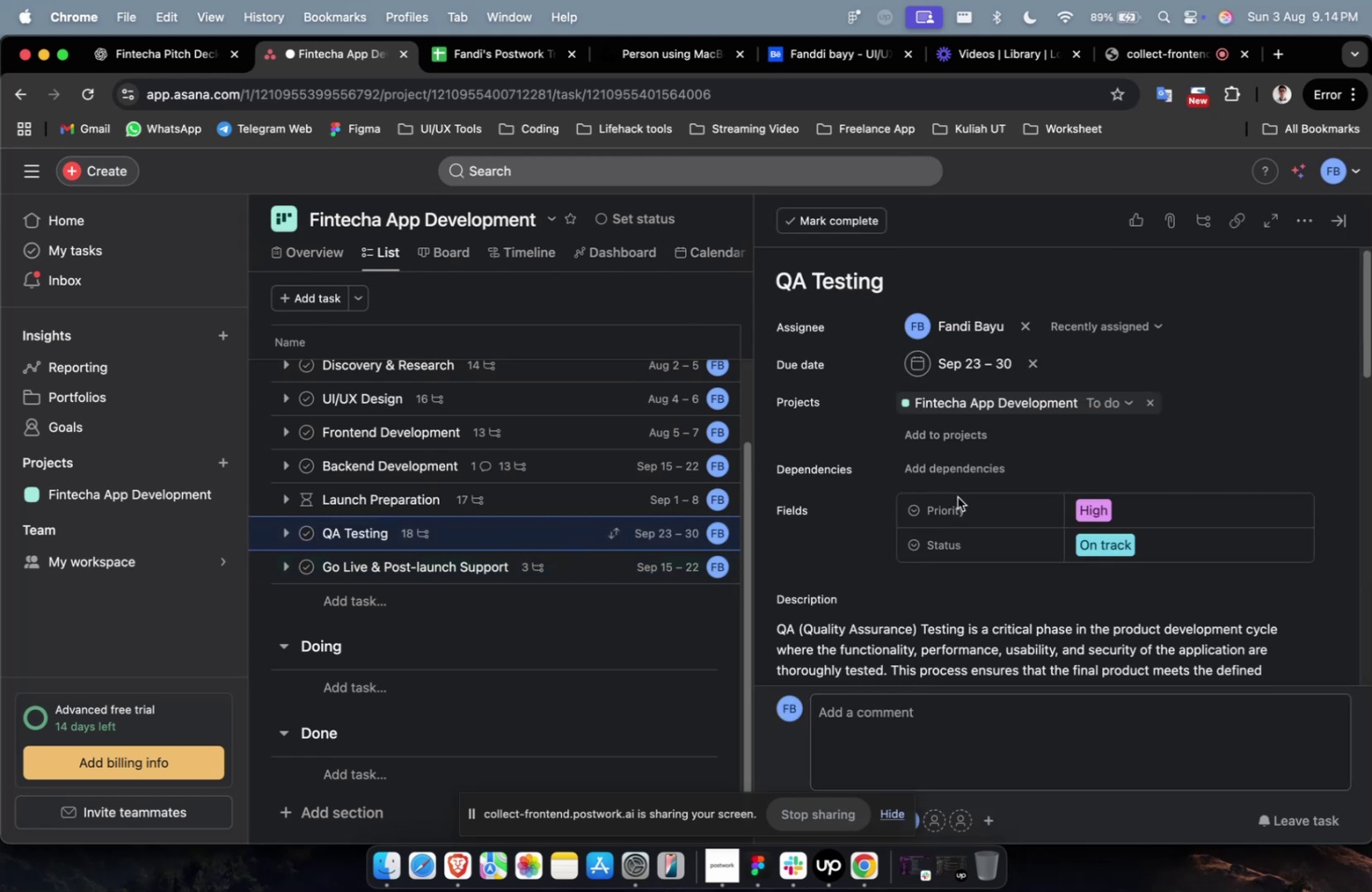 
scroll: coordinate [1130, 501], scroll_direction: down, amount: 24.0
 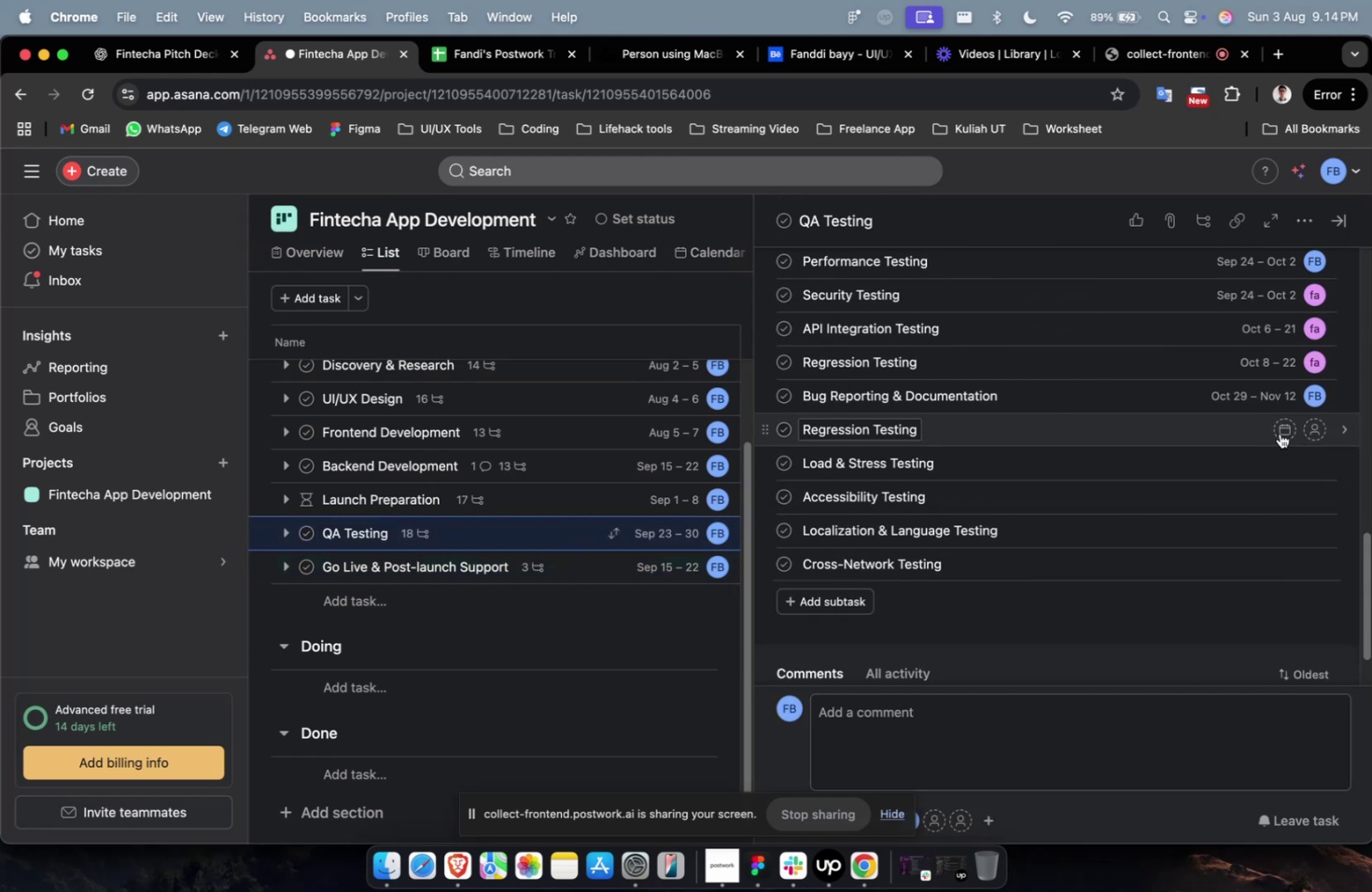 
left_click([1279, 433])
 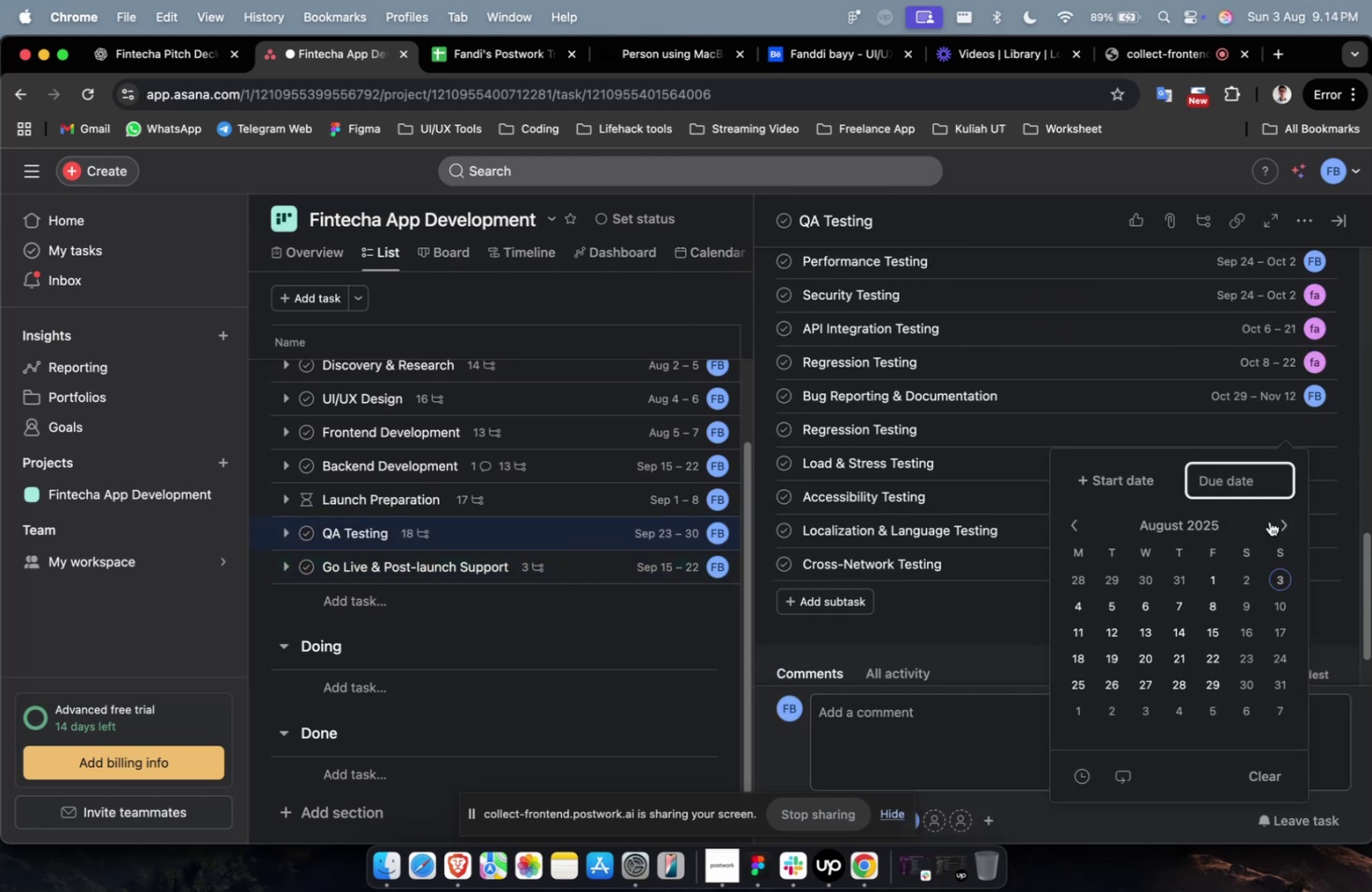 
left_click([1268, 521])
 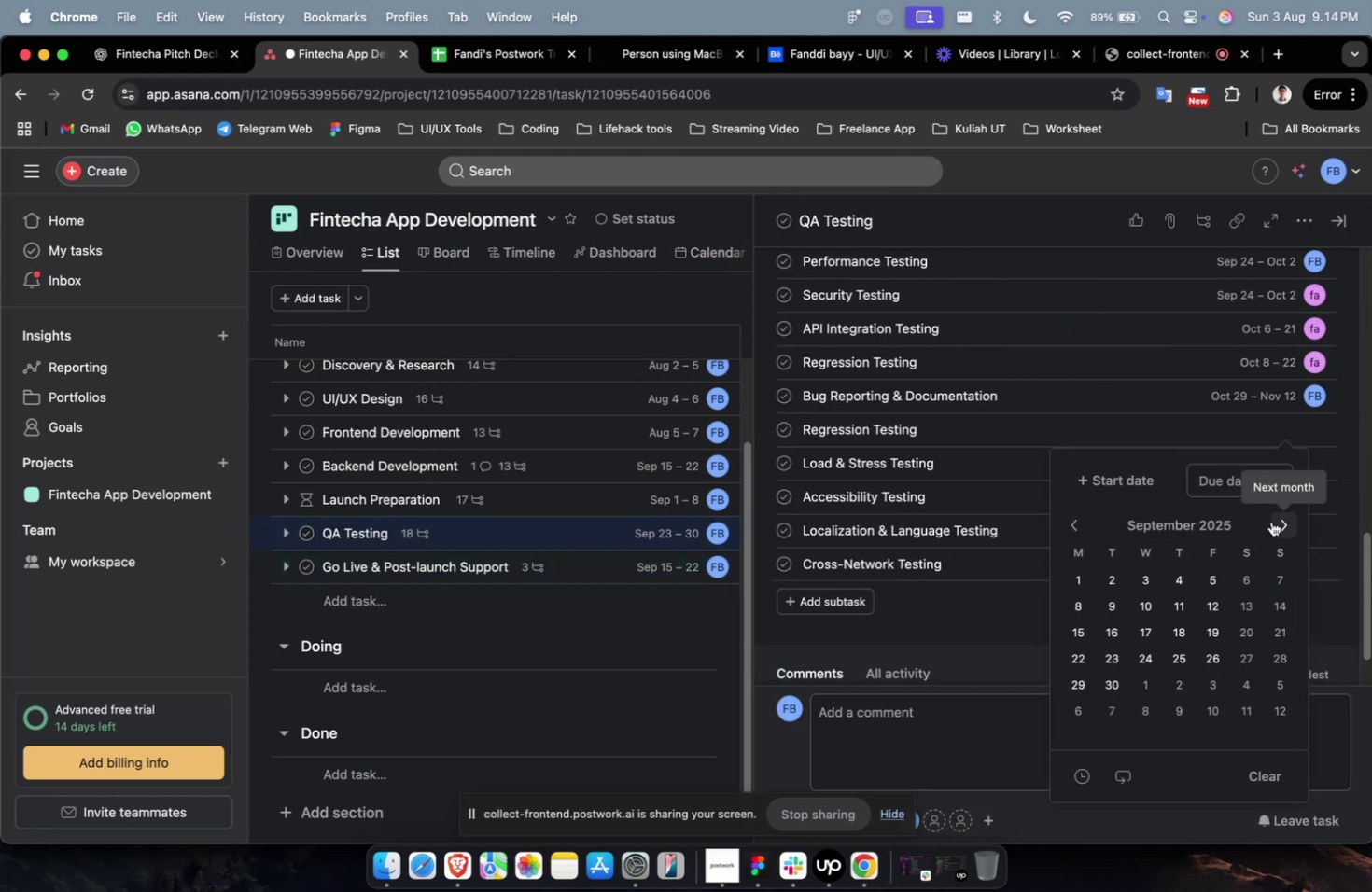 
left_click([1270, 521])
 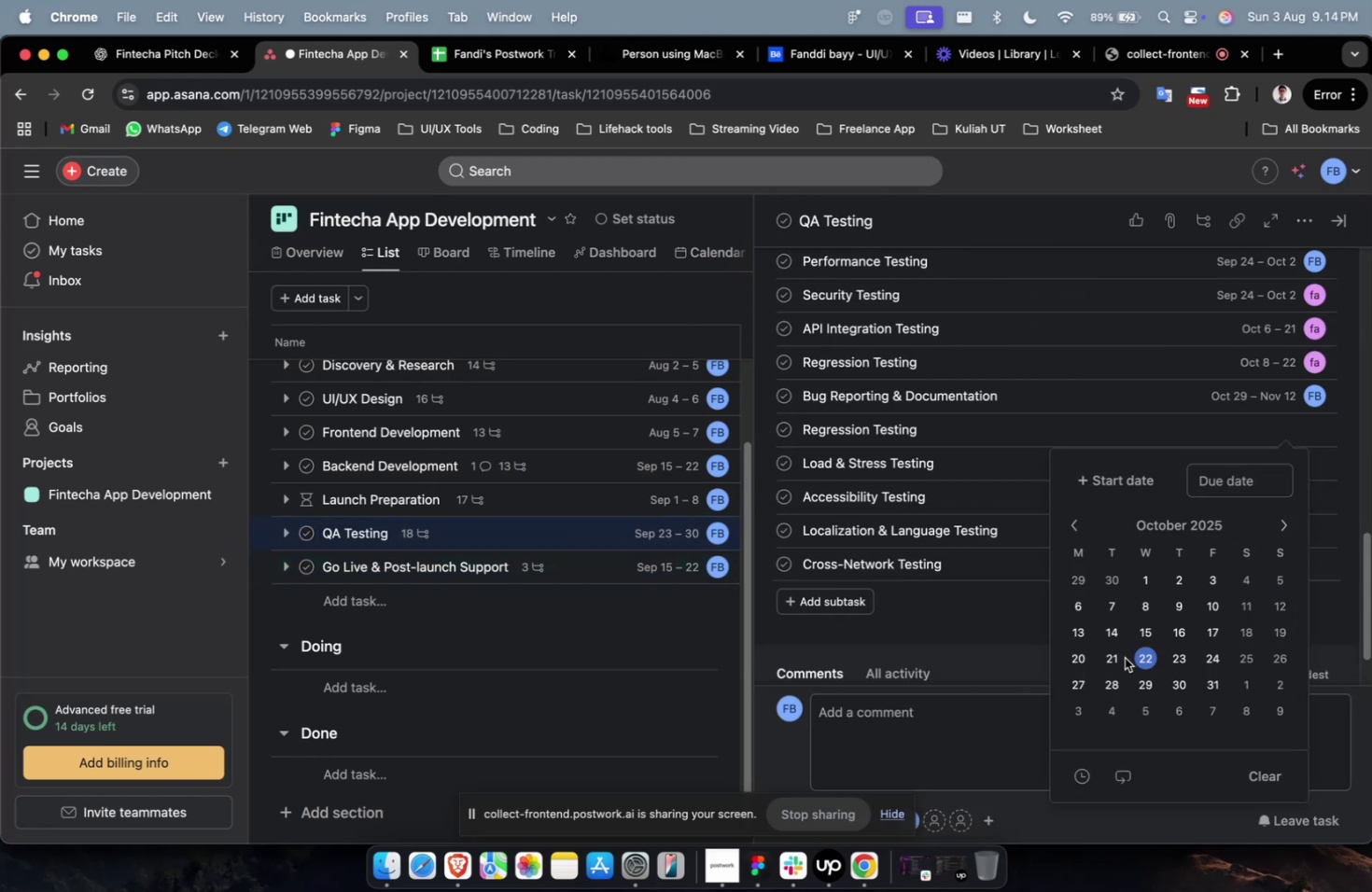 
double_click([1124, 657])
 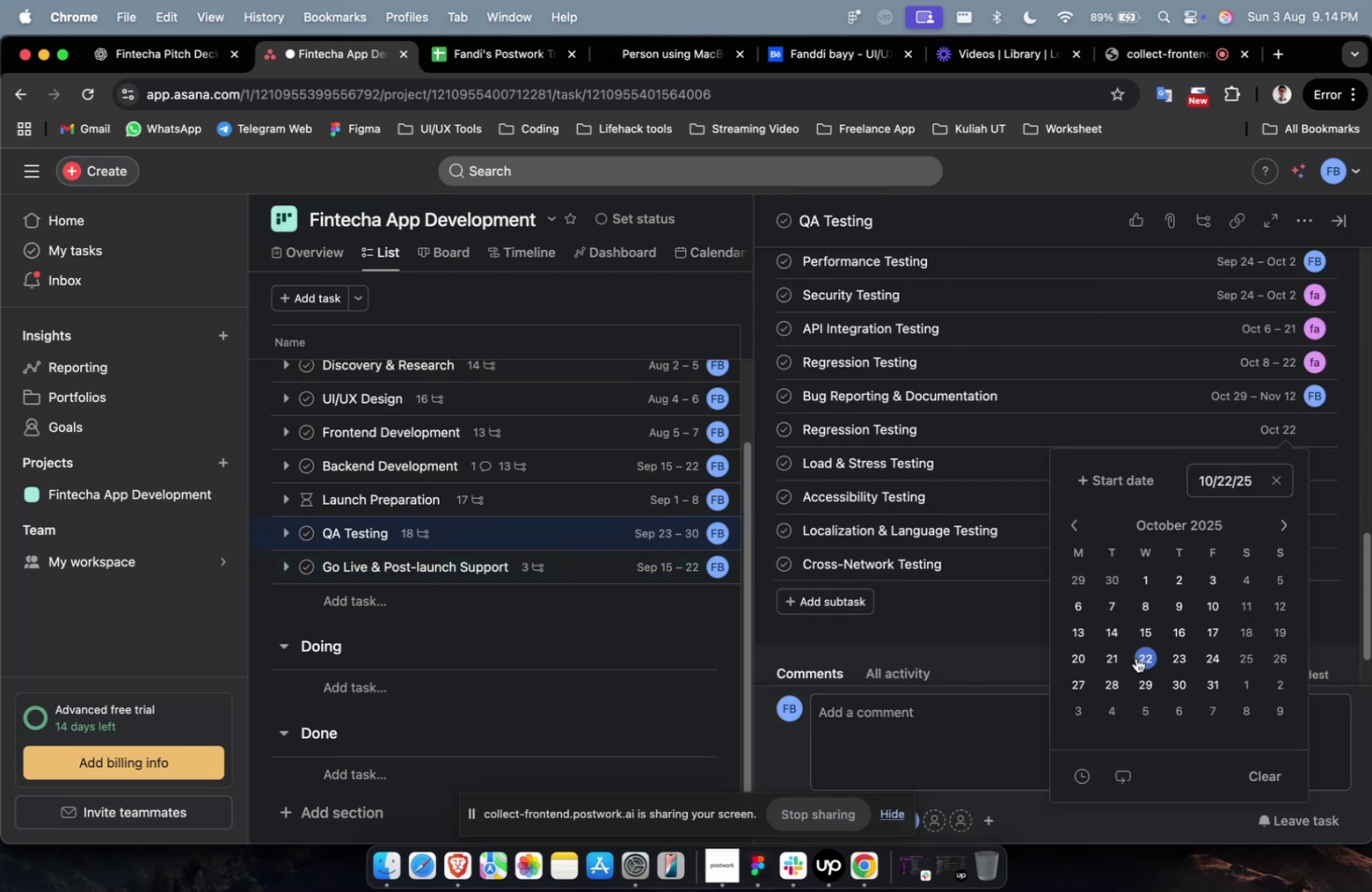 
triple_click([1135, 657])
 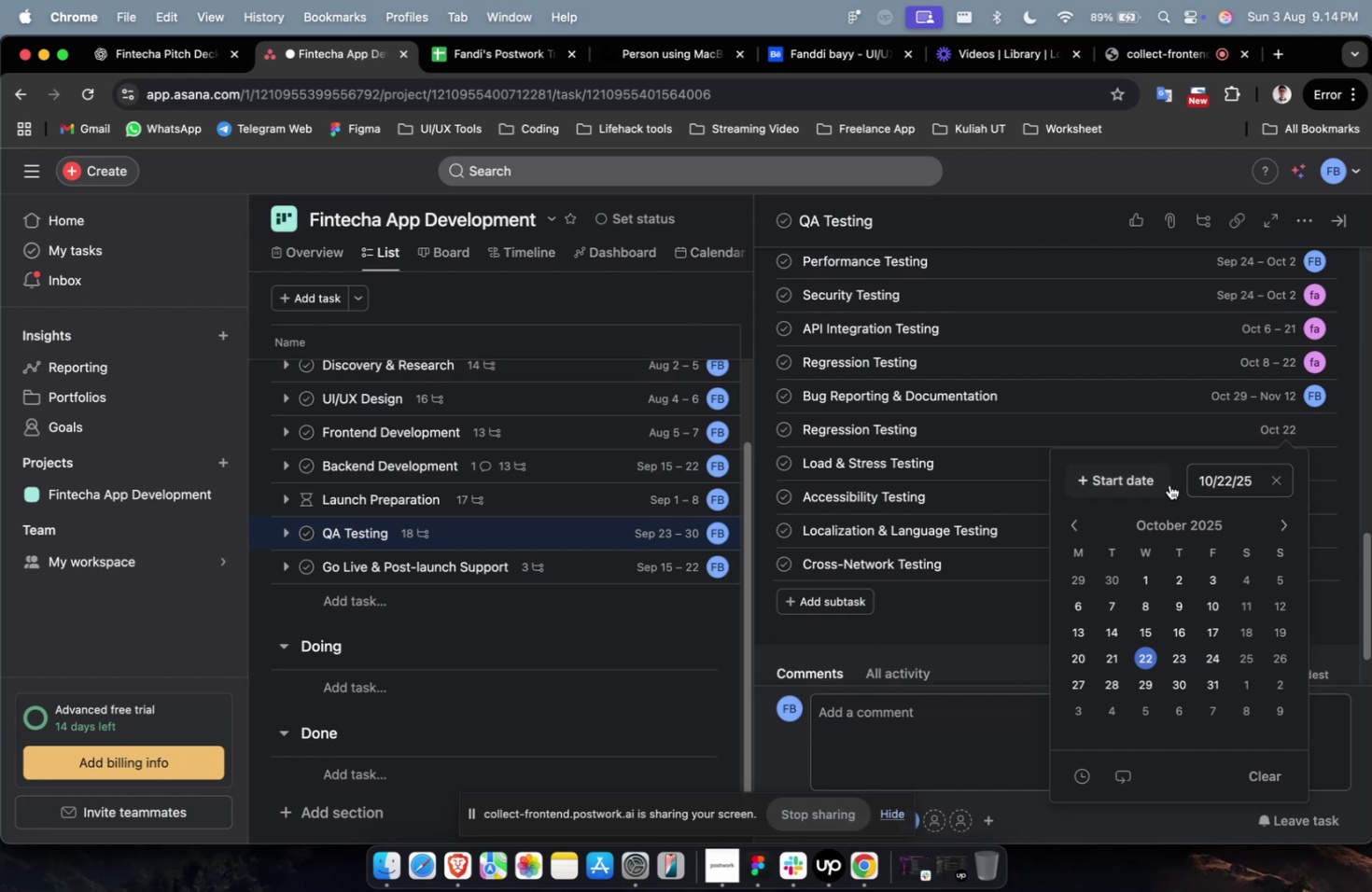 
left_click([1127, 479])
 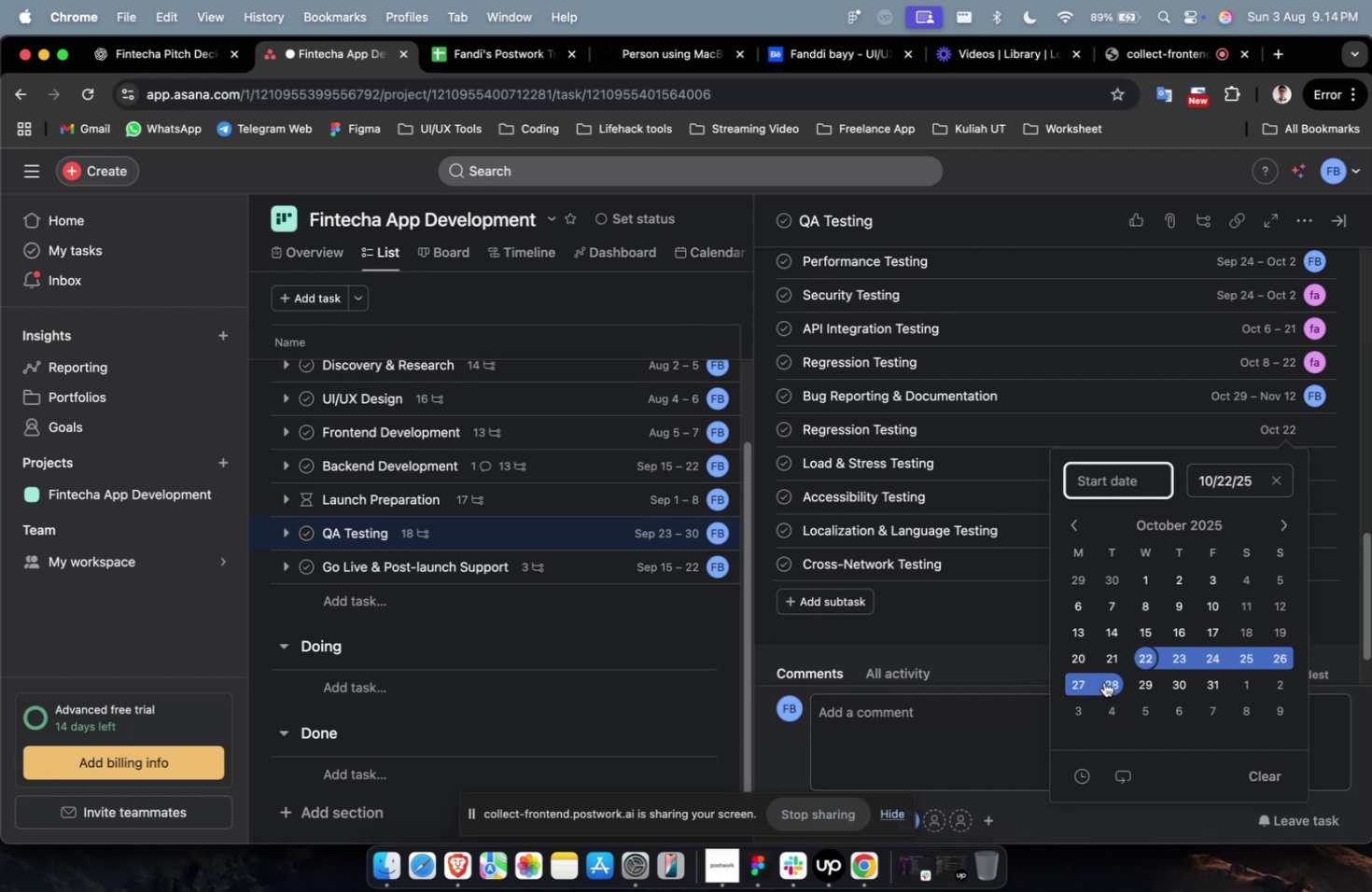 
left_click([1104, 681])
 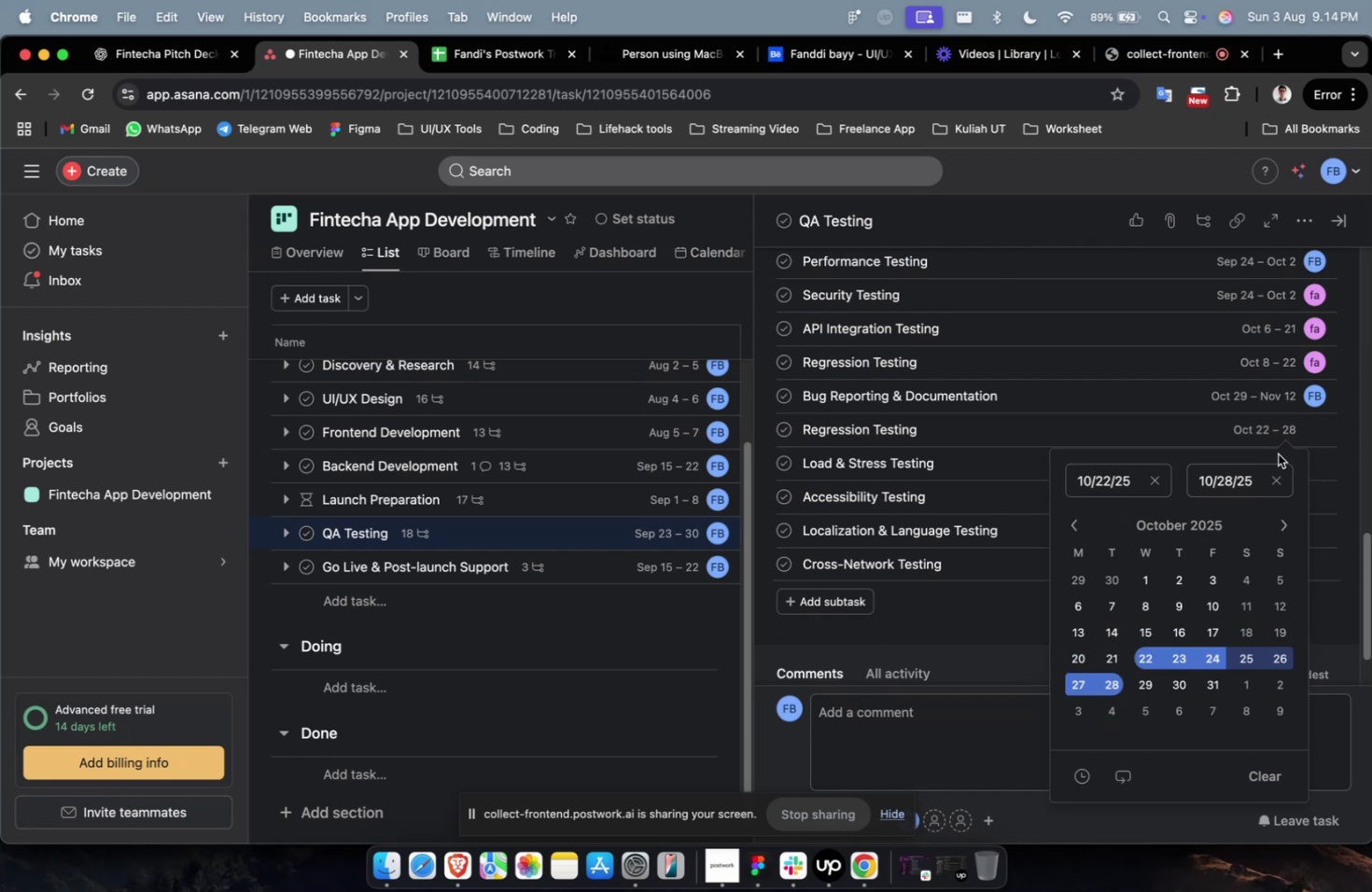 
left_click([1327, 541])
 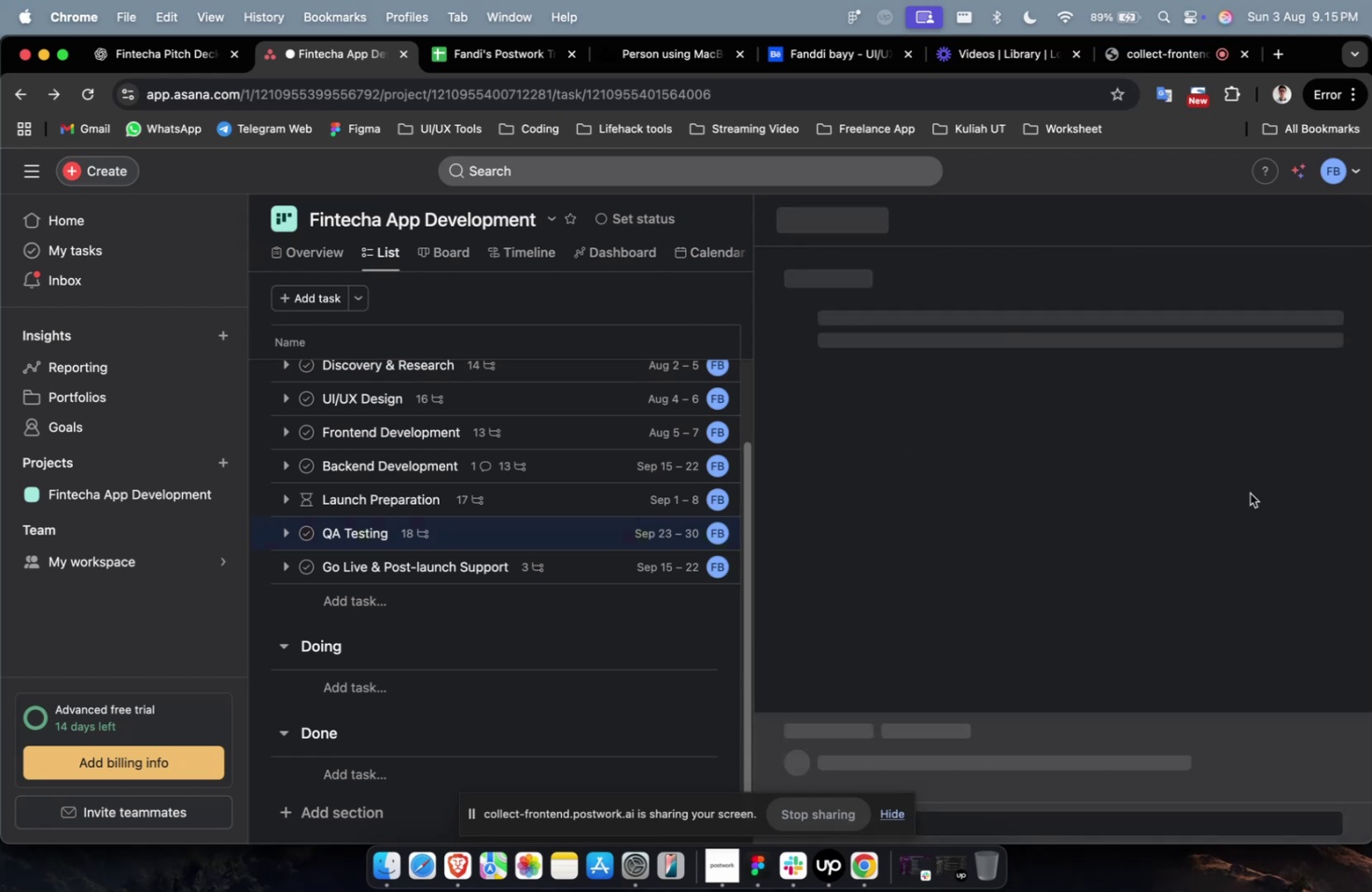 
scroll: coordinate [1249, 494], scroll_direction: down, amount: 31.0
 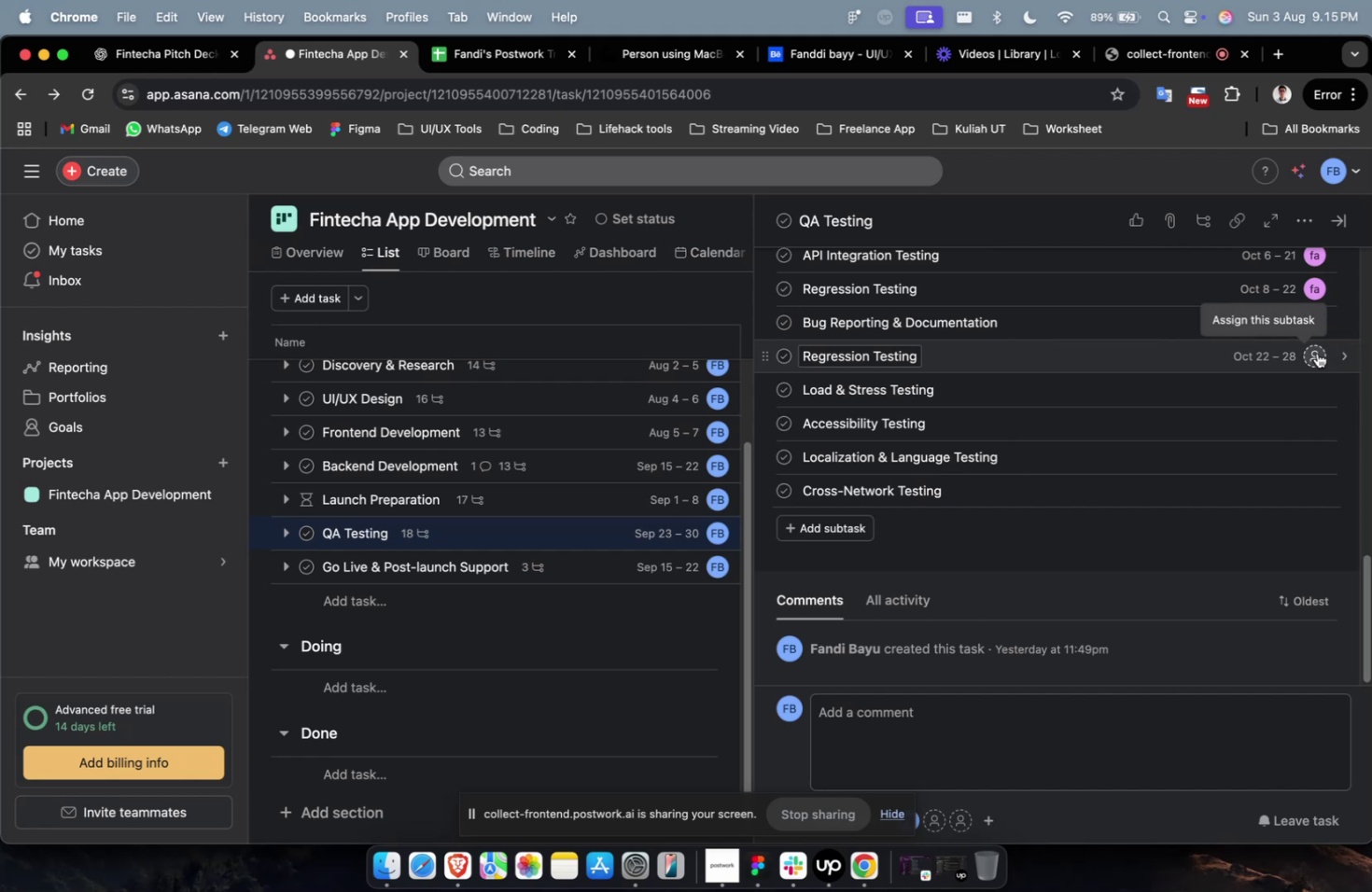 
left_click([1316, 353])
 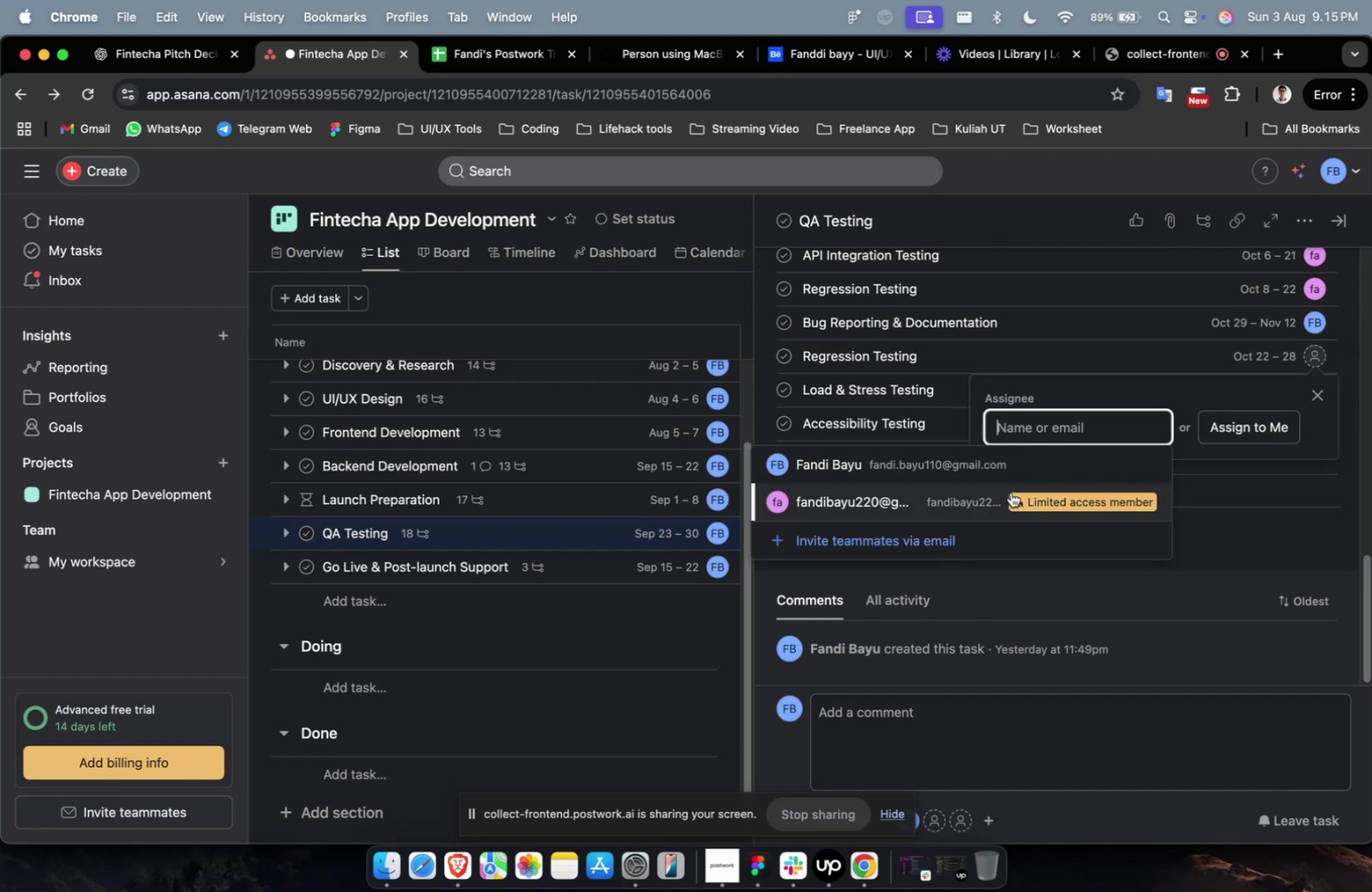 
left_click([945, 494])
 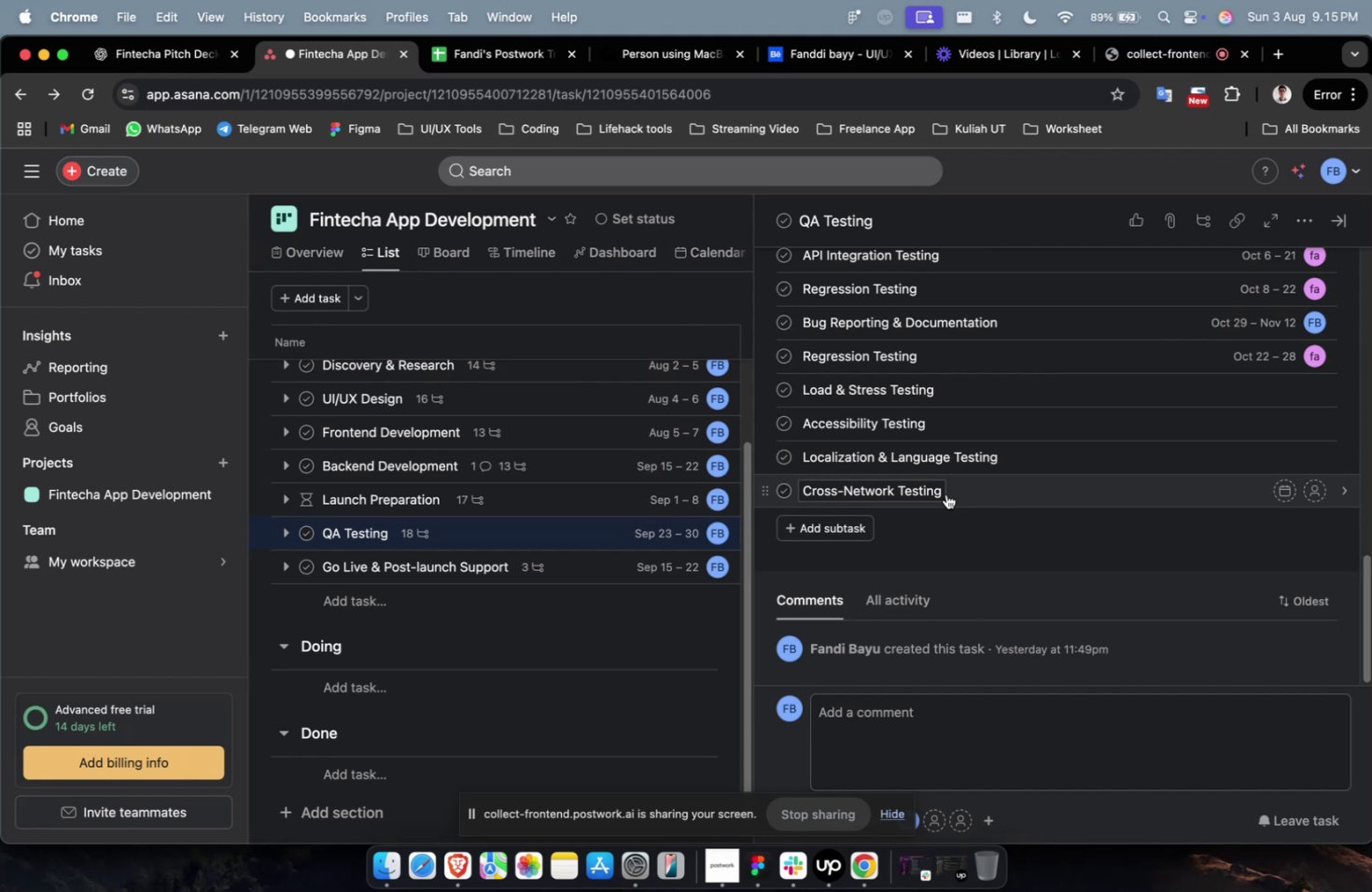 
wait(6.87)
 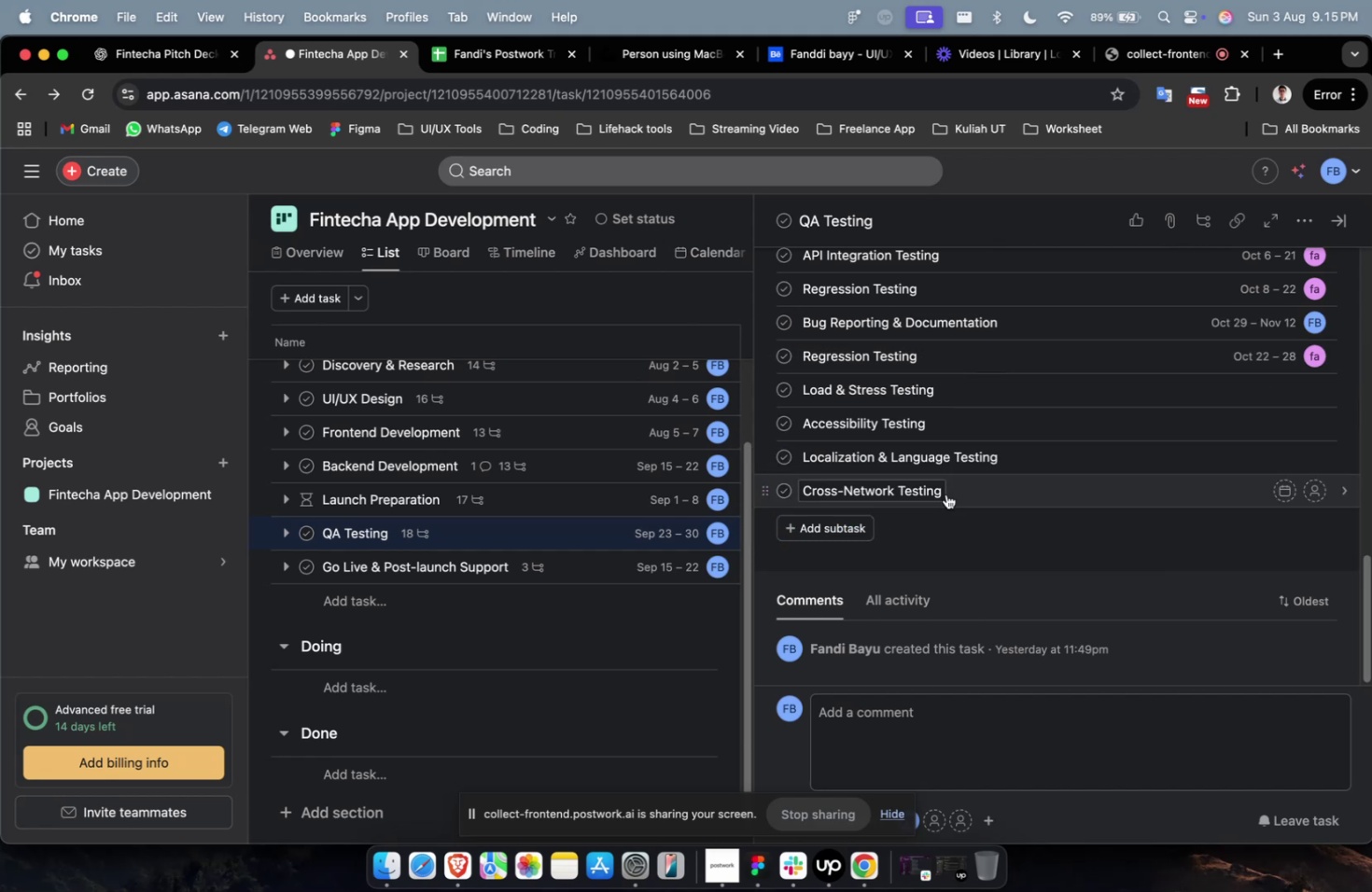 
left_click([1280, 383])
 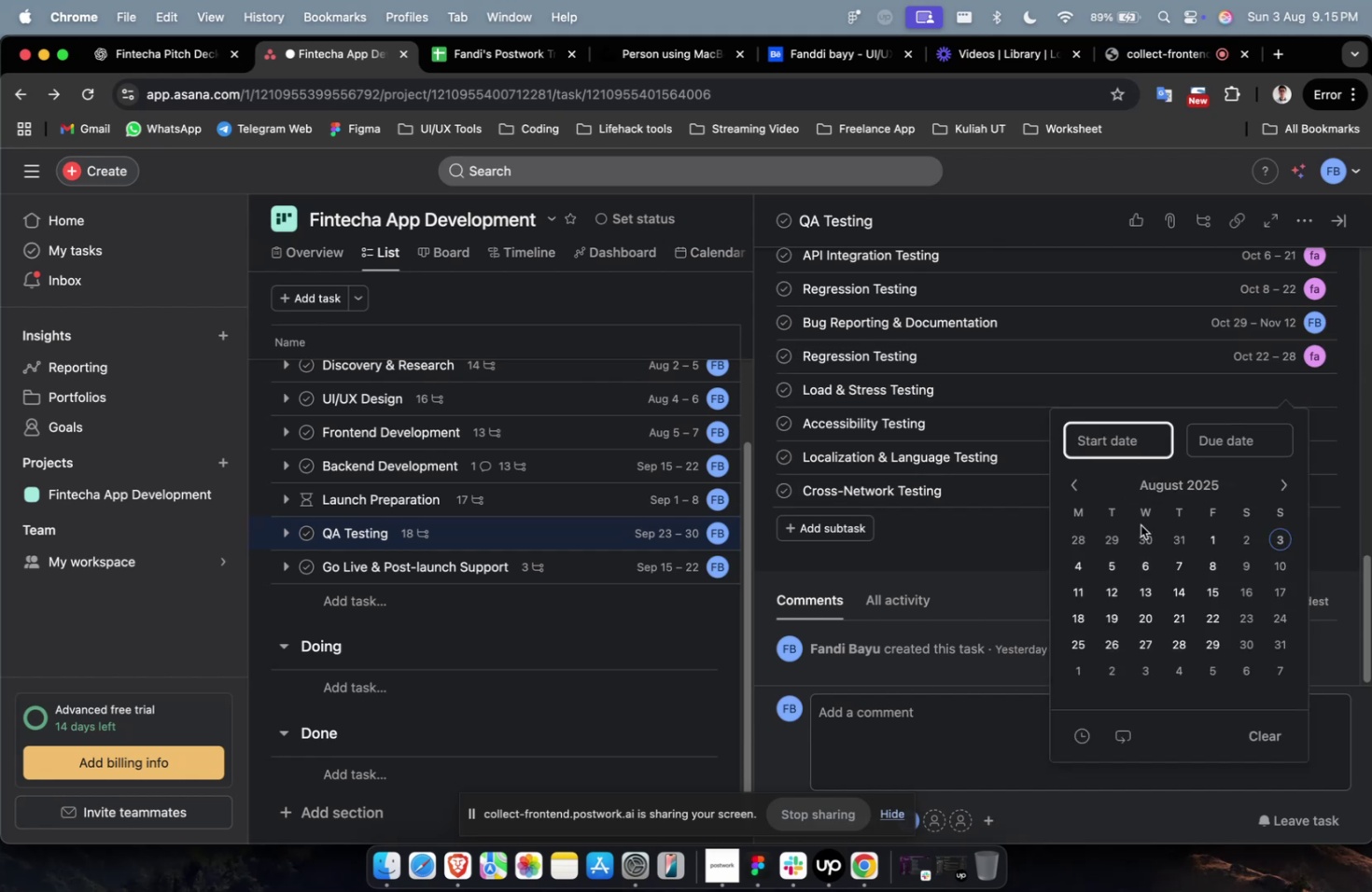 
left_click([1114, 564])
 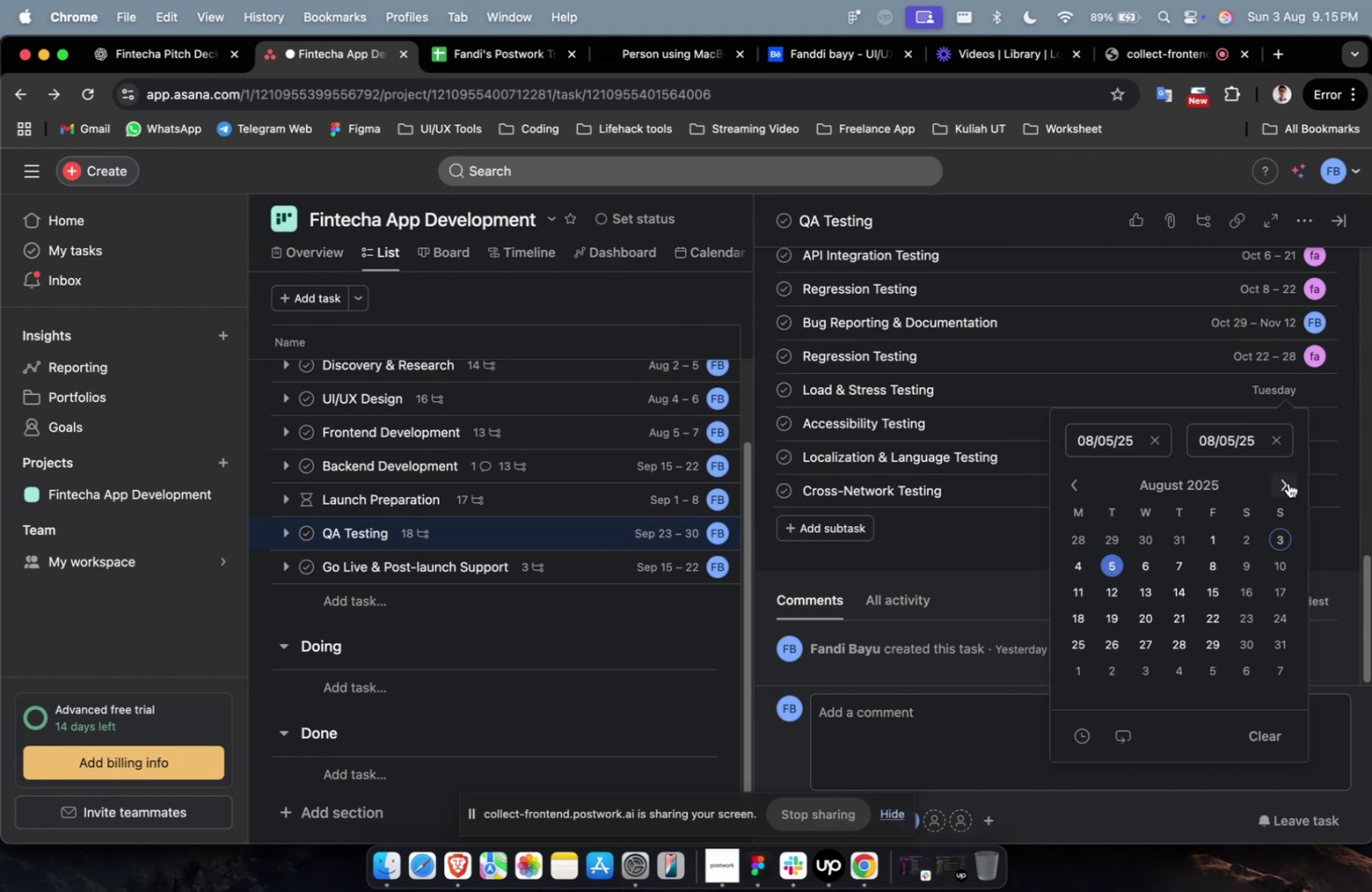 
double_click([1285, 483])
 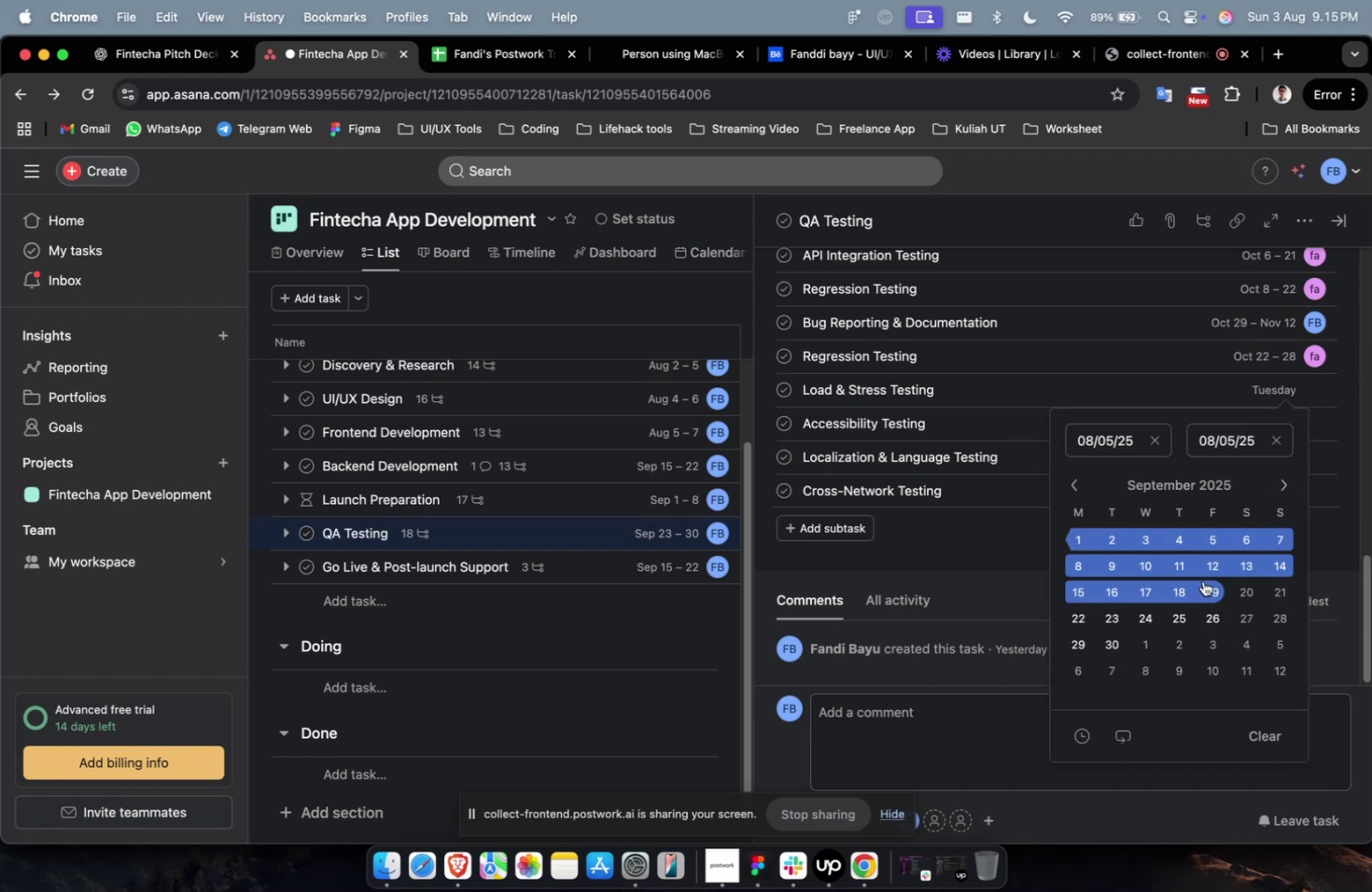 
left_click([1202, 580])
 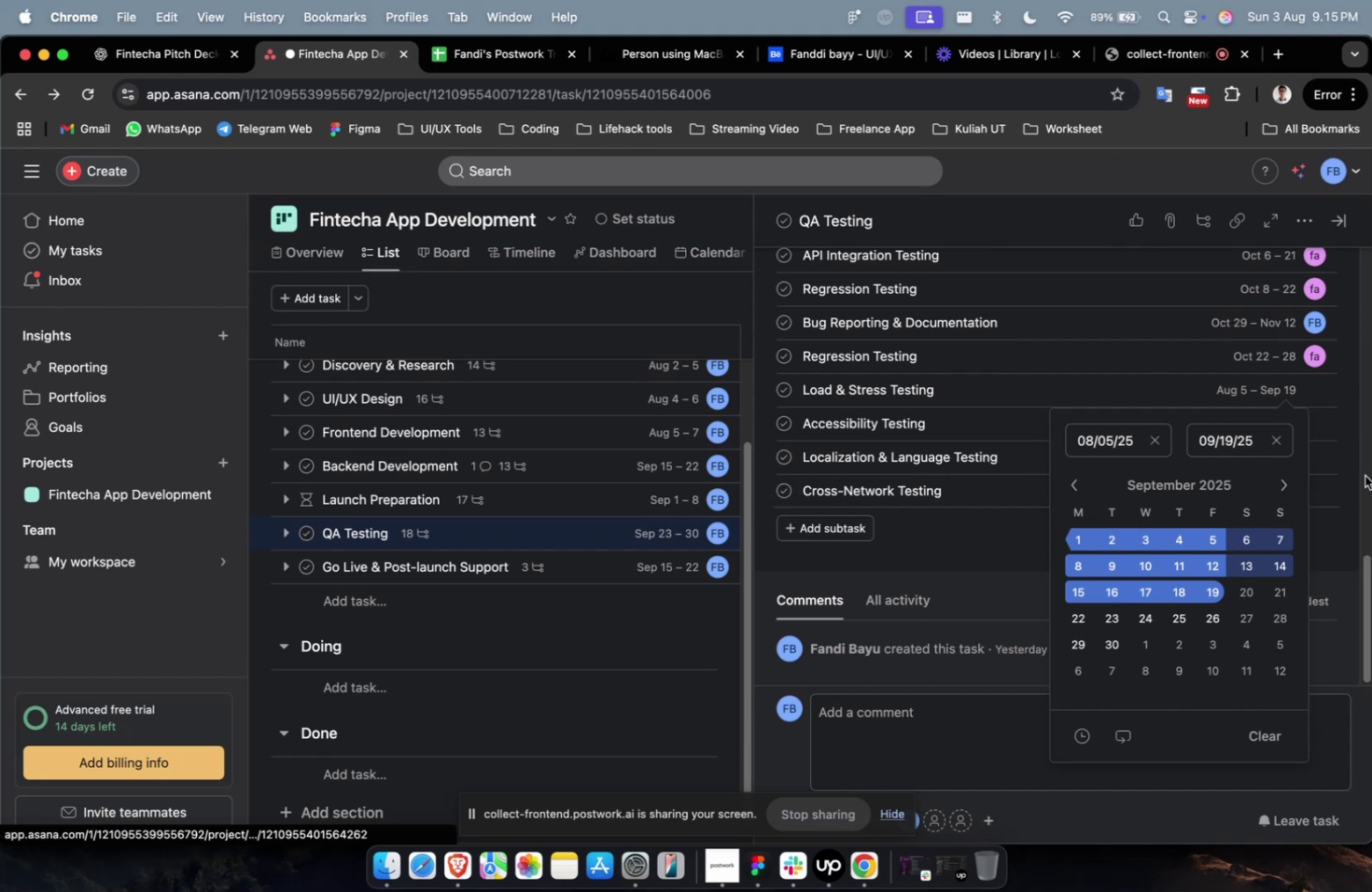 
left_click([1365, 477])
 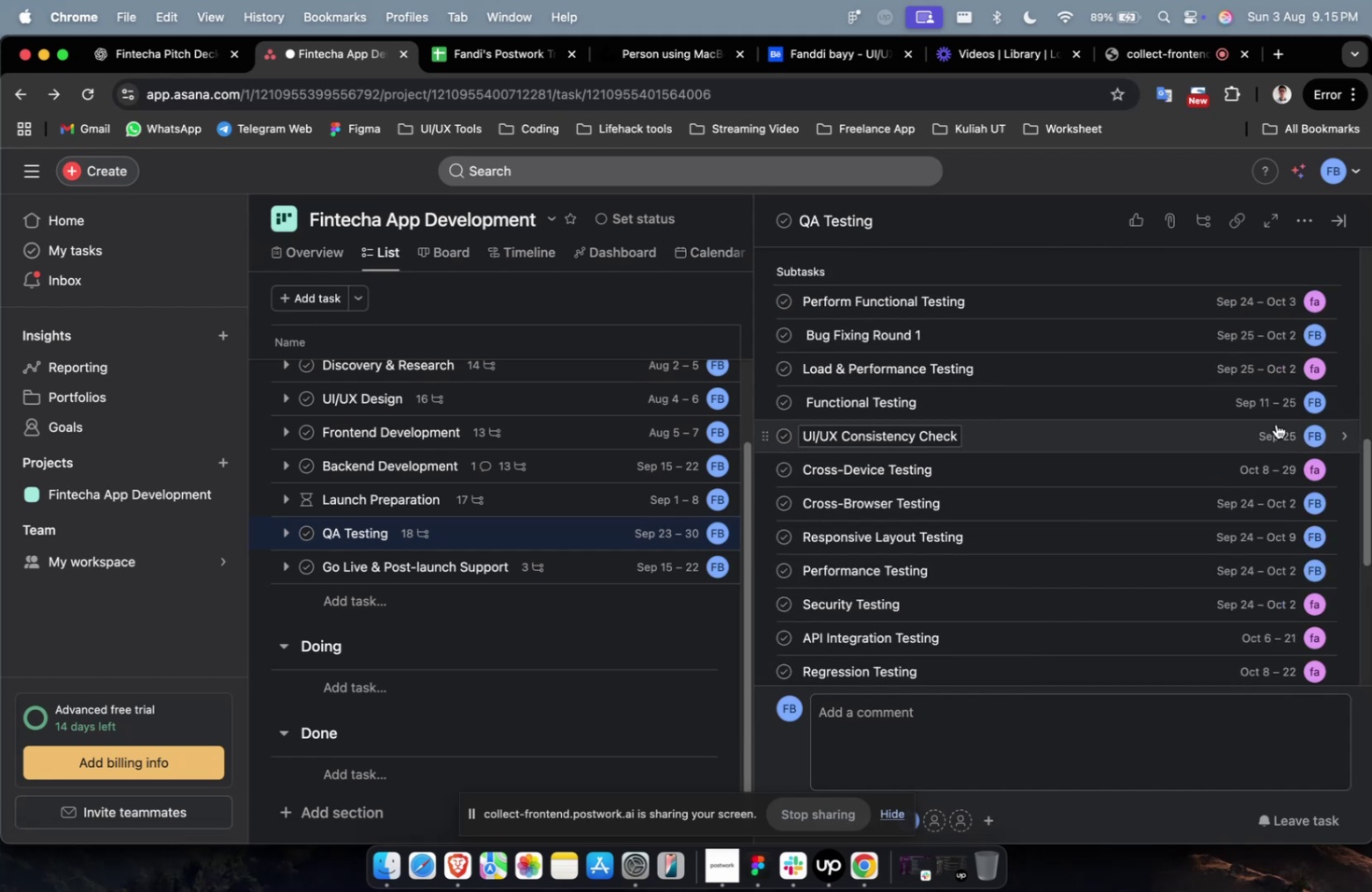 
scroll: coordinate [1275, 424], scroll_direction: down, amount: 32.0
 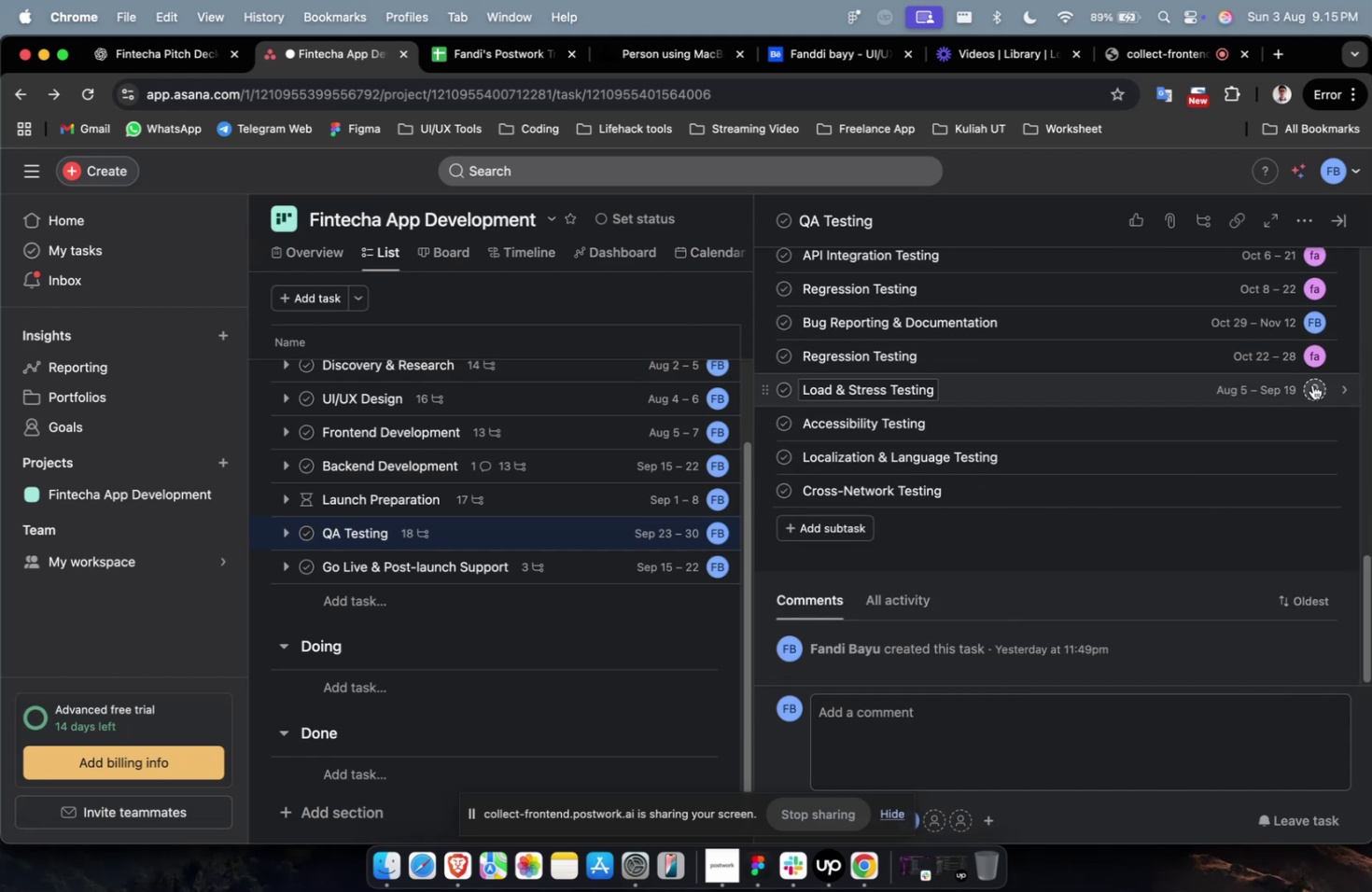 
left_click([1311, 384])
 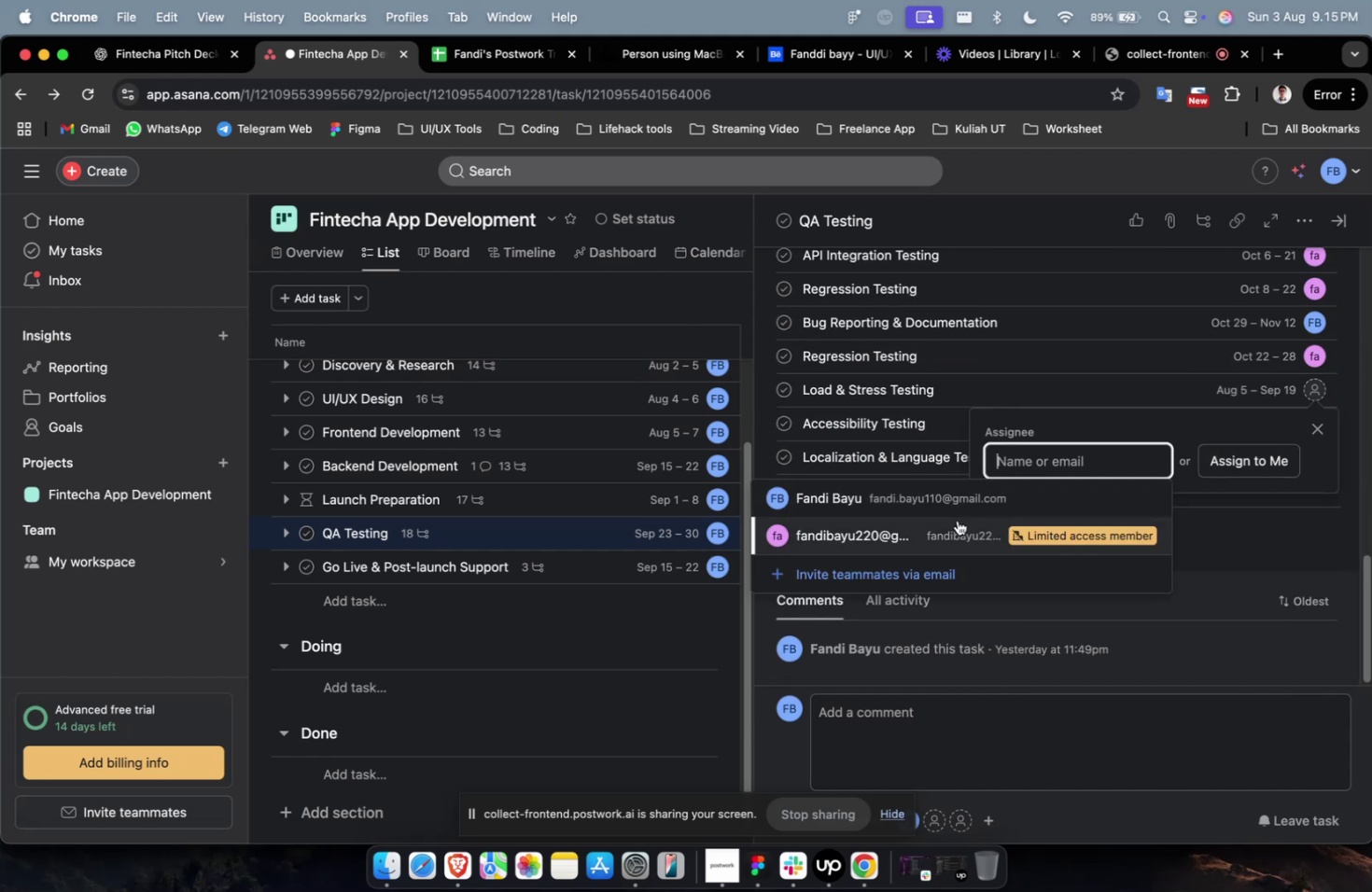 
left_click([956, 521])
 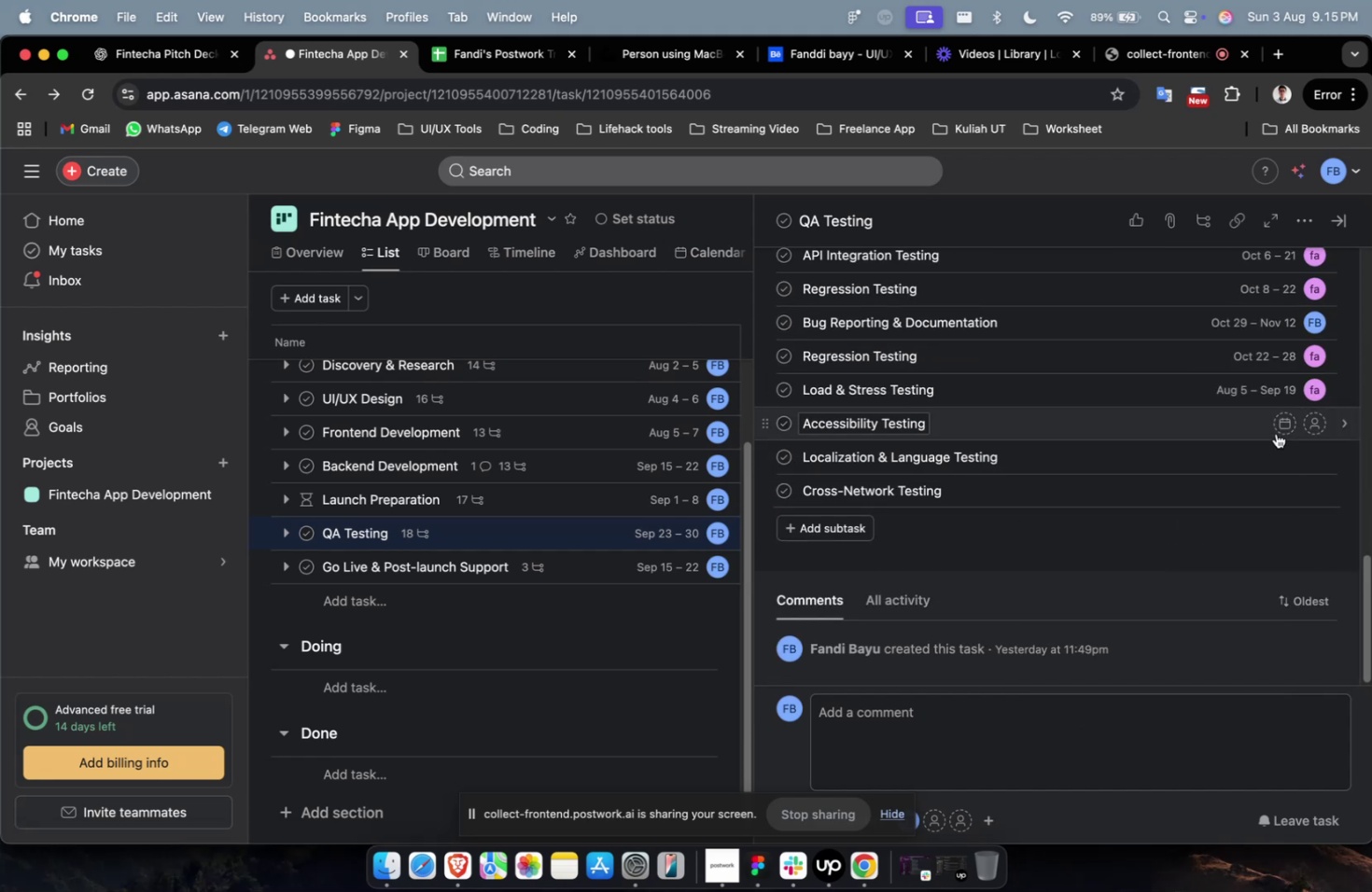 
left_click([1274, 421])
 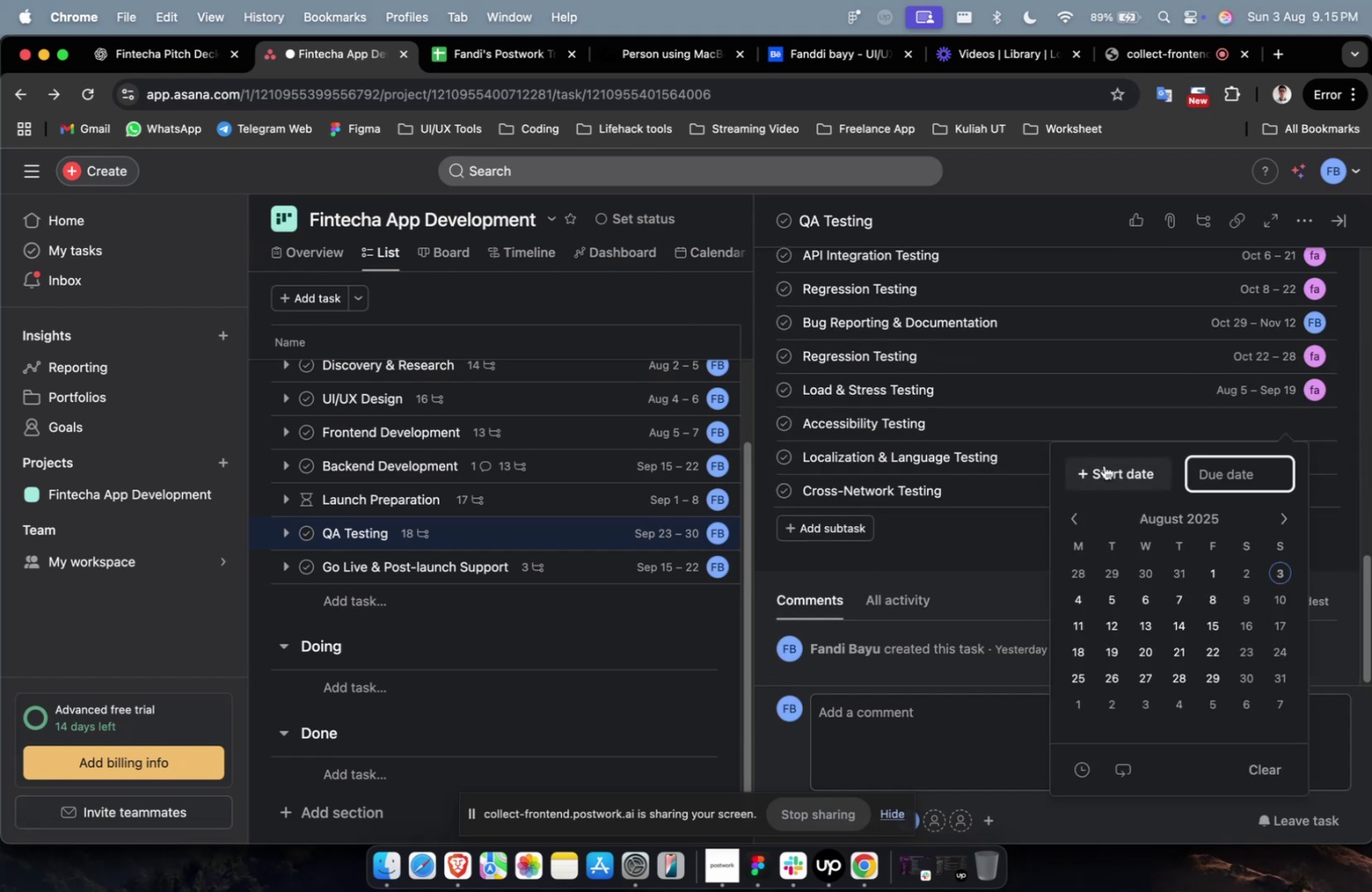 
left_click([1103, 465])
 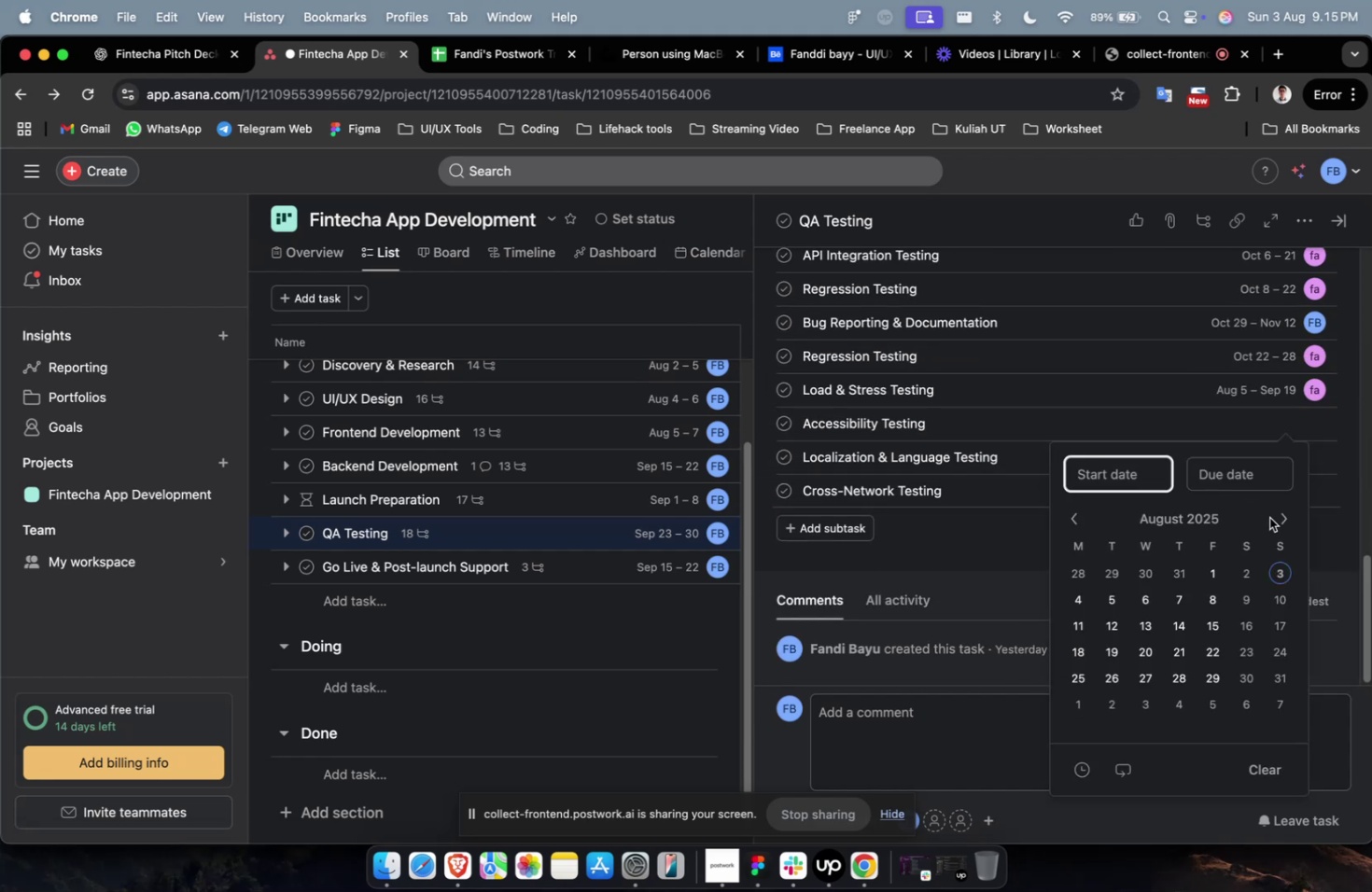 
left_click([1268, 517])
 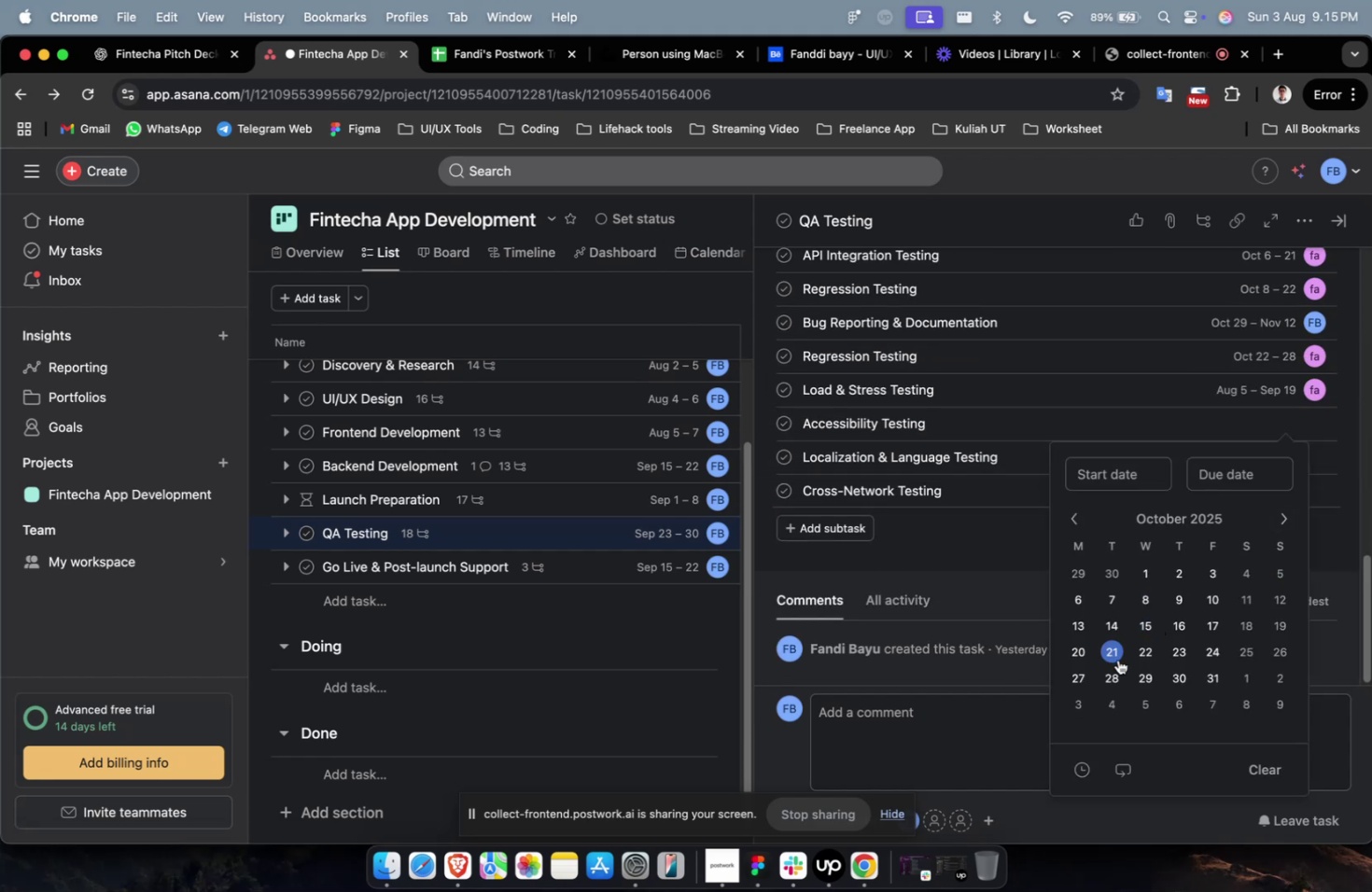 
left_click([1114, 661])
 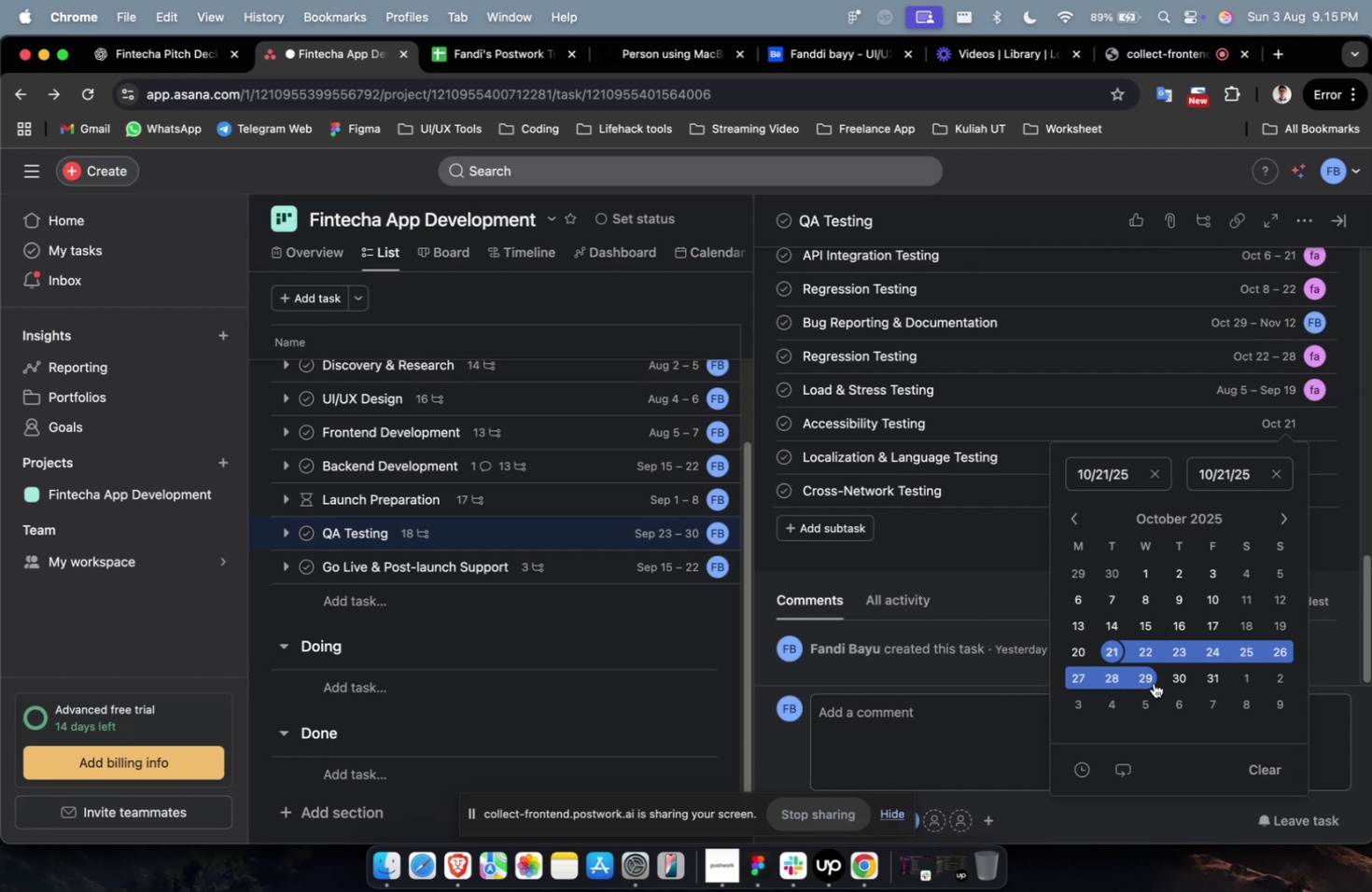 
double_click([1153, 682])
 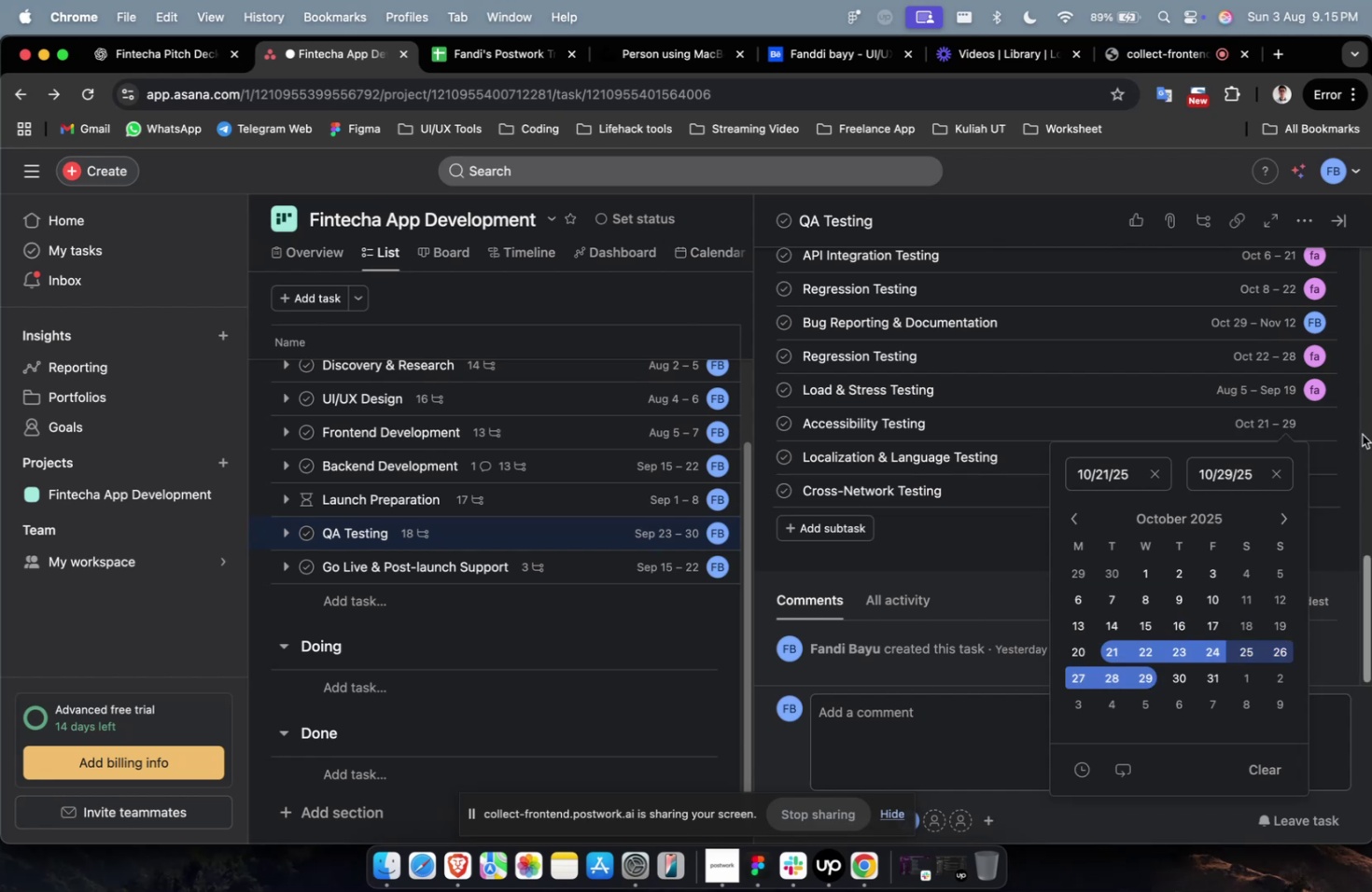 
left_click([1320, 420])
 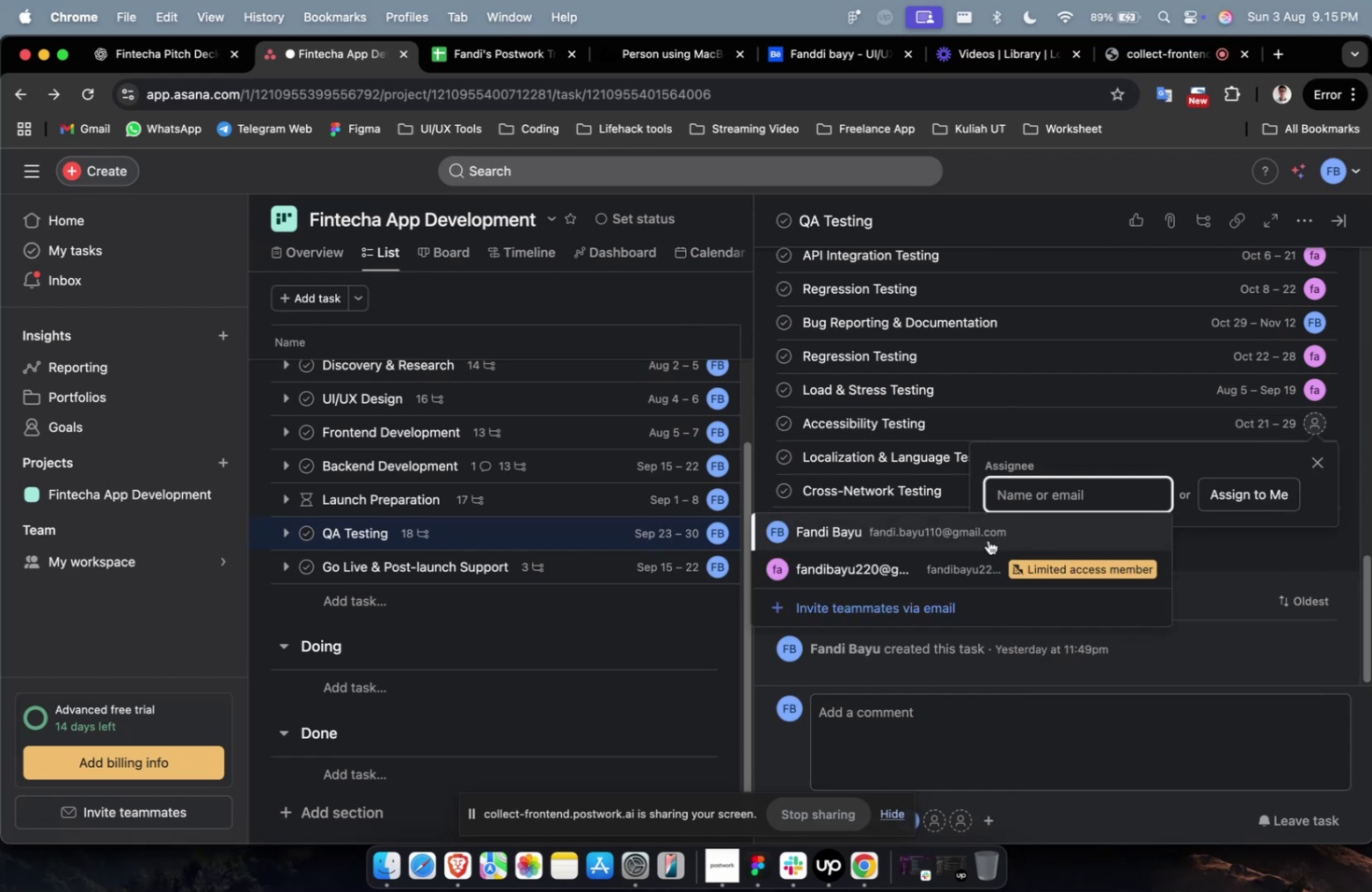 
left_click([966, 552])
 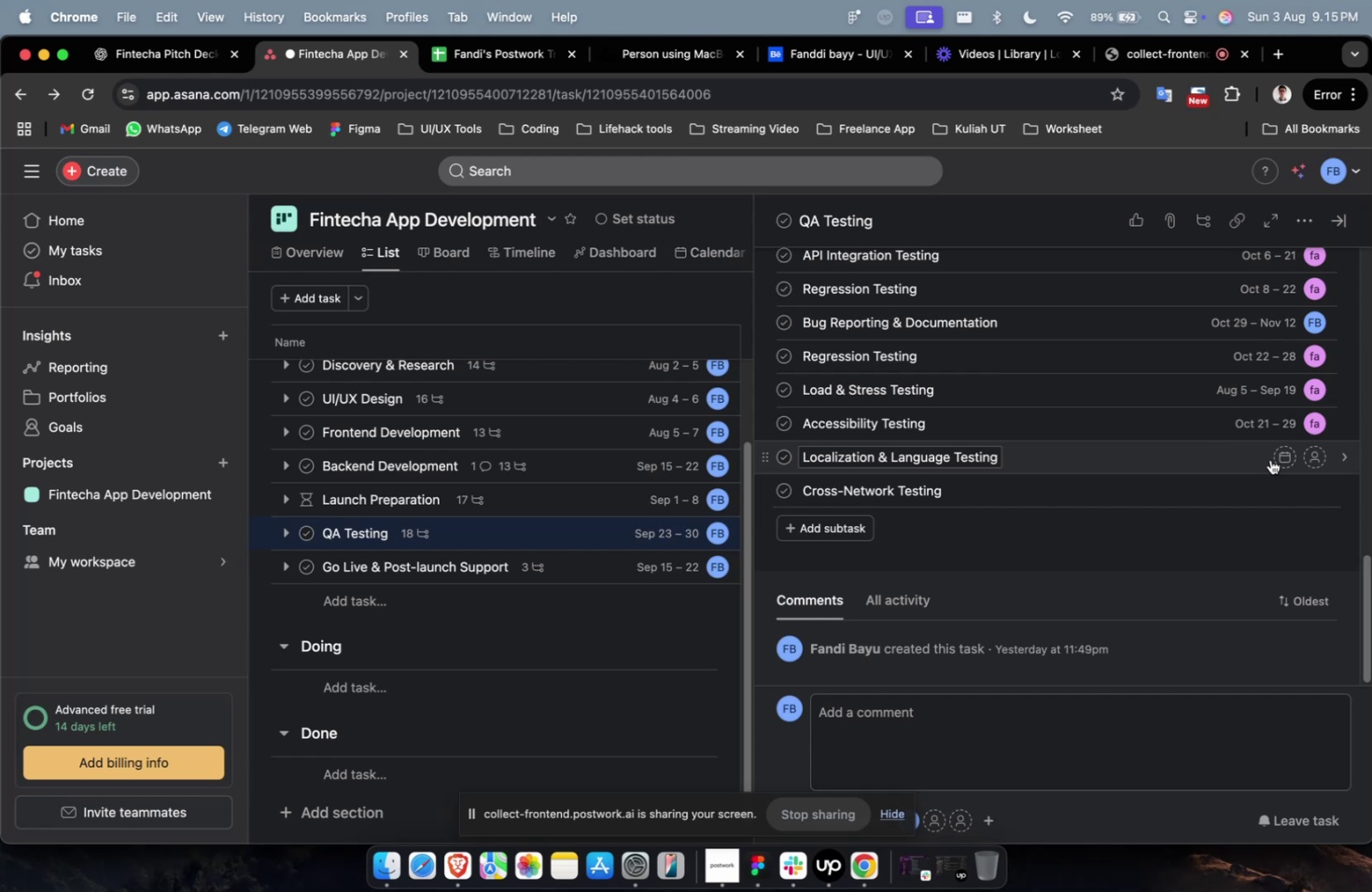 
wait(10.62)
 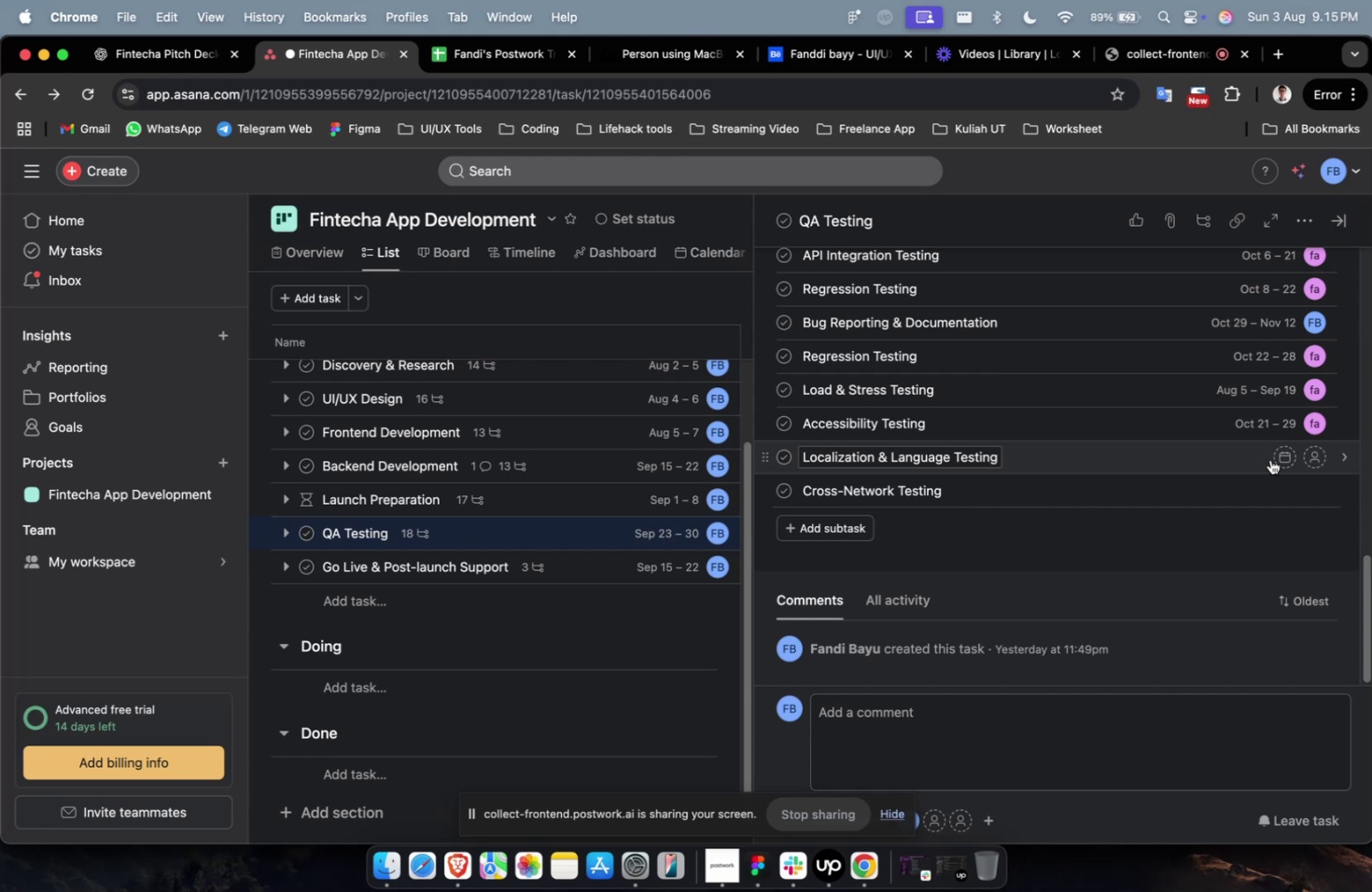 
left_click([1278, 450])
 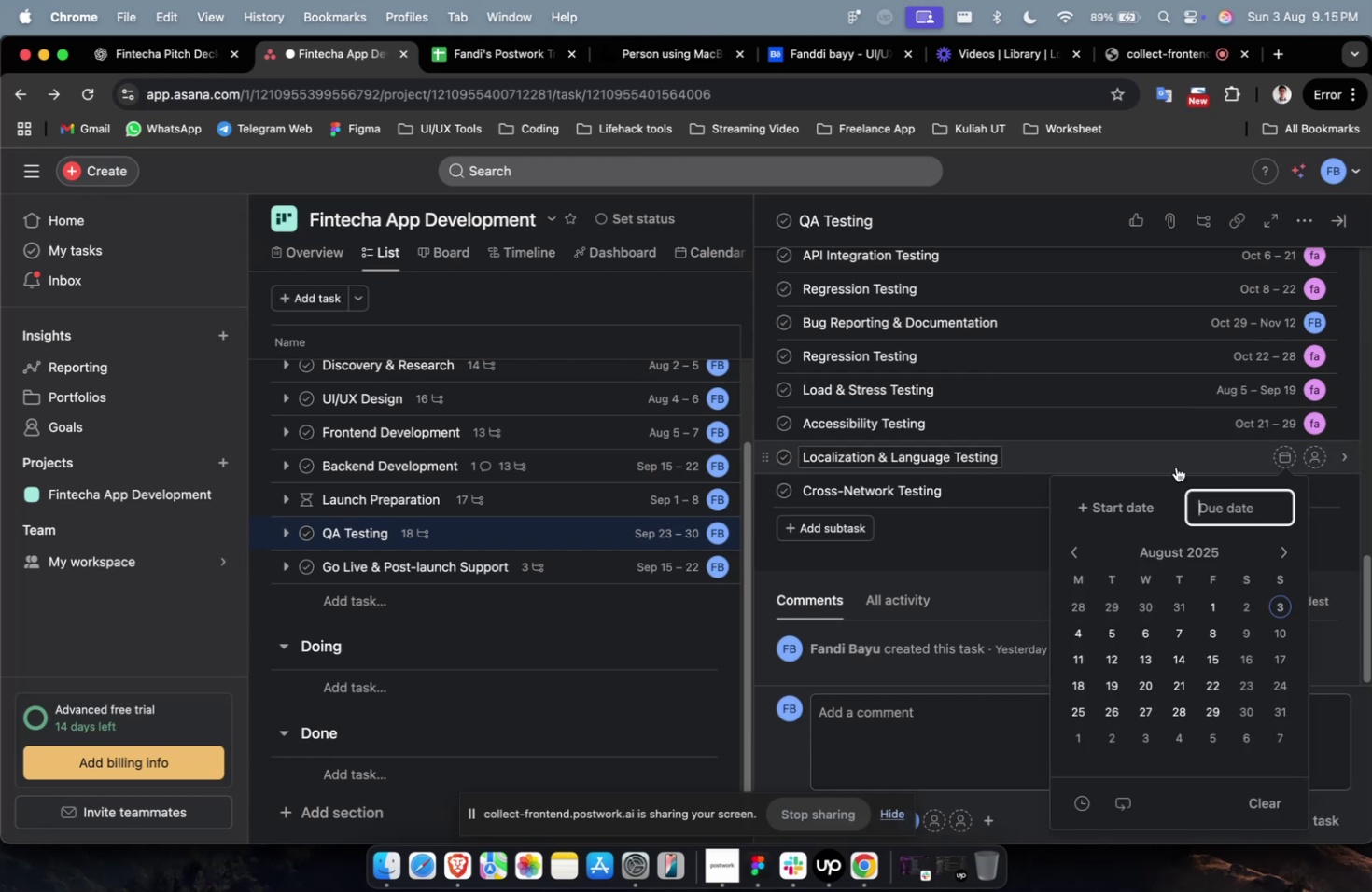 
left_click([1129, 498])
 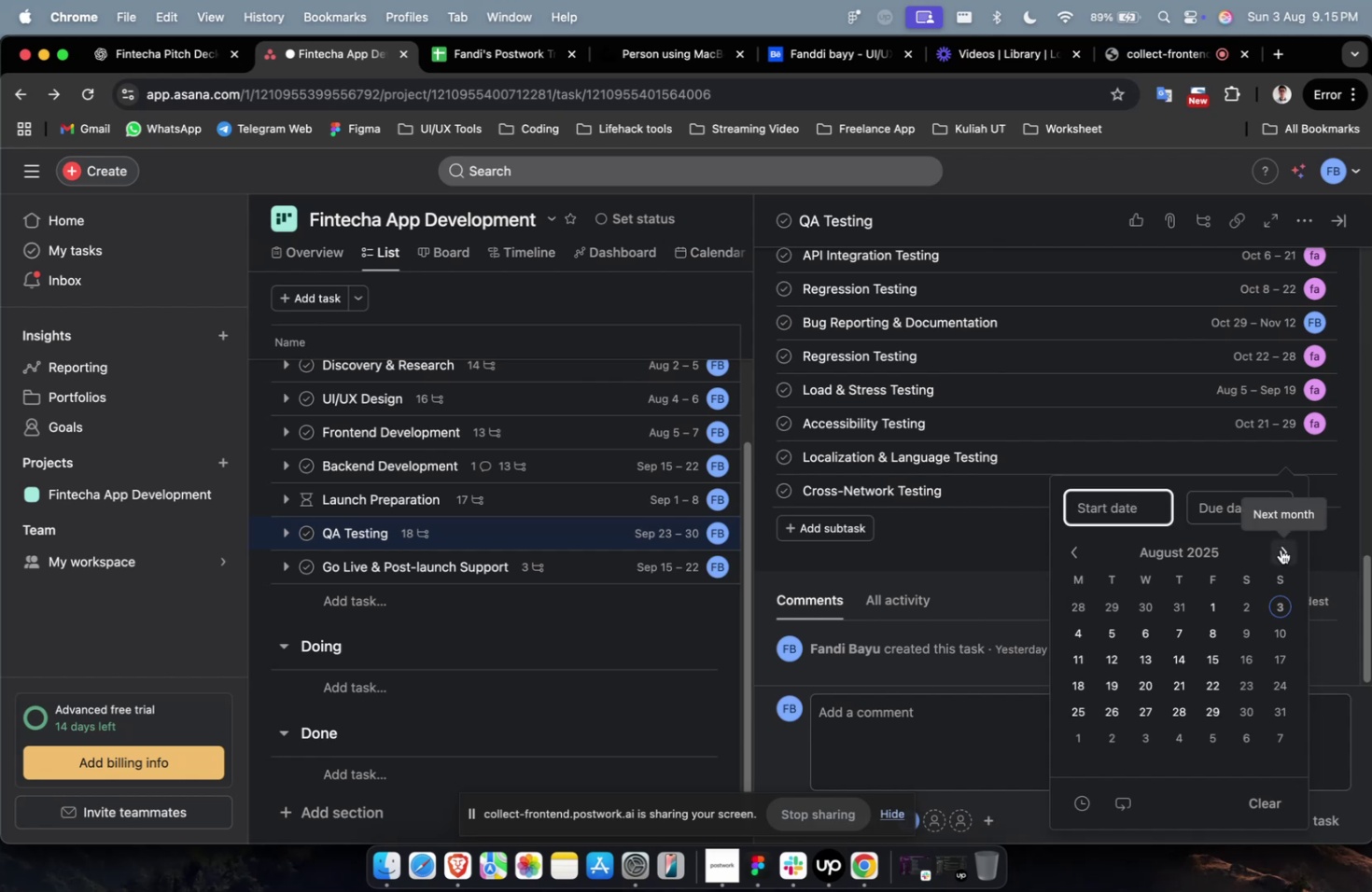 
double_click([1280, 549])
 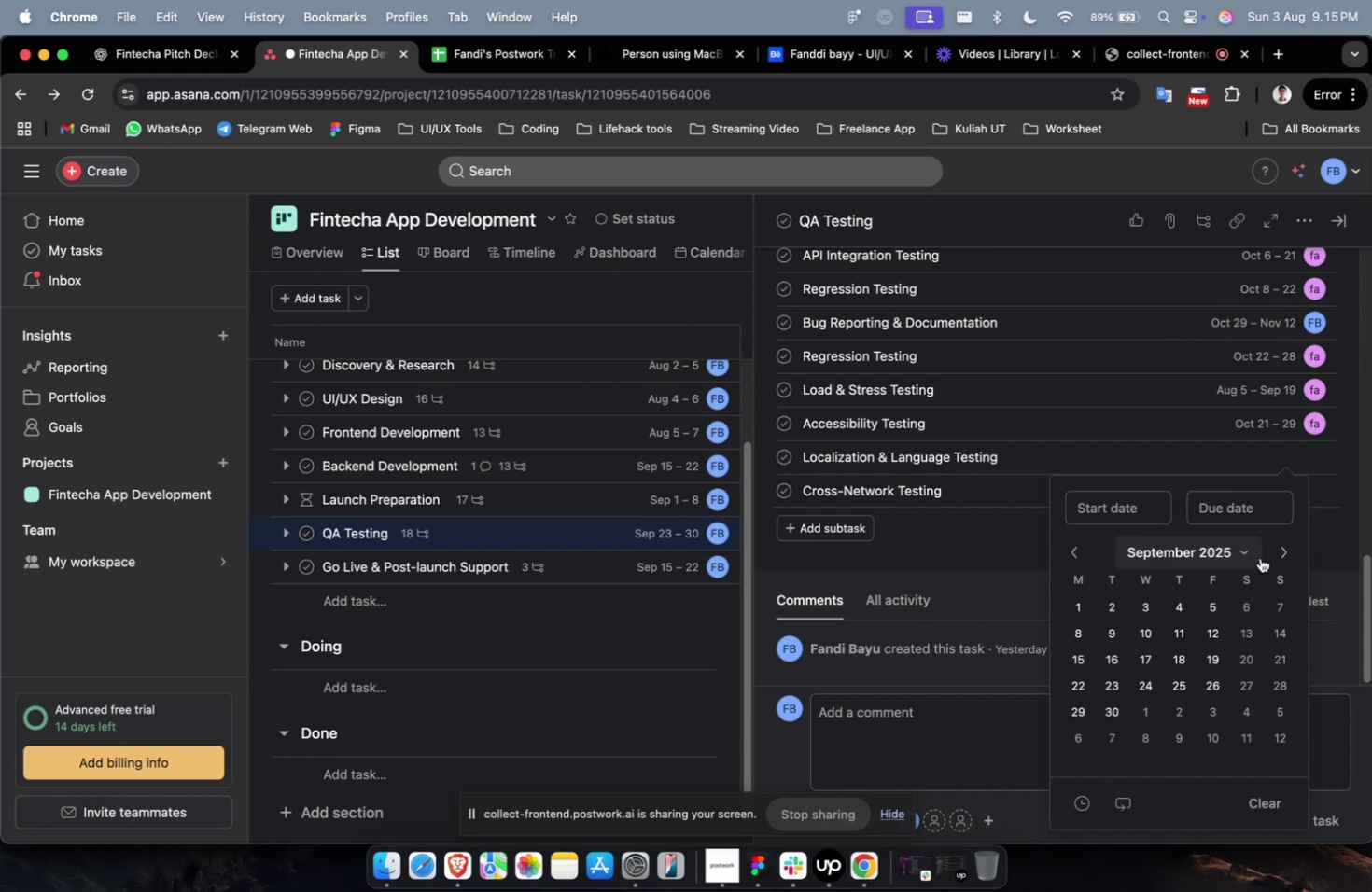 
left_click([1270, 554])
 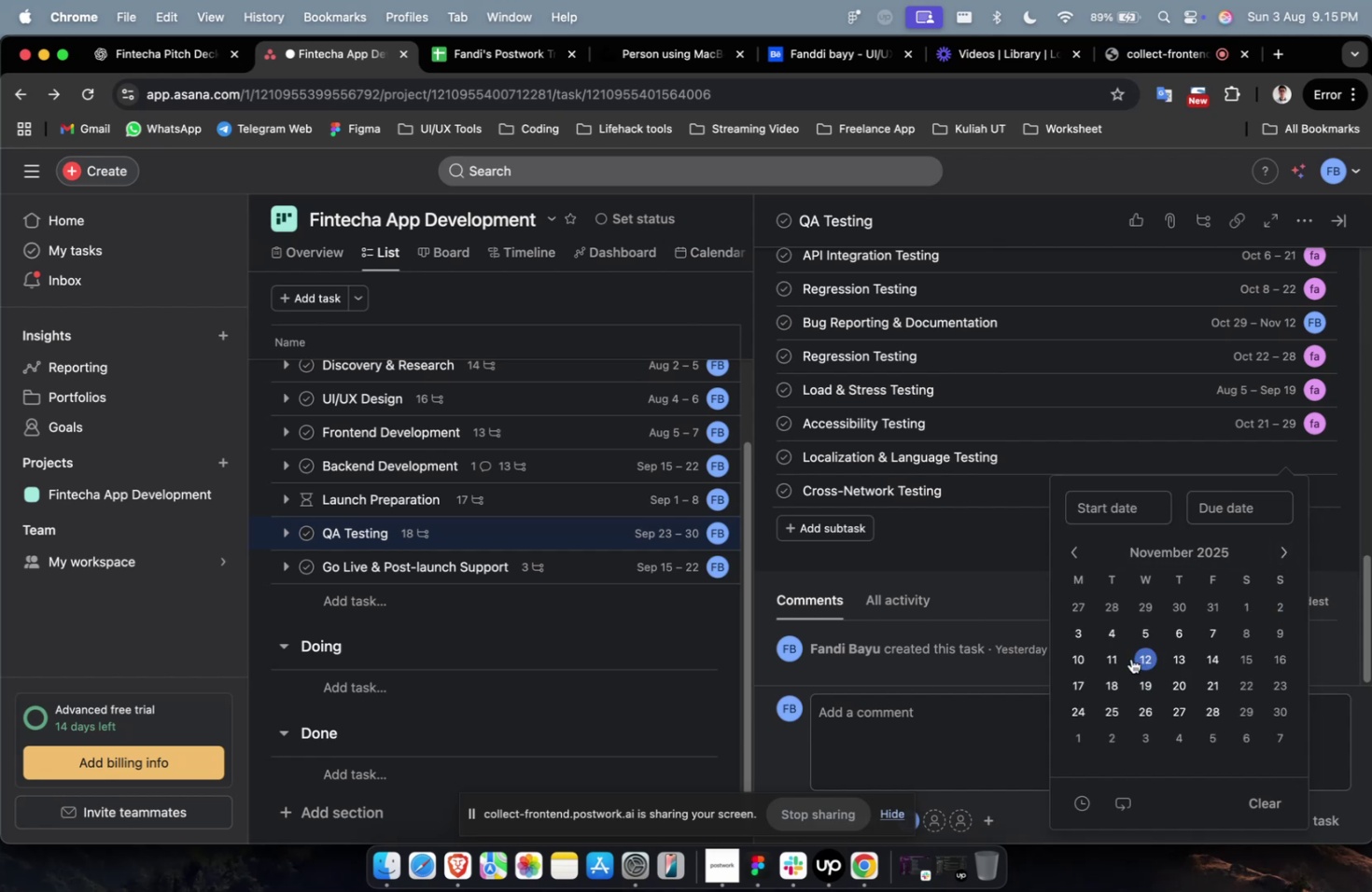 
triple_click([1130, 658])
 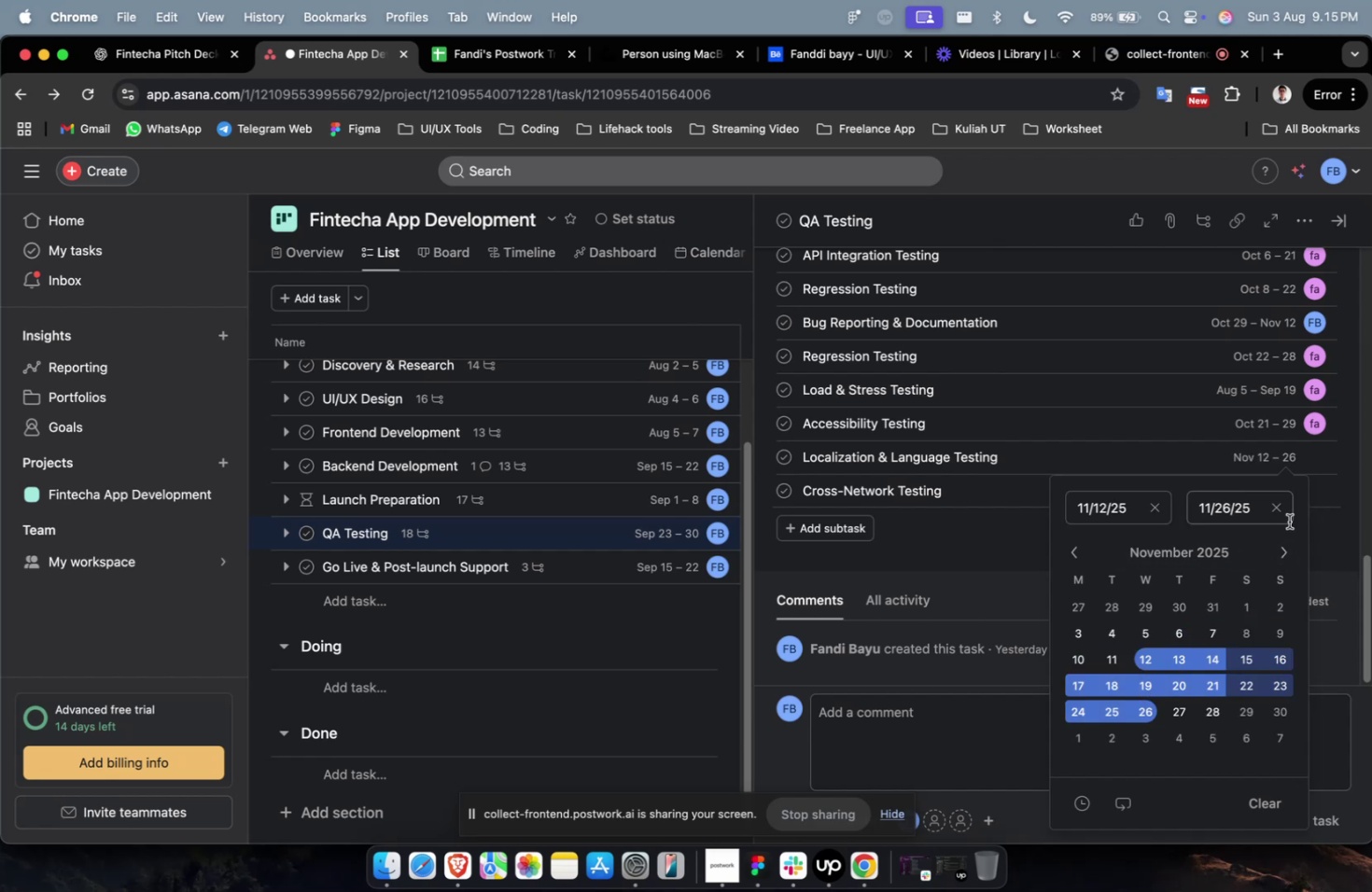 
left_click([1312, 452])
 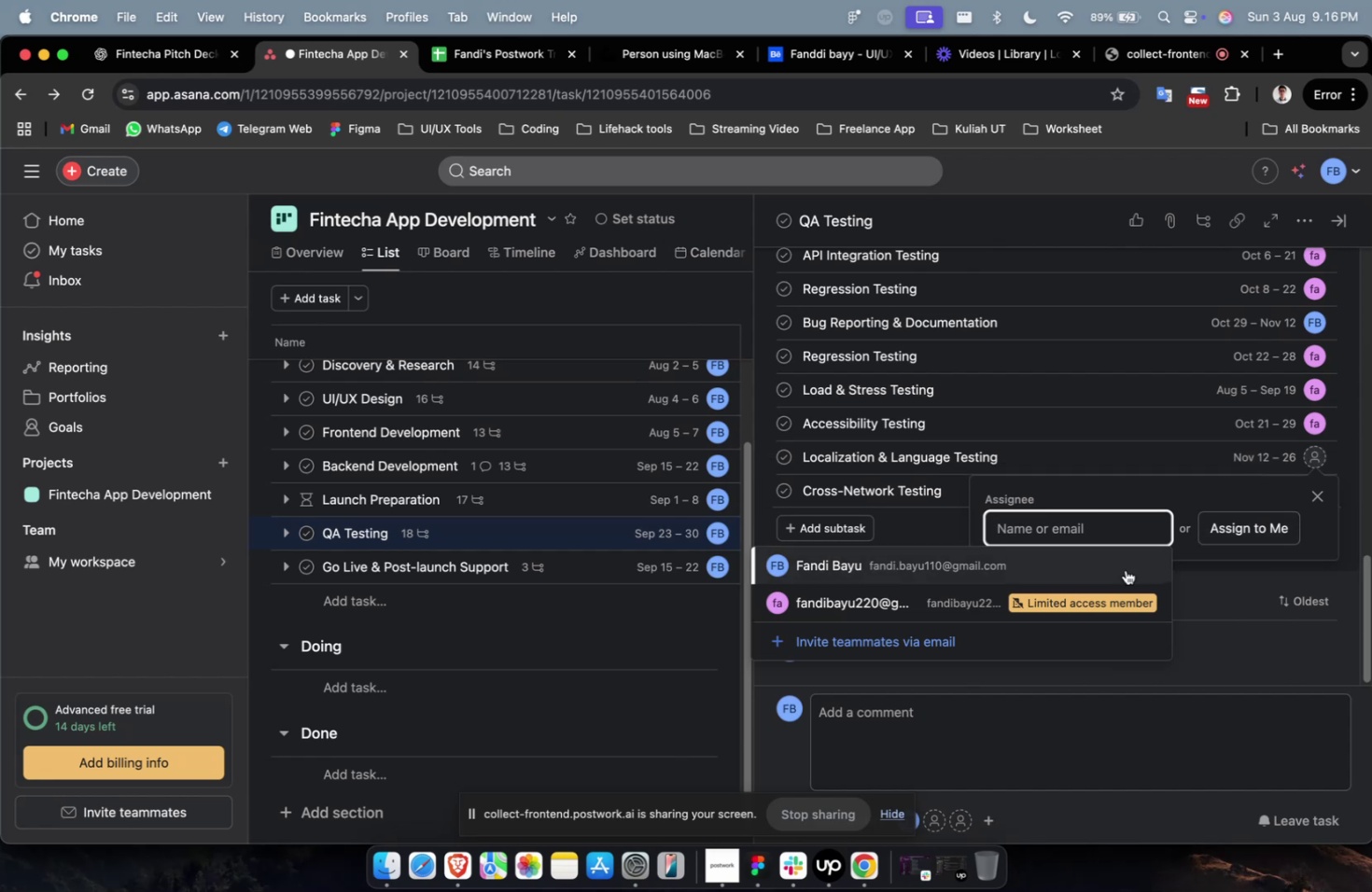 
mouse_move([983, 564])
 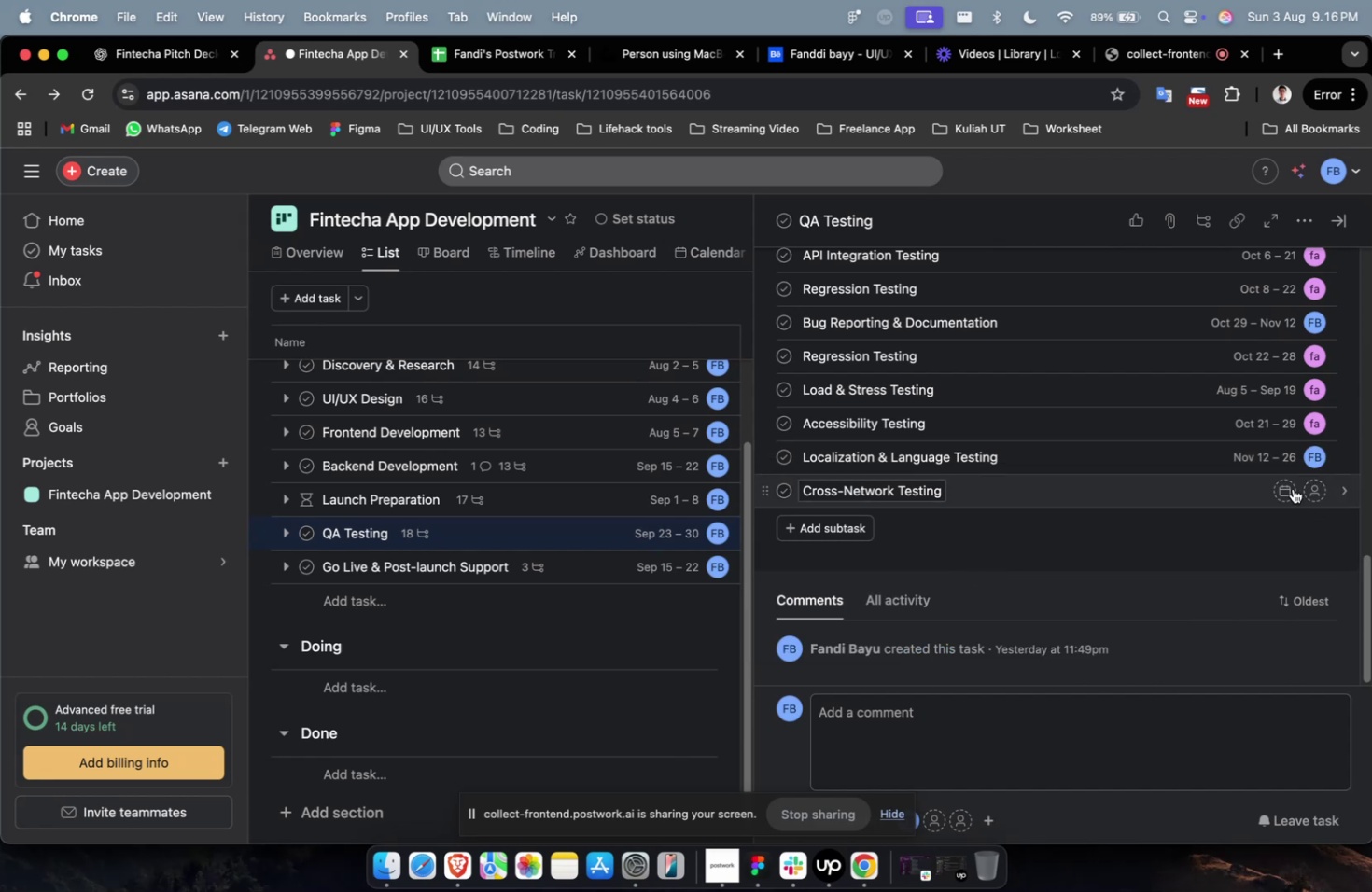 
left_click([1285, 493])
 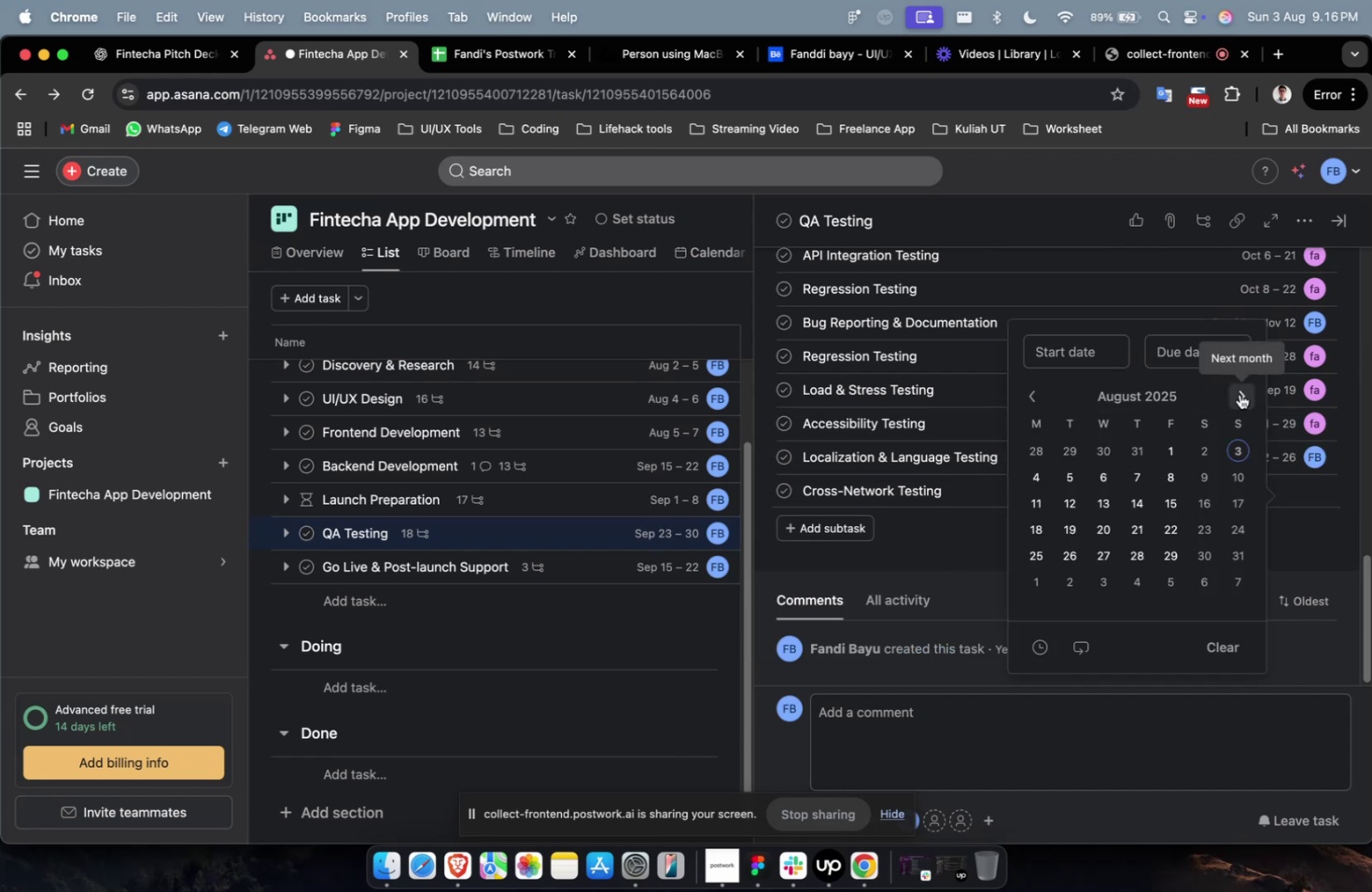 
double_click([1239, 394])
 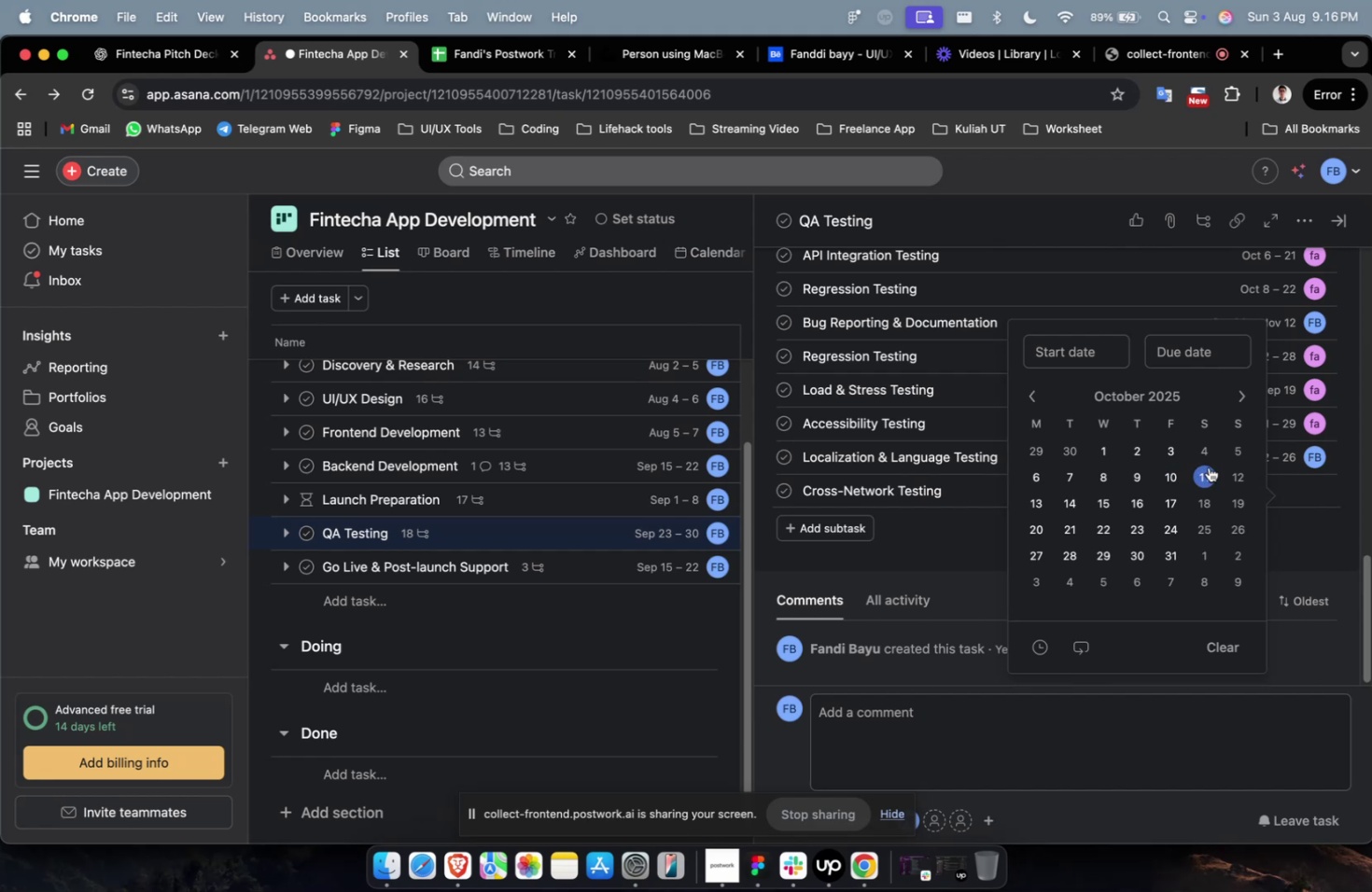 
left_click([1237, 399])
 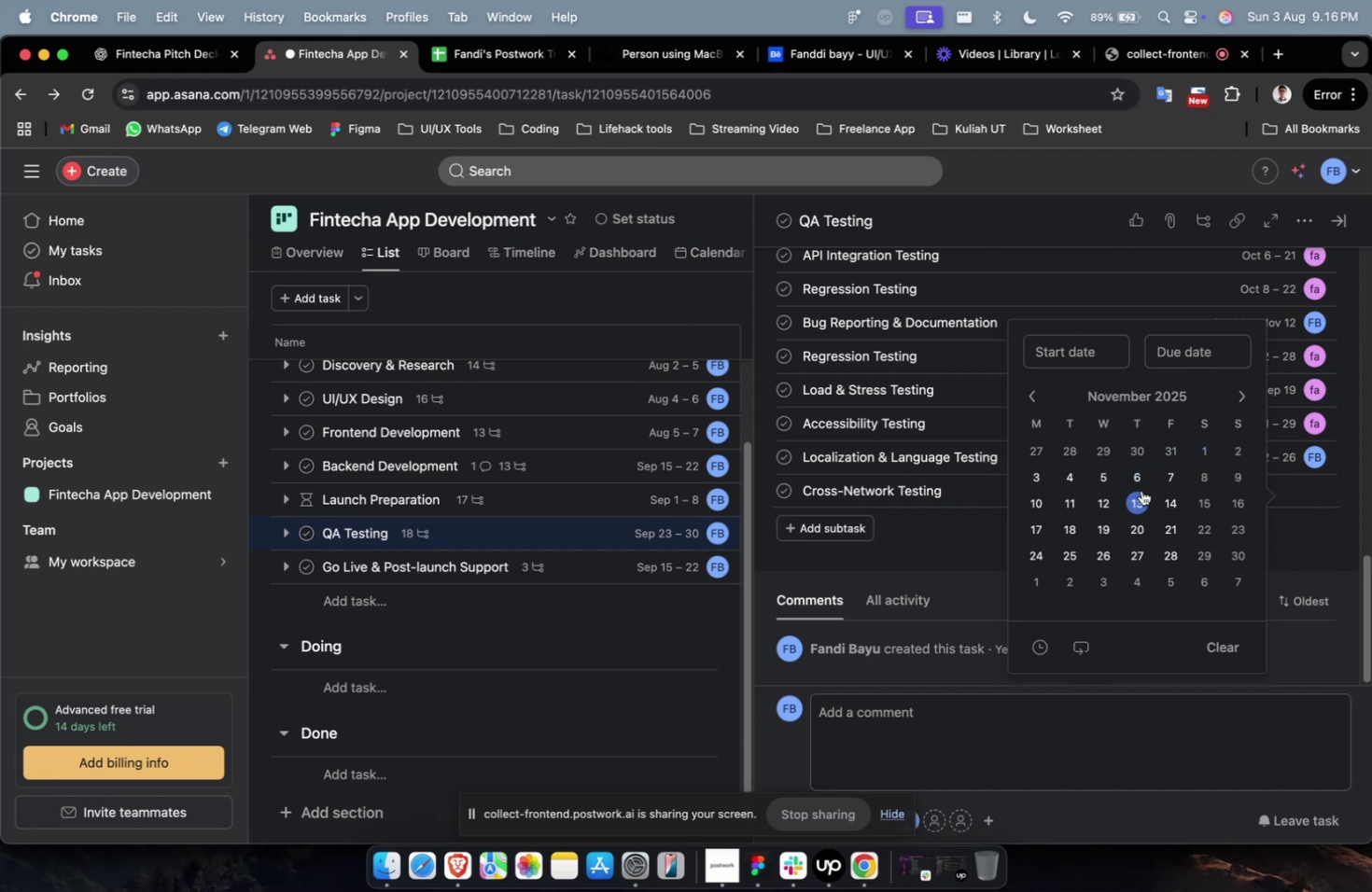 
left_click([1139, 492])
 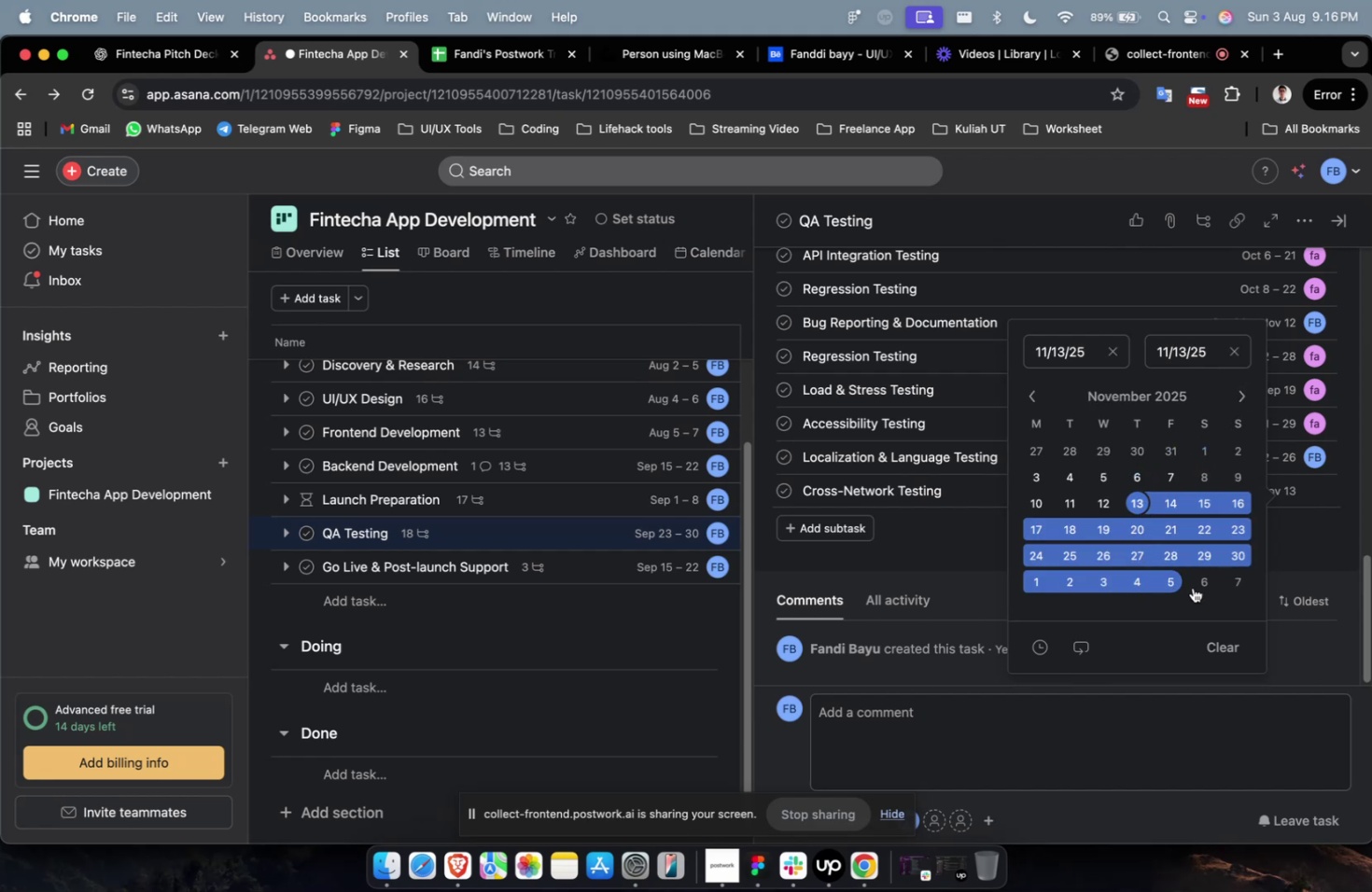 
left_click([1195, 586])
 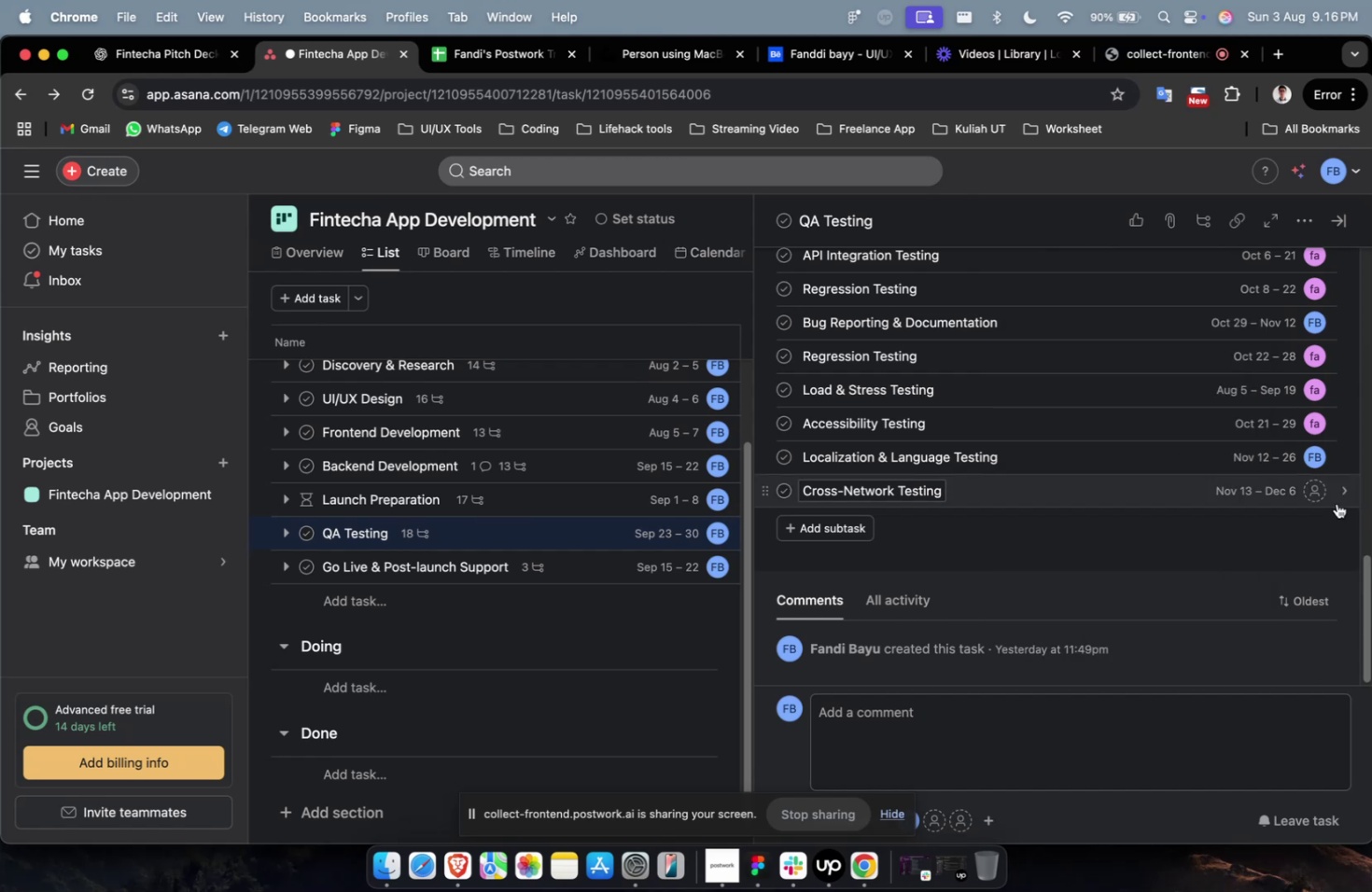 
left_click([1310, 487])
 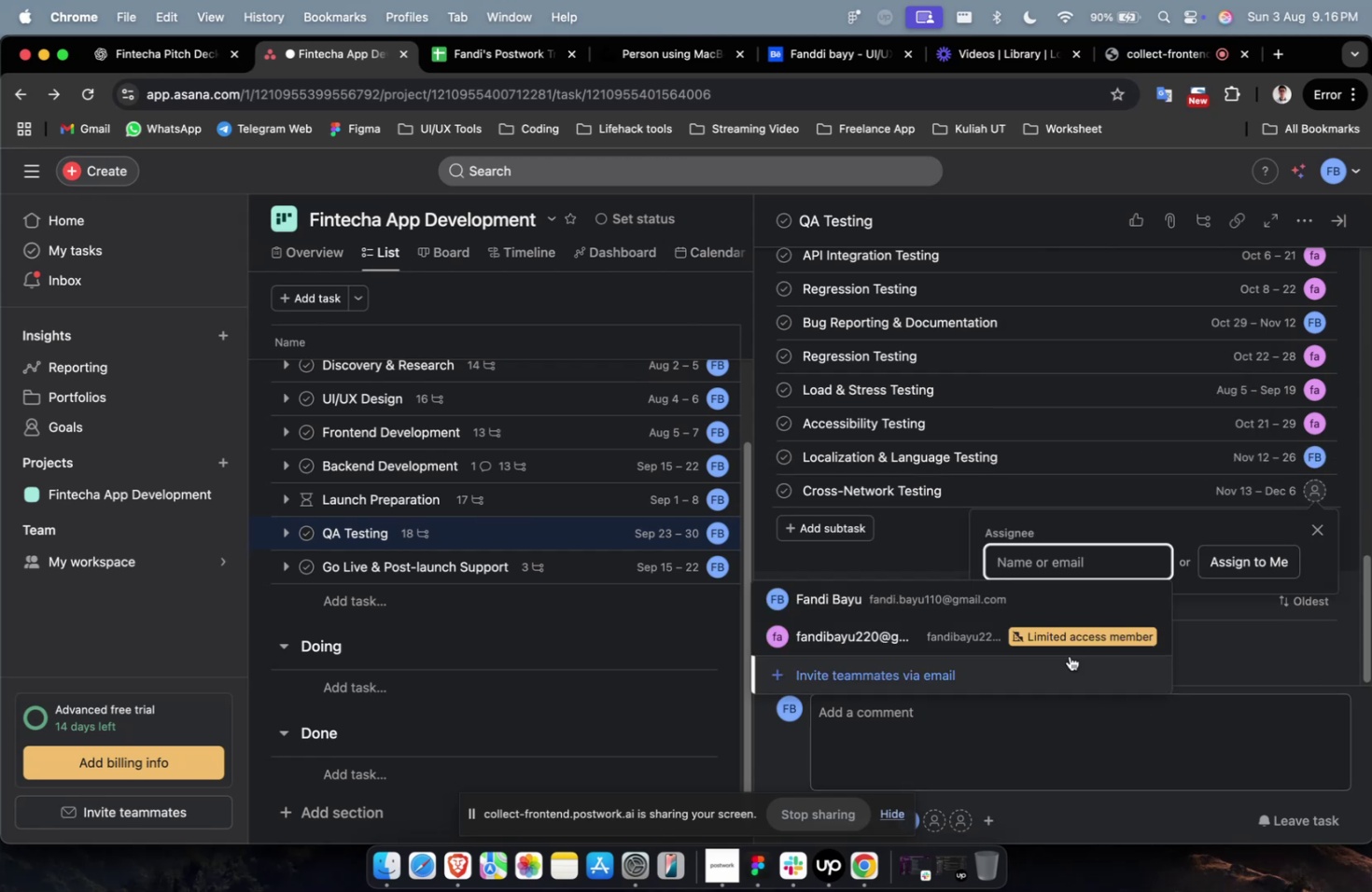 
left_click([1054, 602])
 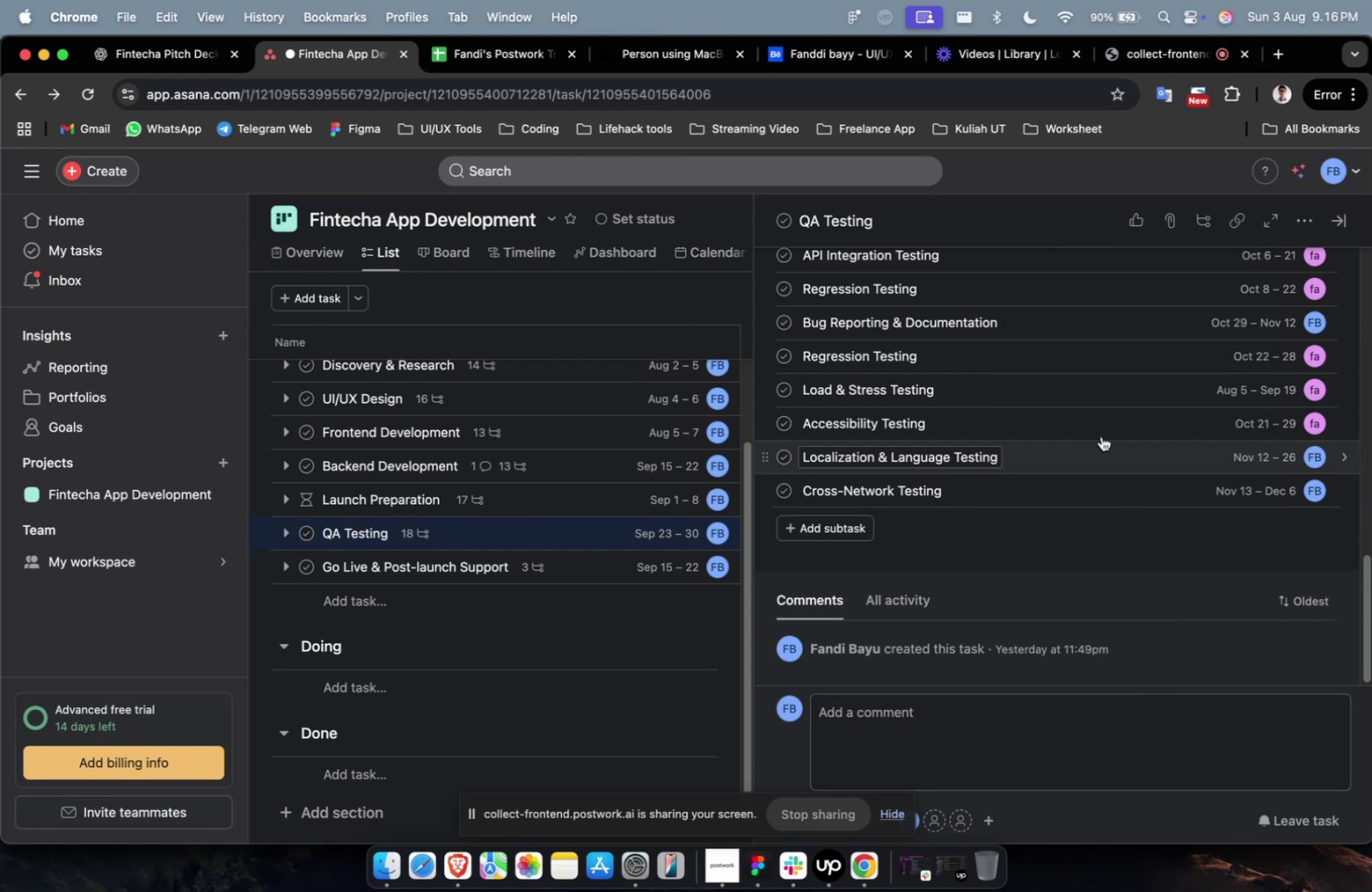 
scroll: coordinate [1105, 411], scroll_direction: down, amount: 7.0
 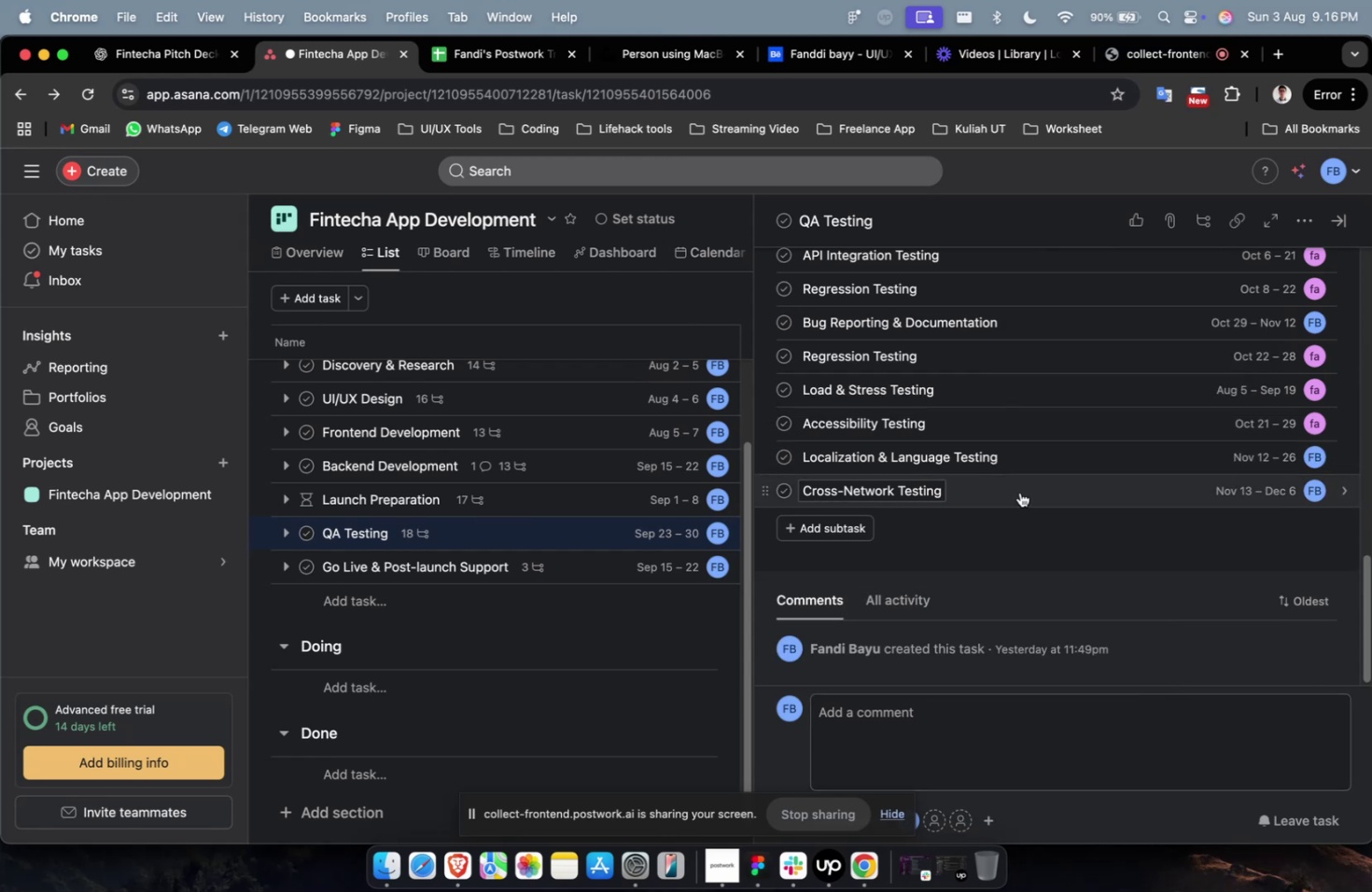 
scroll: coordinate [1019, 492], scroll_direction: up, amount: 10.0
 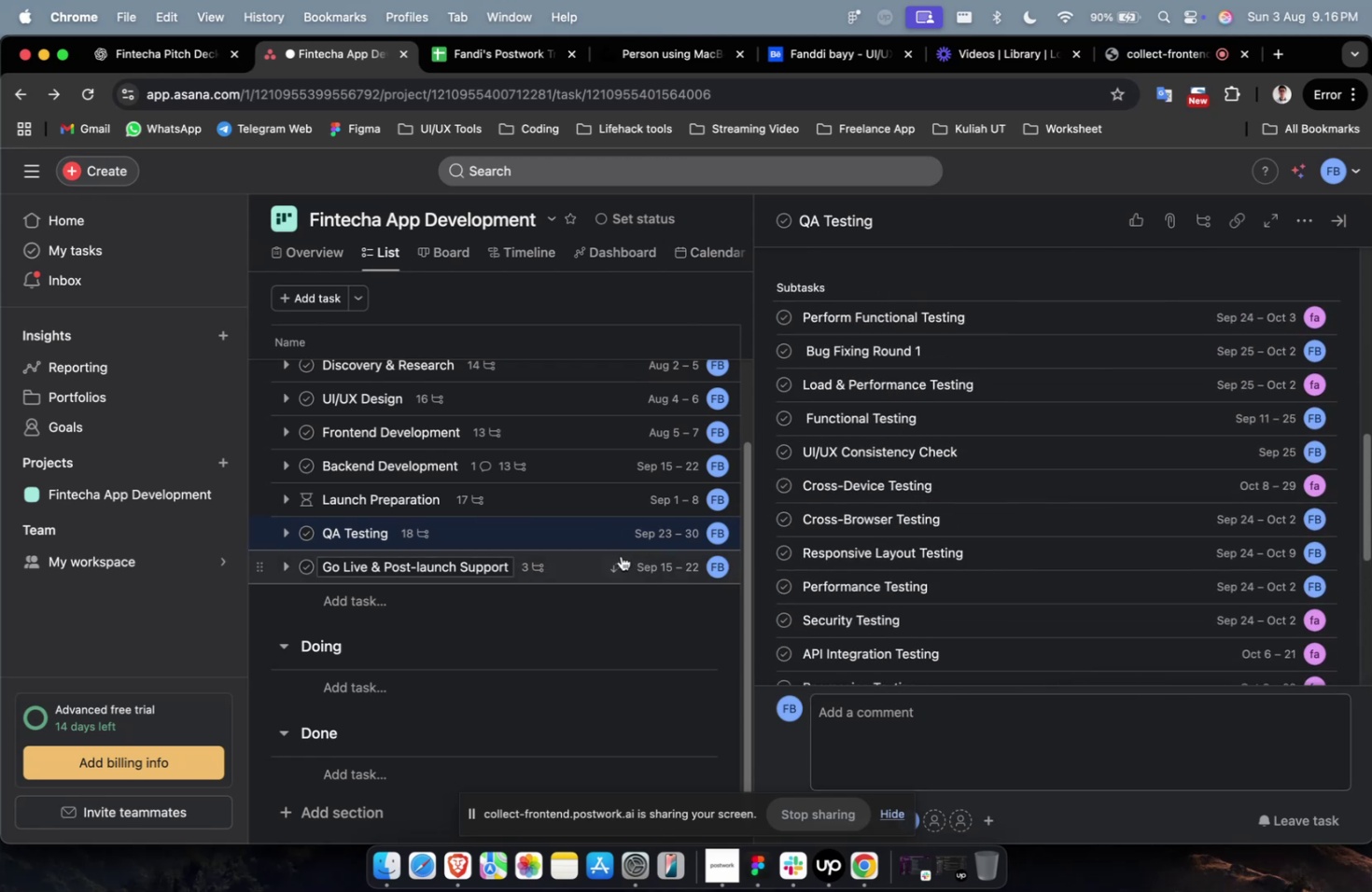 
left_click([621, 555])
 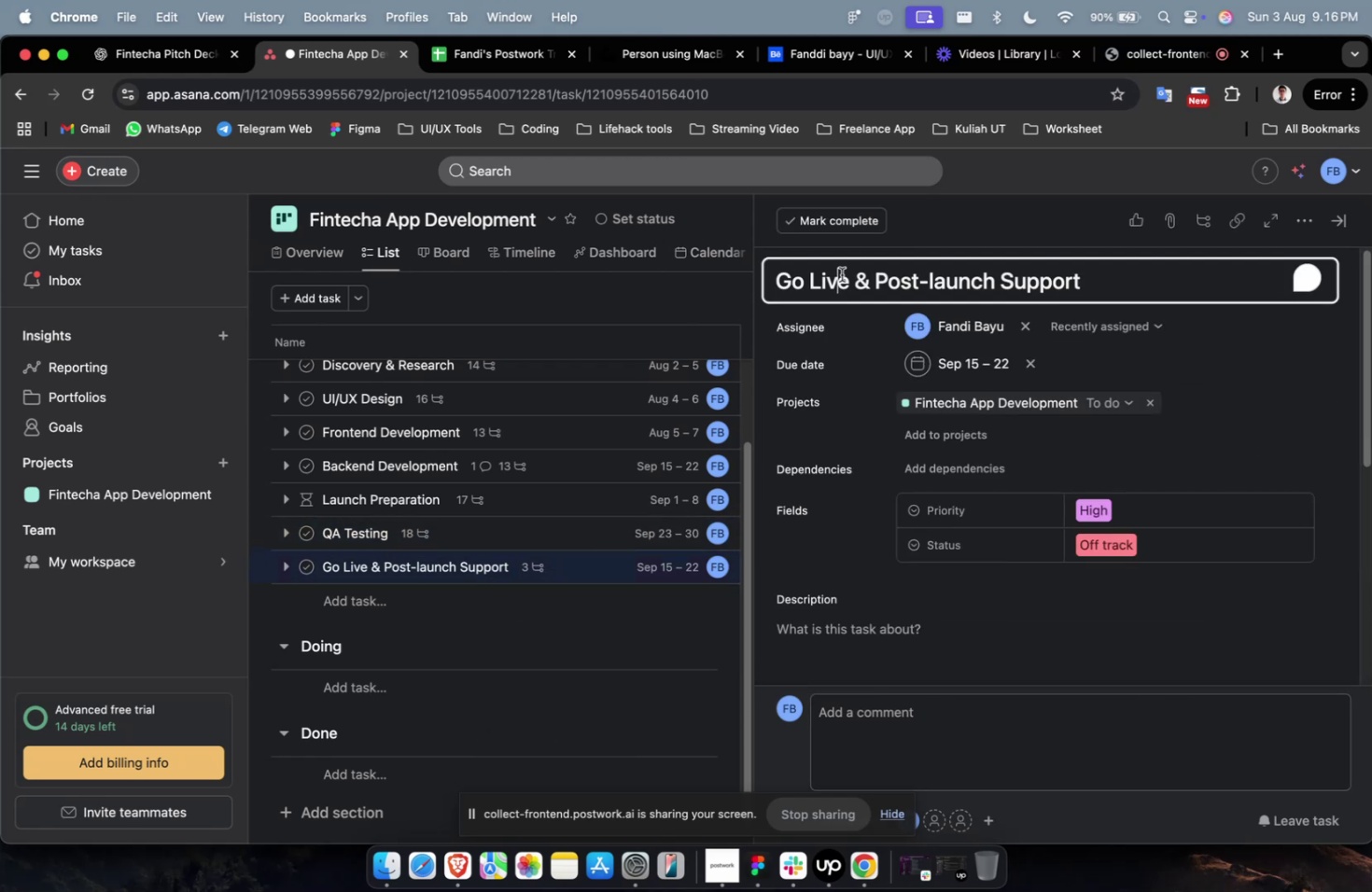 
key(Meta+A)
 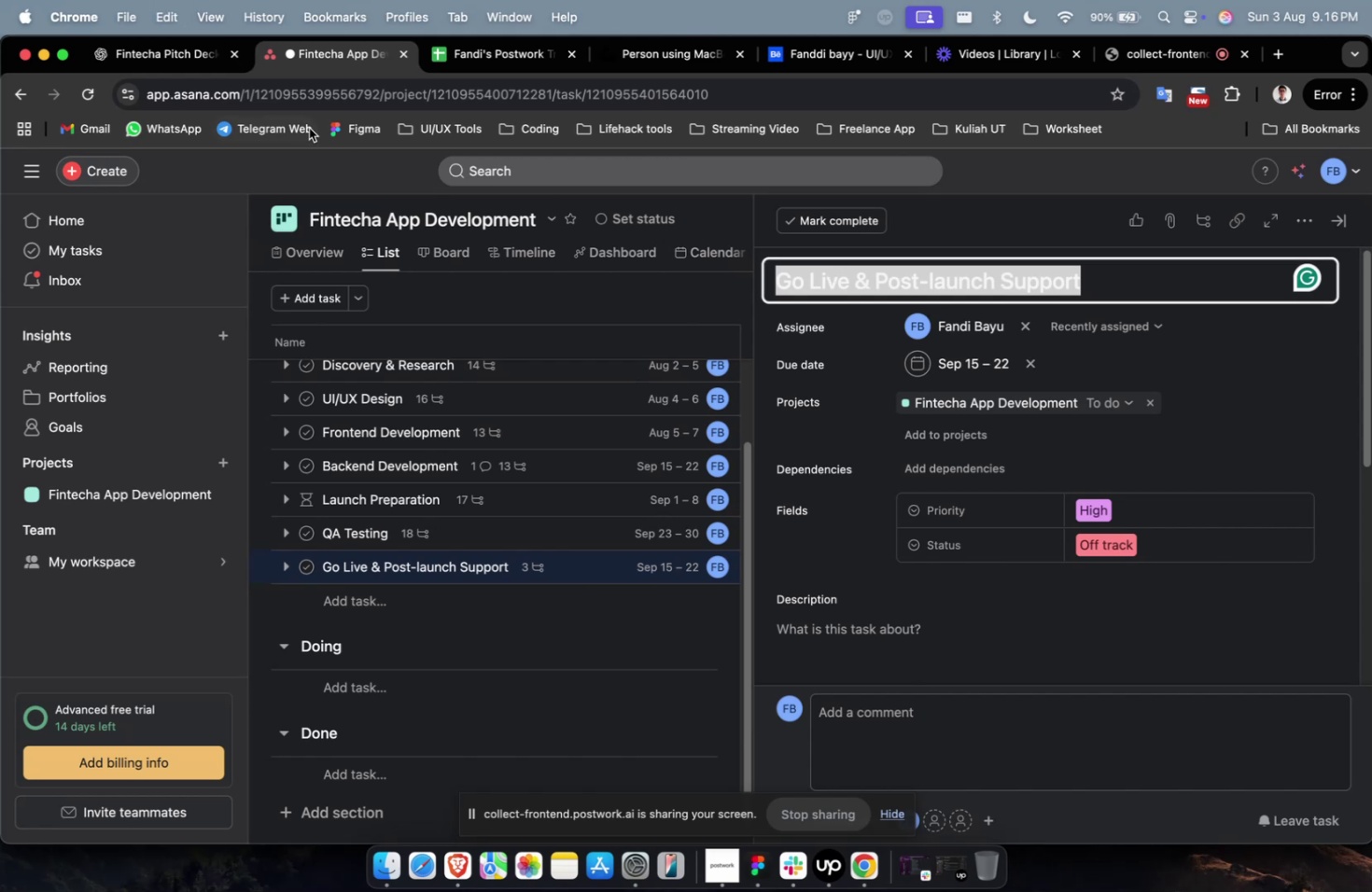 
key(Meta+C)
 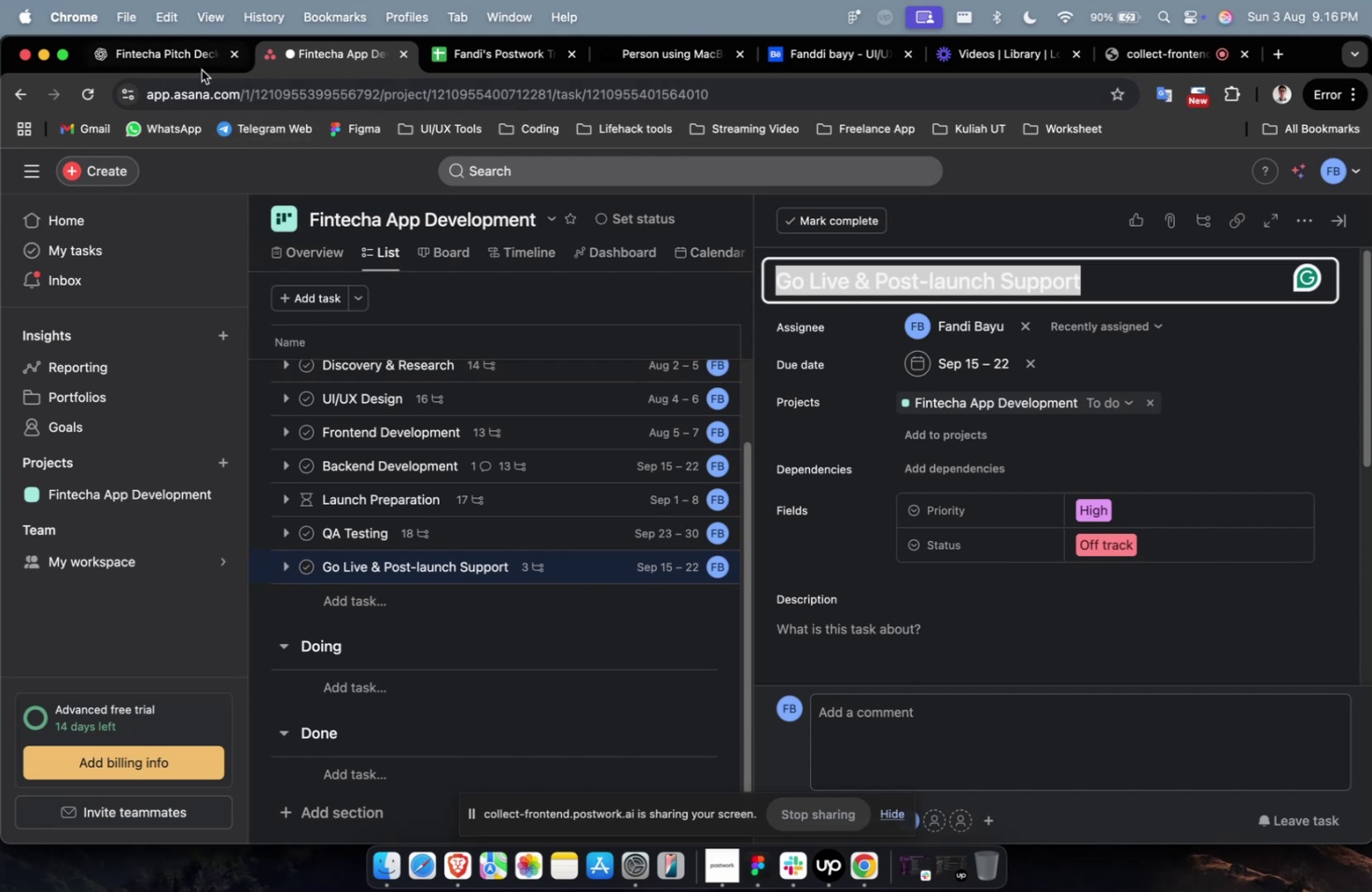 
left_click([202, 70])
 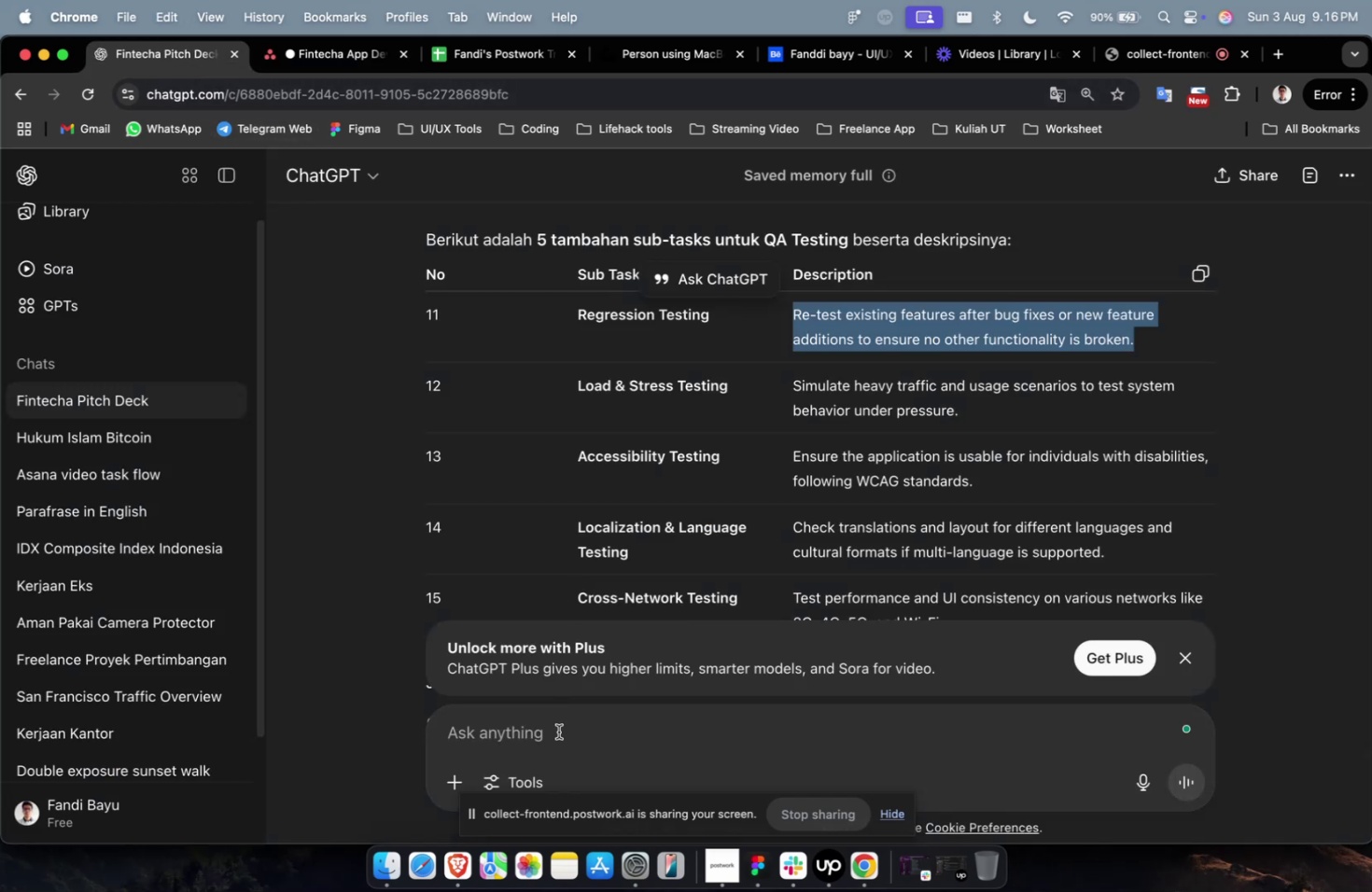 
left_click([558, 731])
 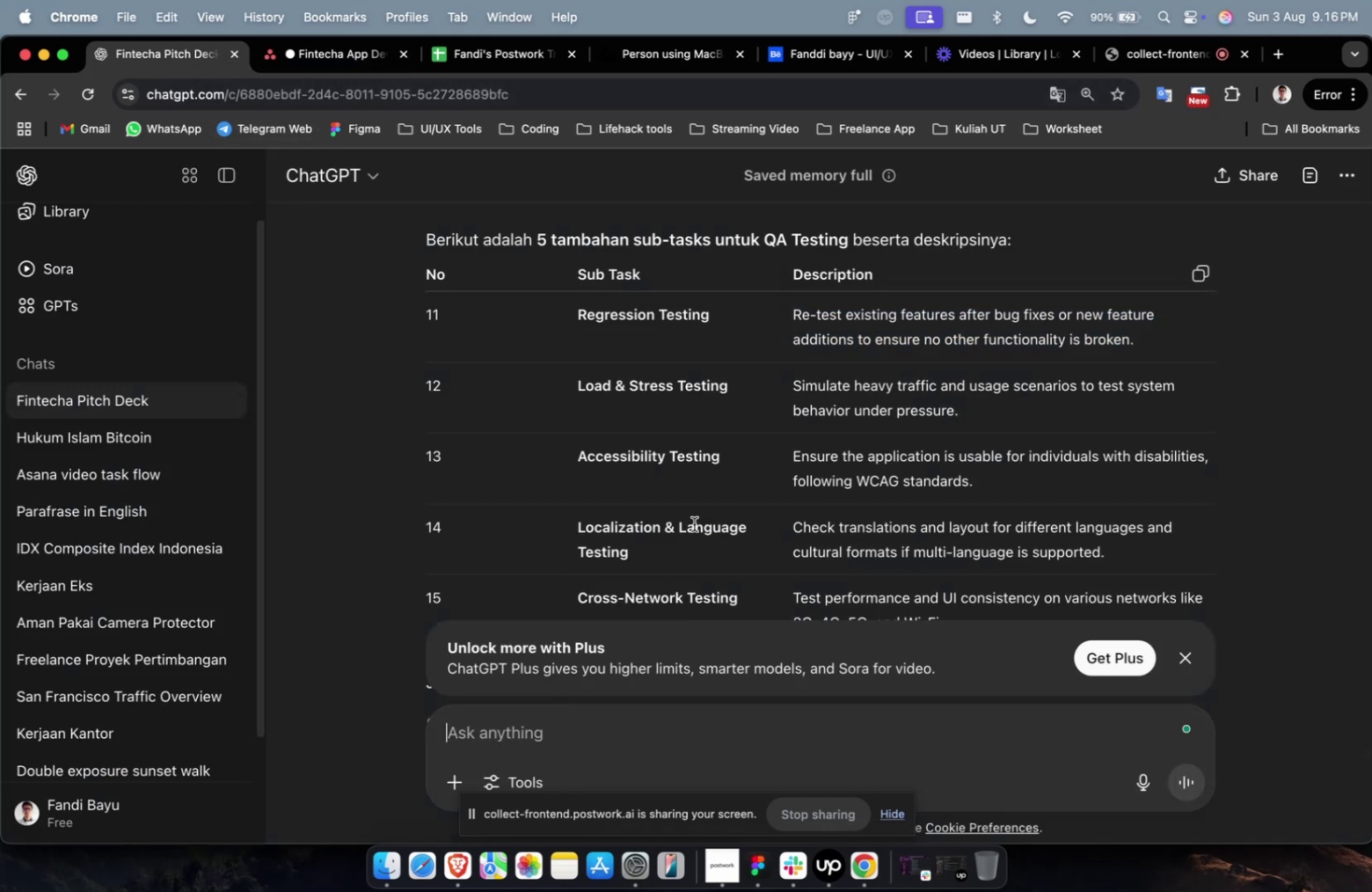 
scroll: coordinate [693, 523], scroll_direction: down, amount: 19.0
 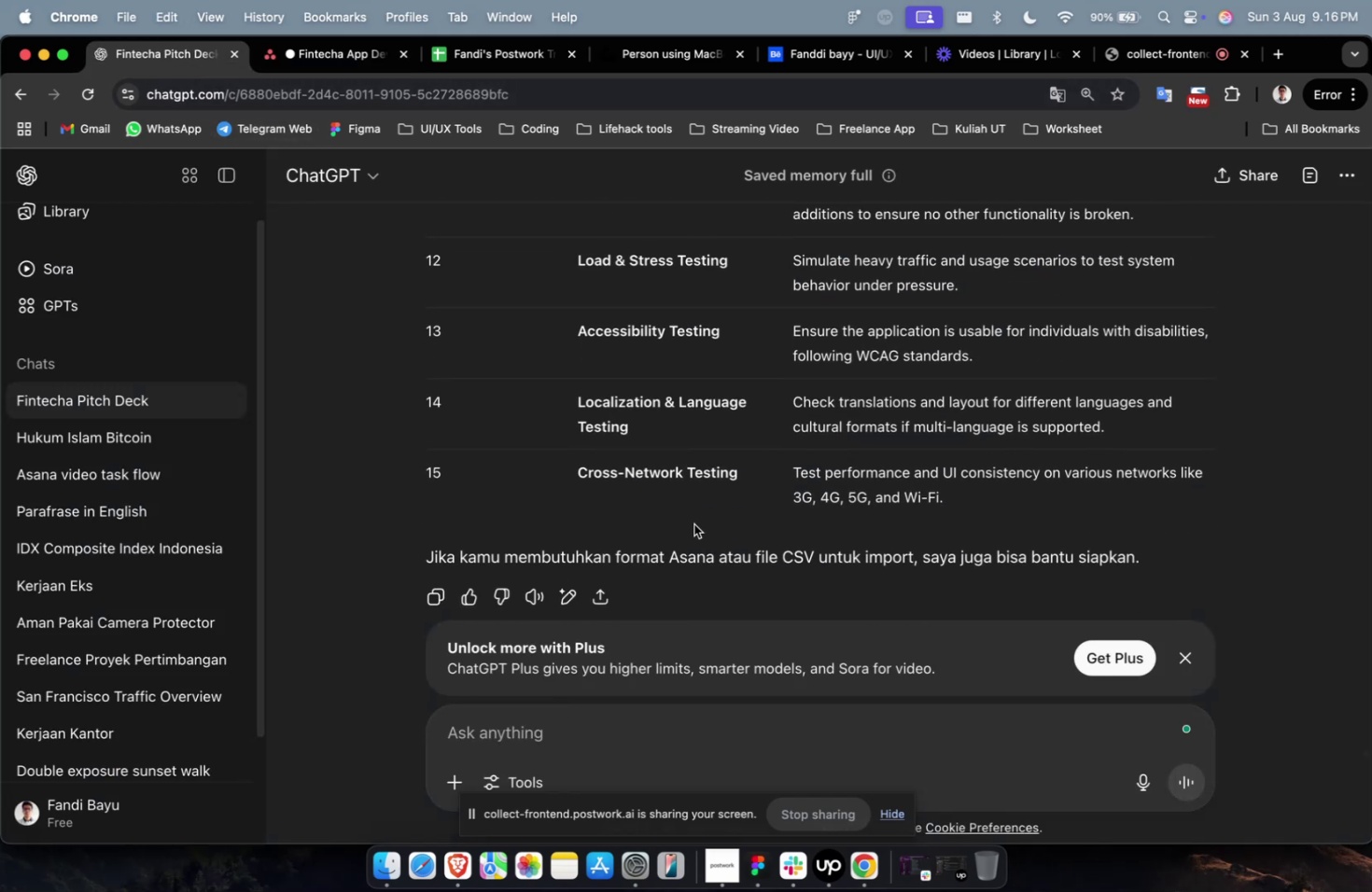 
hold_key(key=CommandLeft, duration=0.44)
 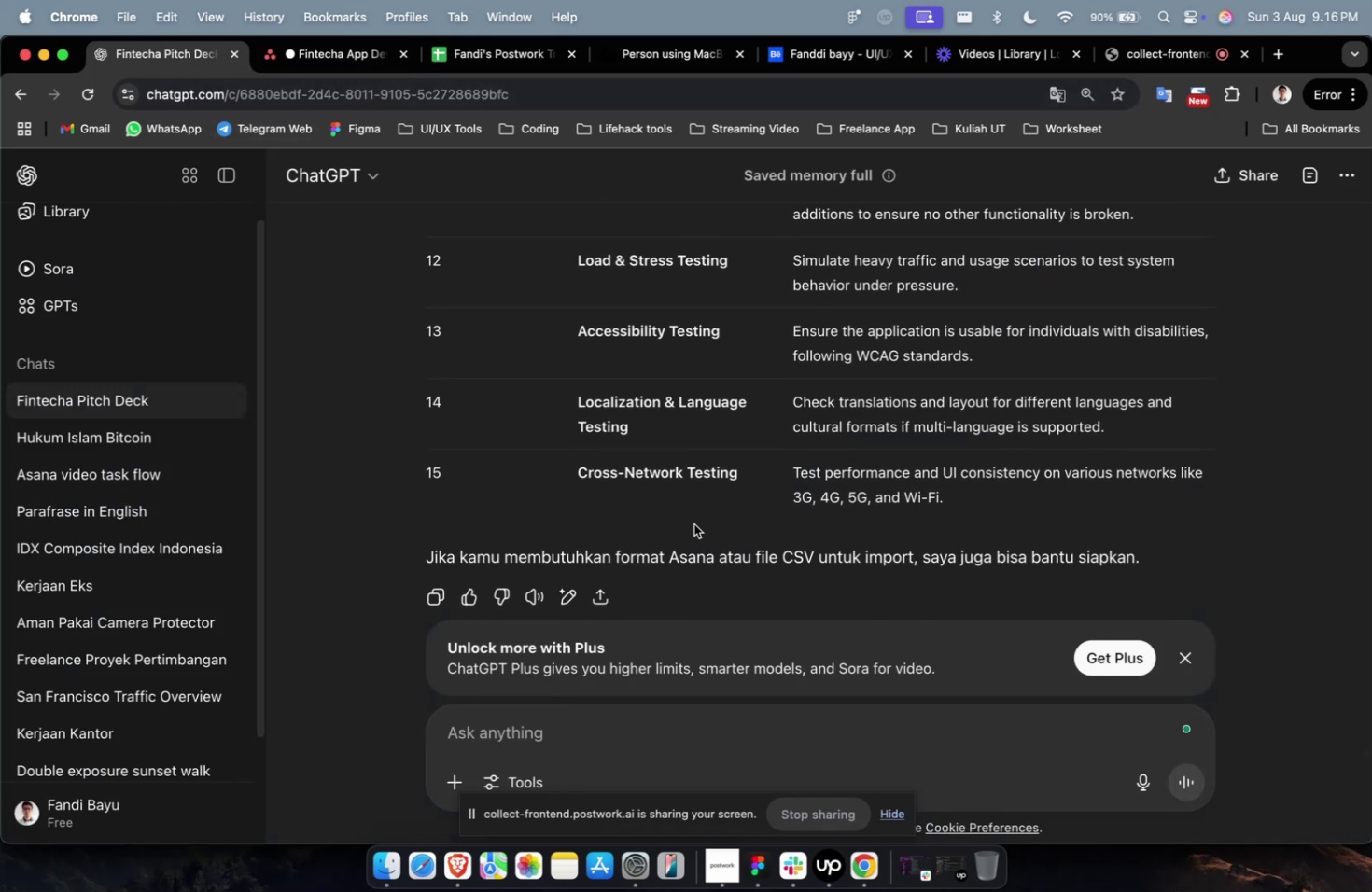 
type(sekarang buatkan 10 subtask unt)
key(Backspace)
type(tuk )
 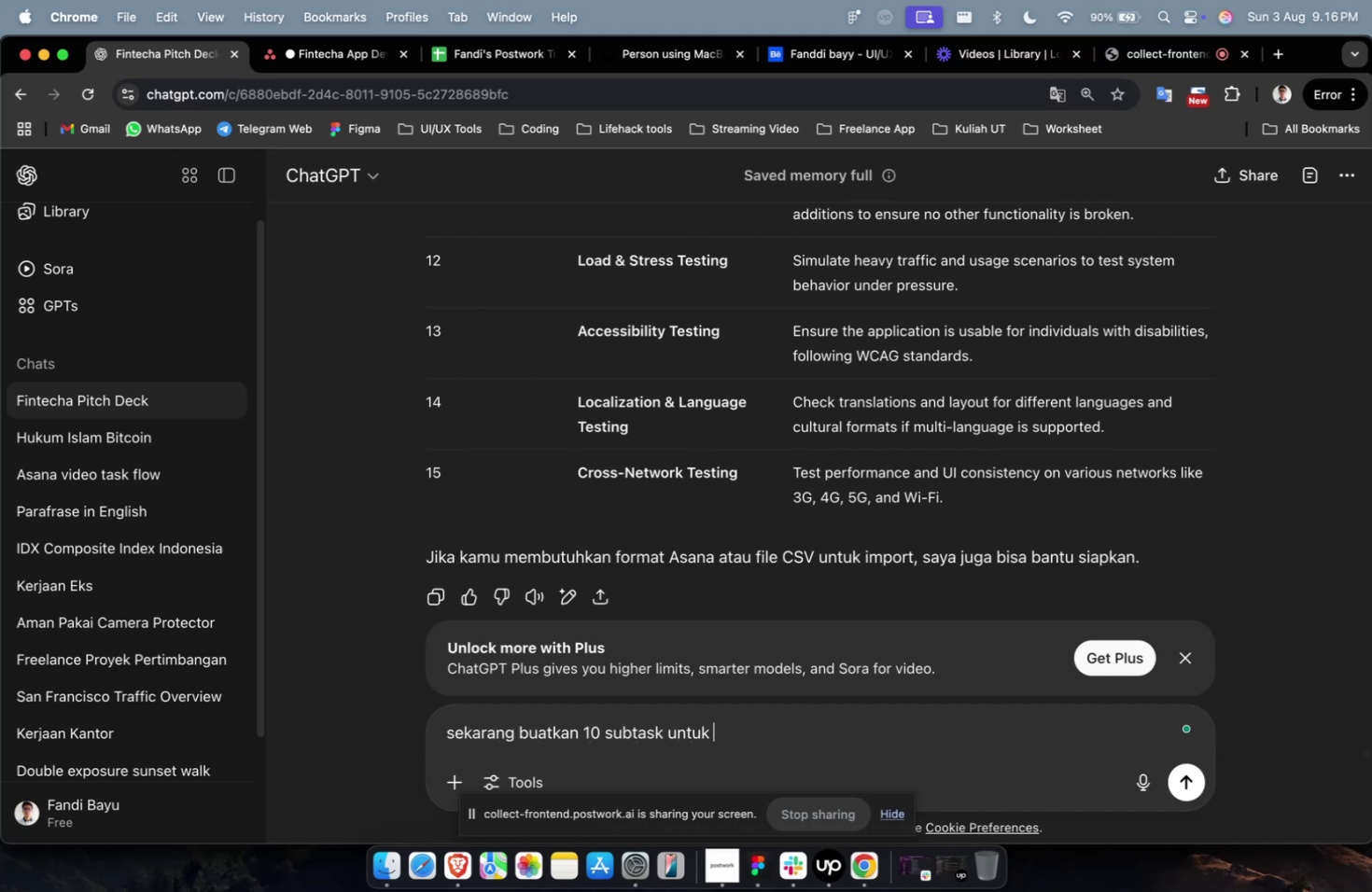 
key(Meta+V)
 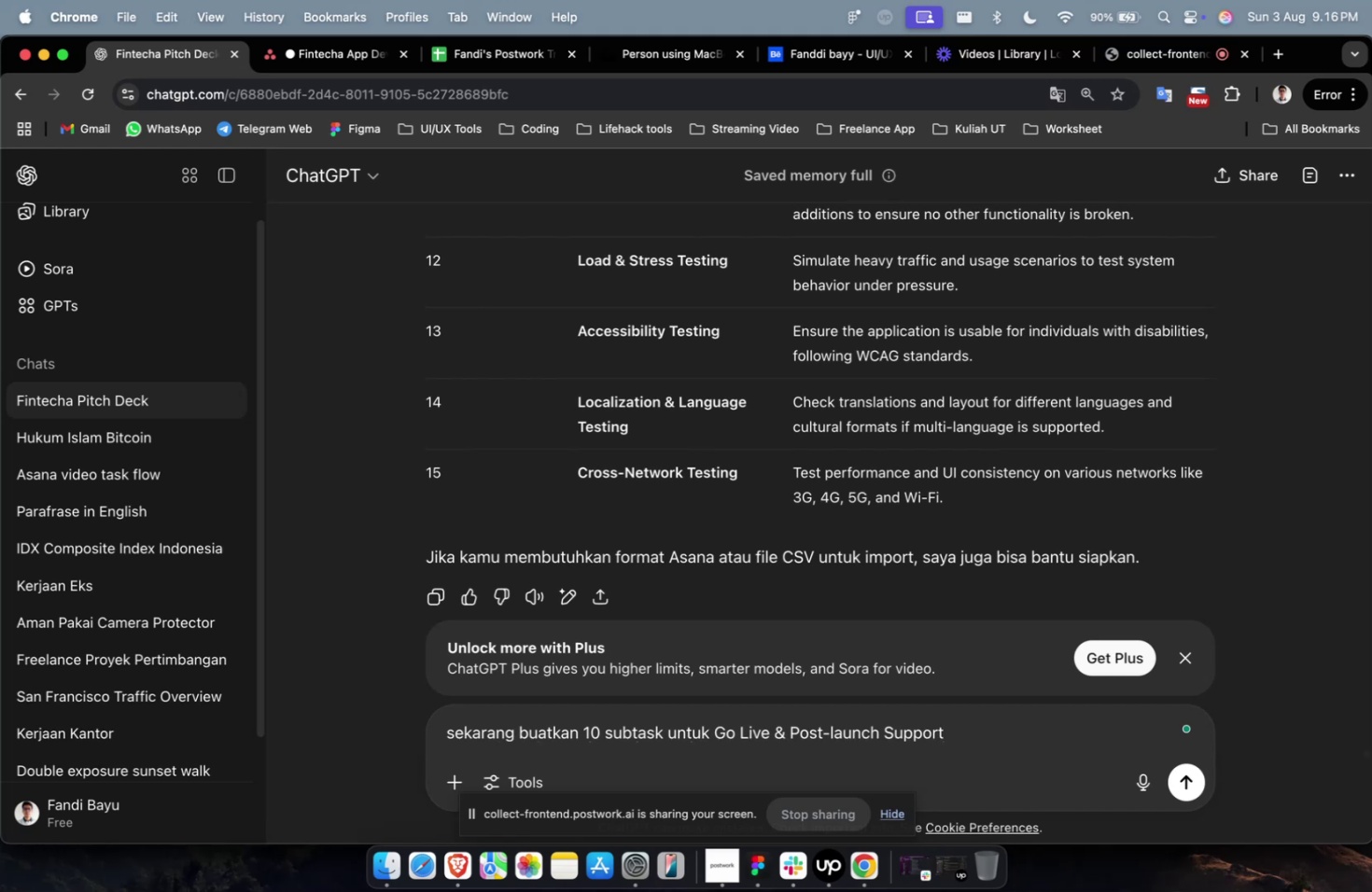 
key(Enter)
 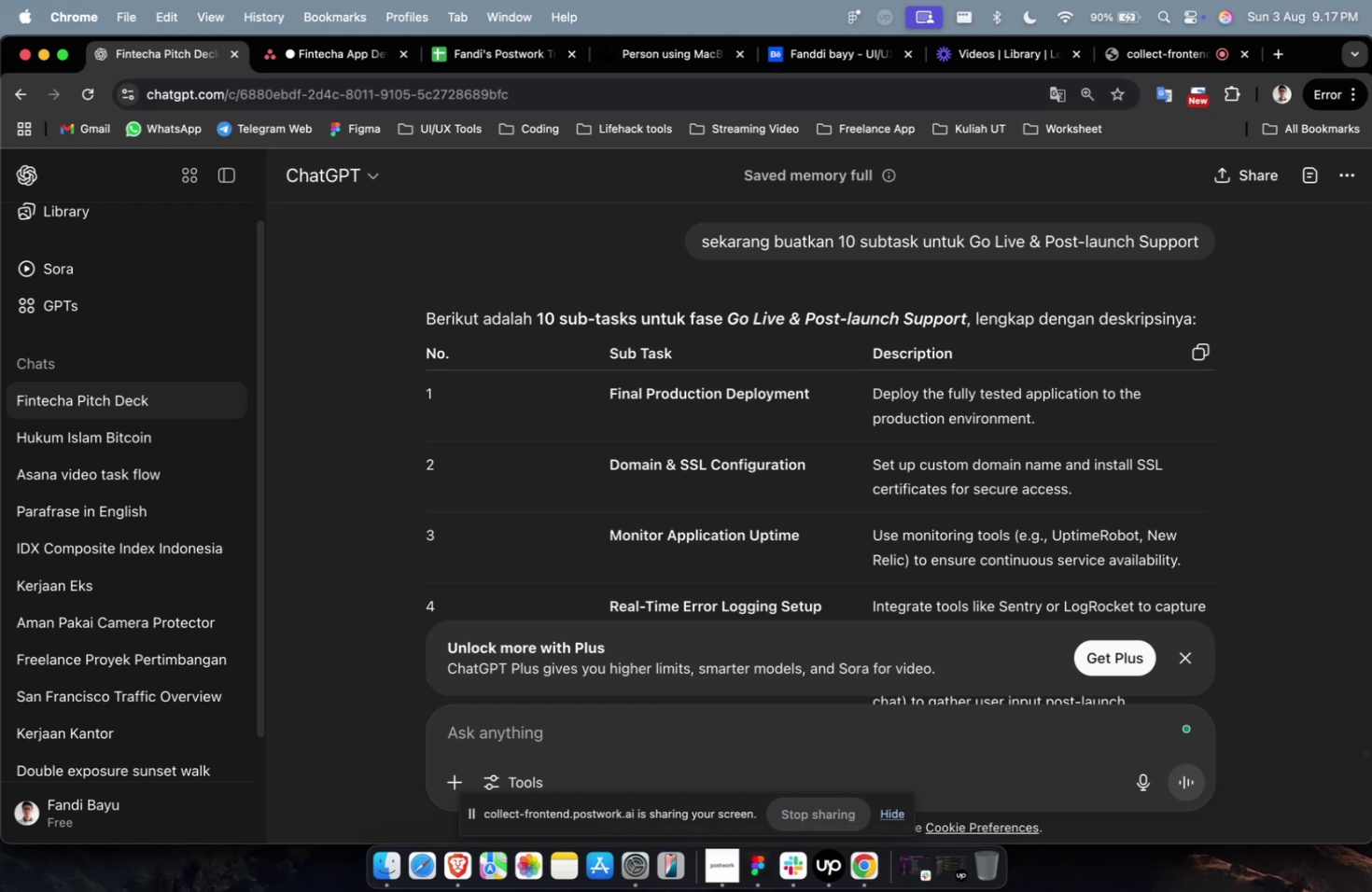 
wait(35.52)
 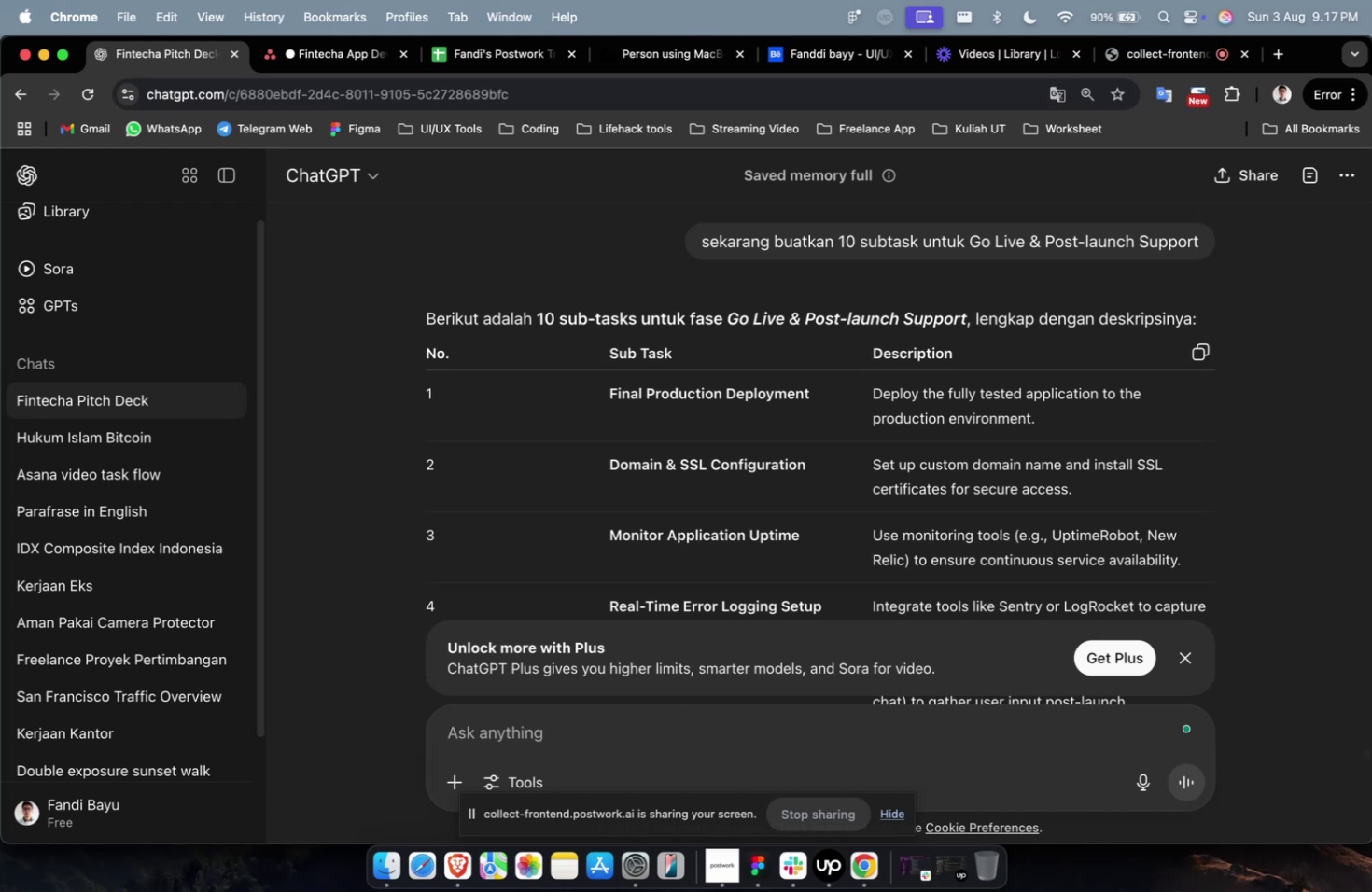 
scroll: coordinate [751, 406], scroll_direction: down, amount: 29.0
 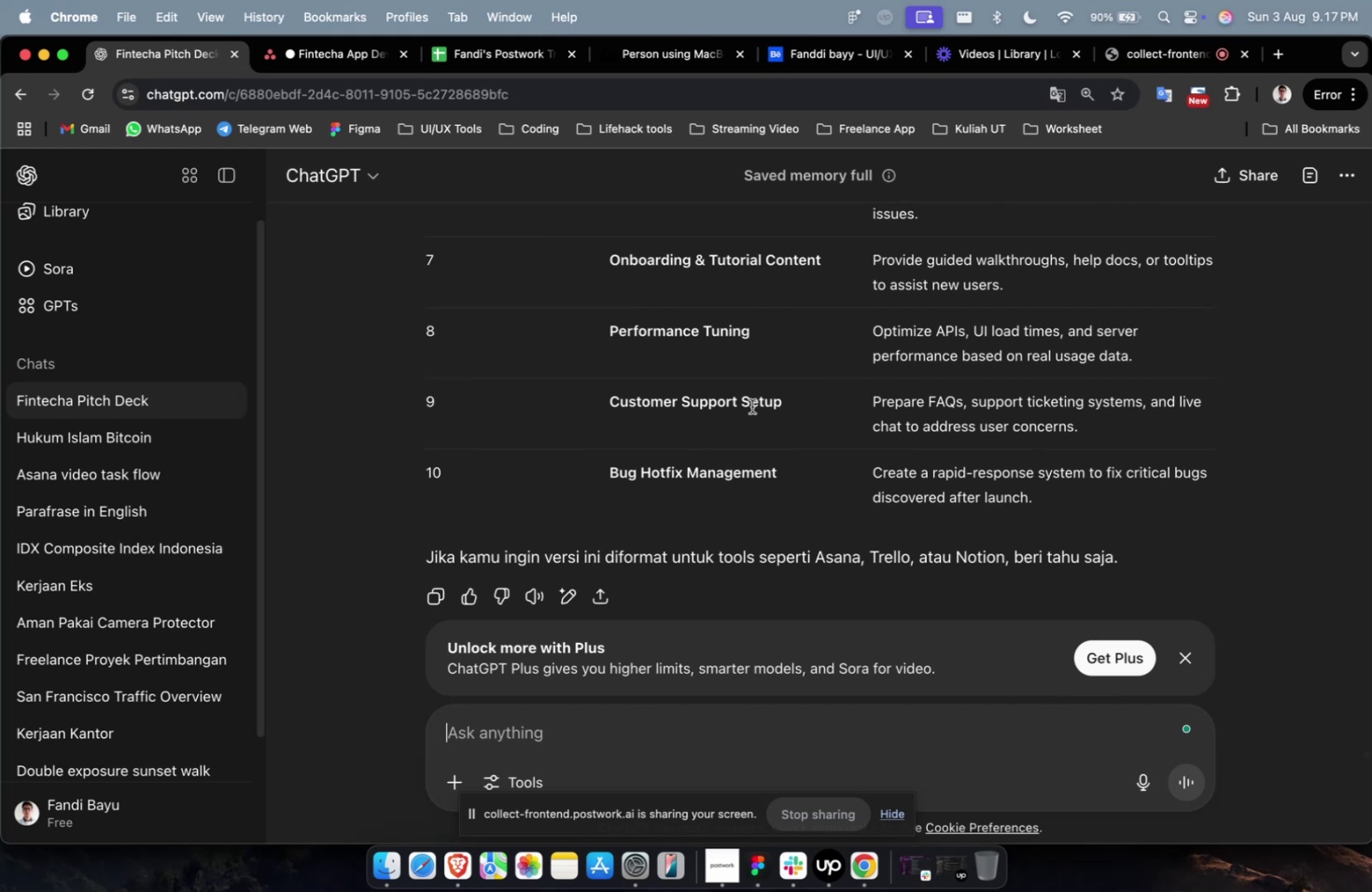 
scroll: coordinate [751, 406], scroll_direction: up, amount: 7.0
 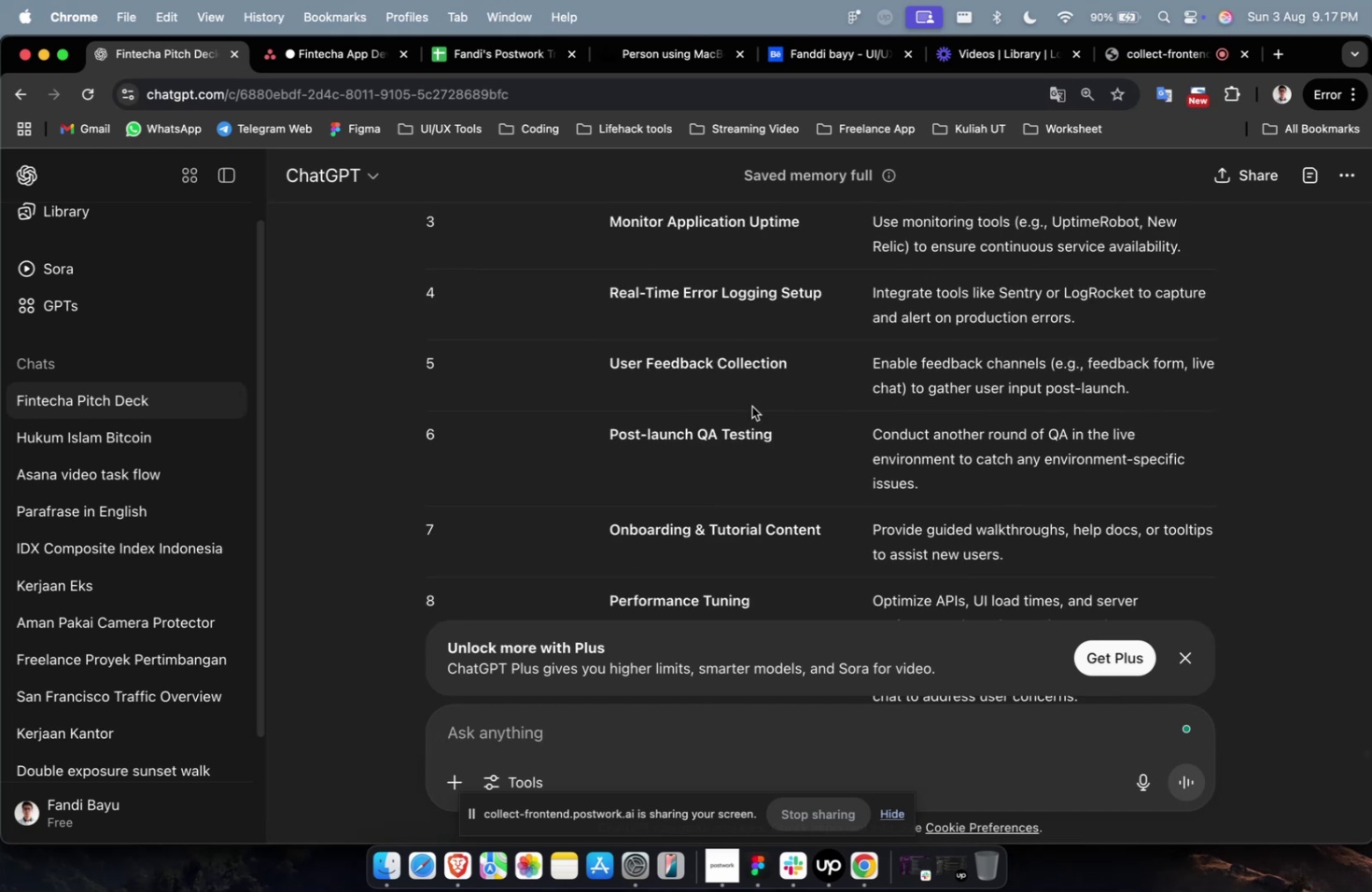 
wait(5.97)
 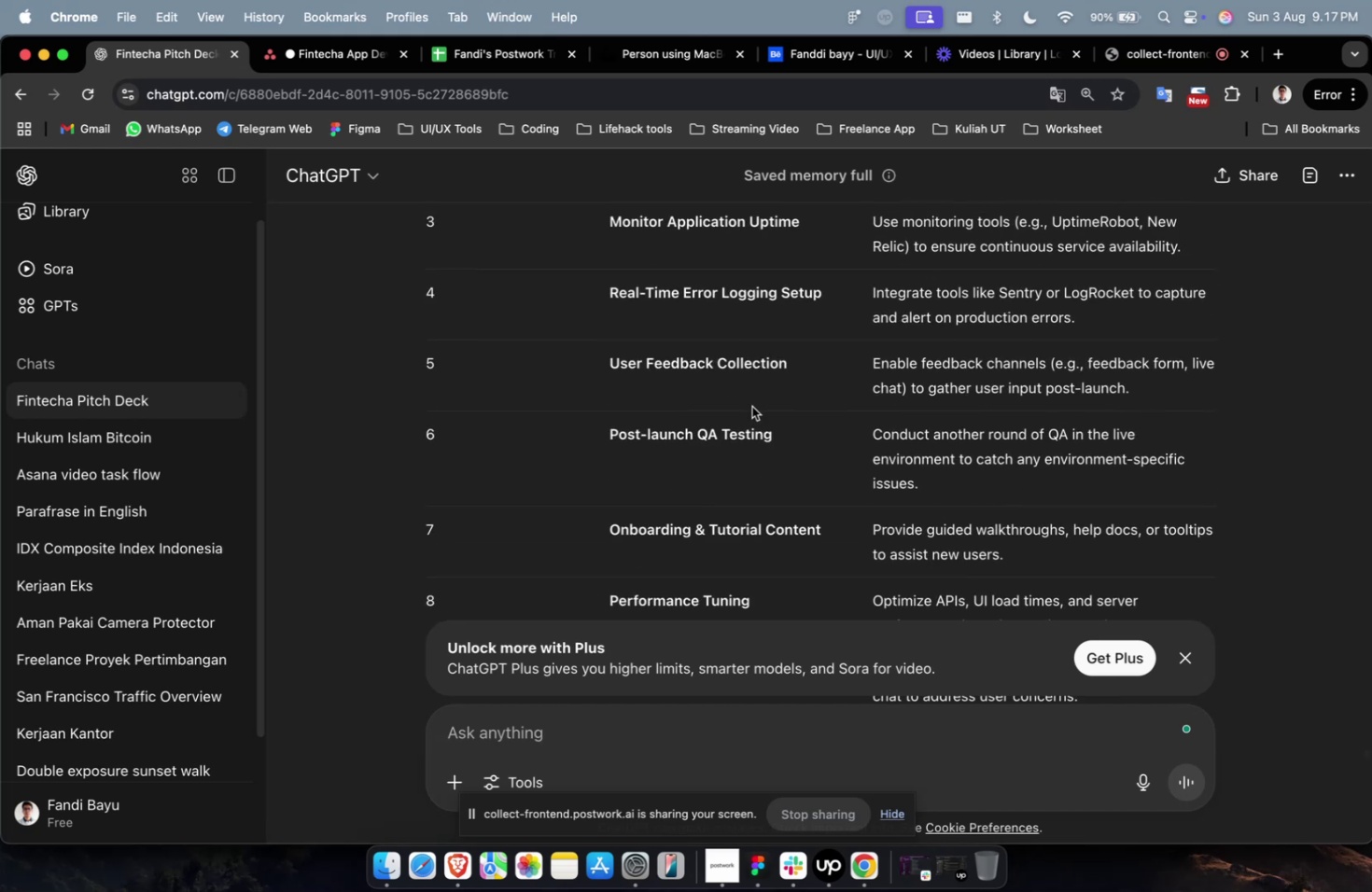 
scroll: coordinate [788, 292], scroll_direction: up, amount: 12.0
 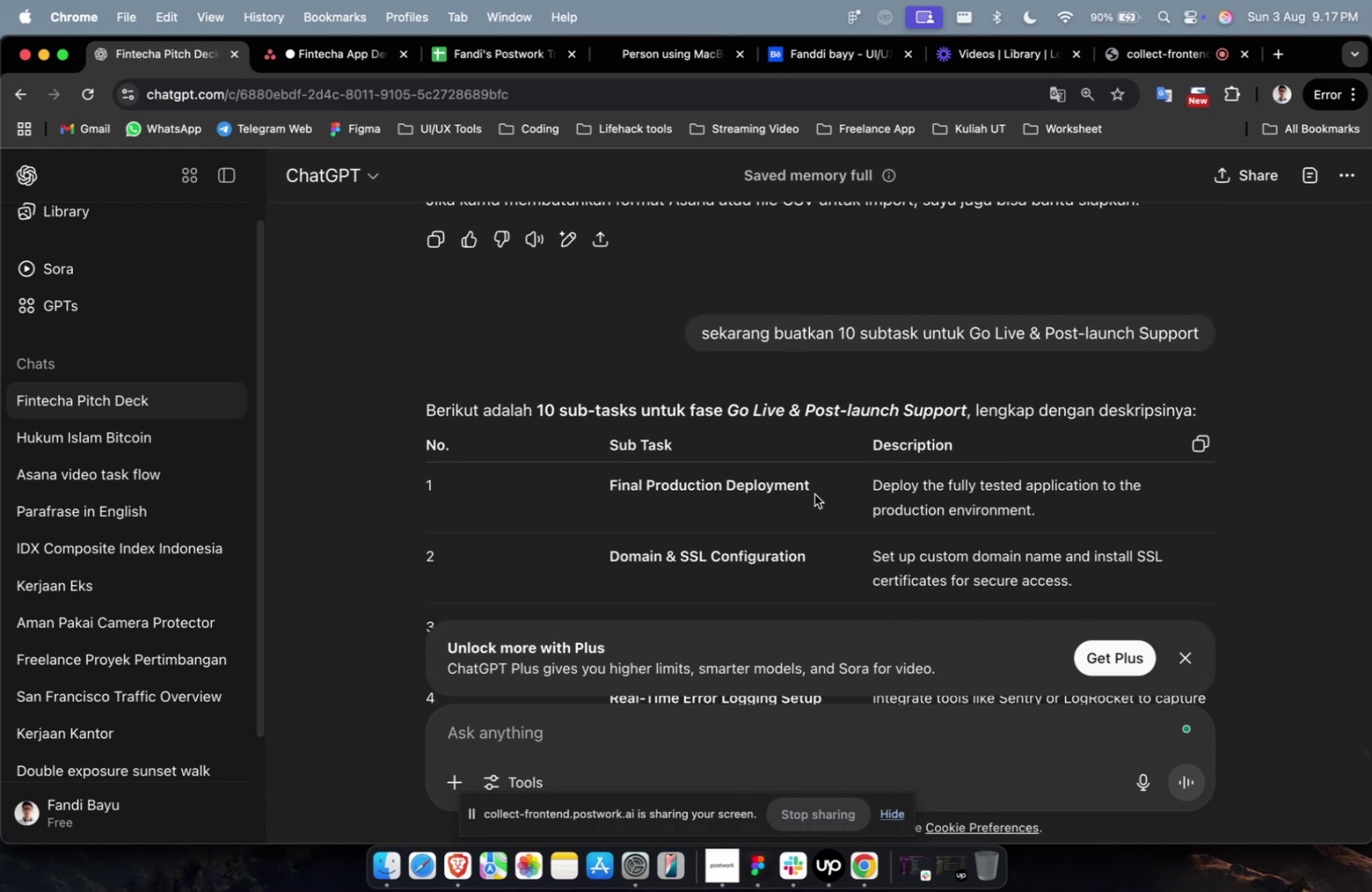 
left_click_drag(start_coordinate=[814, 494], to_coordinate=[606, 490])
 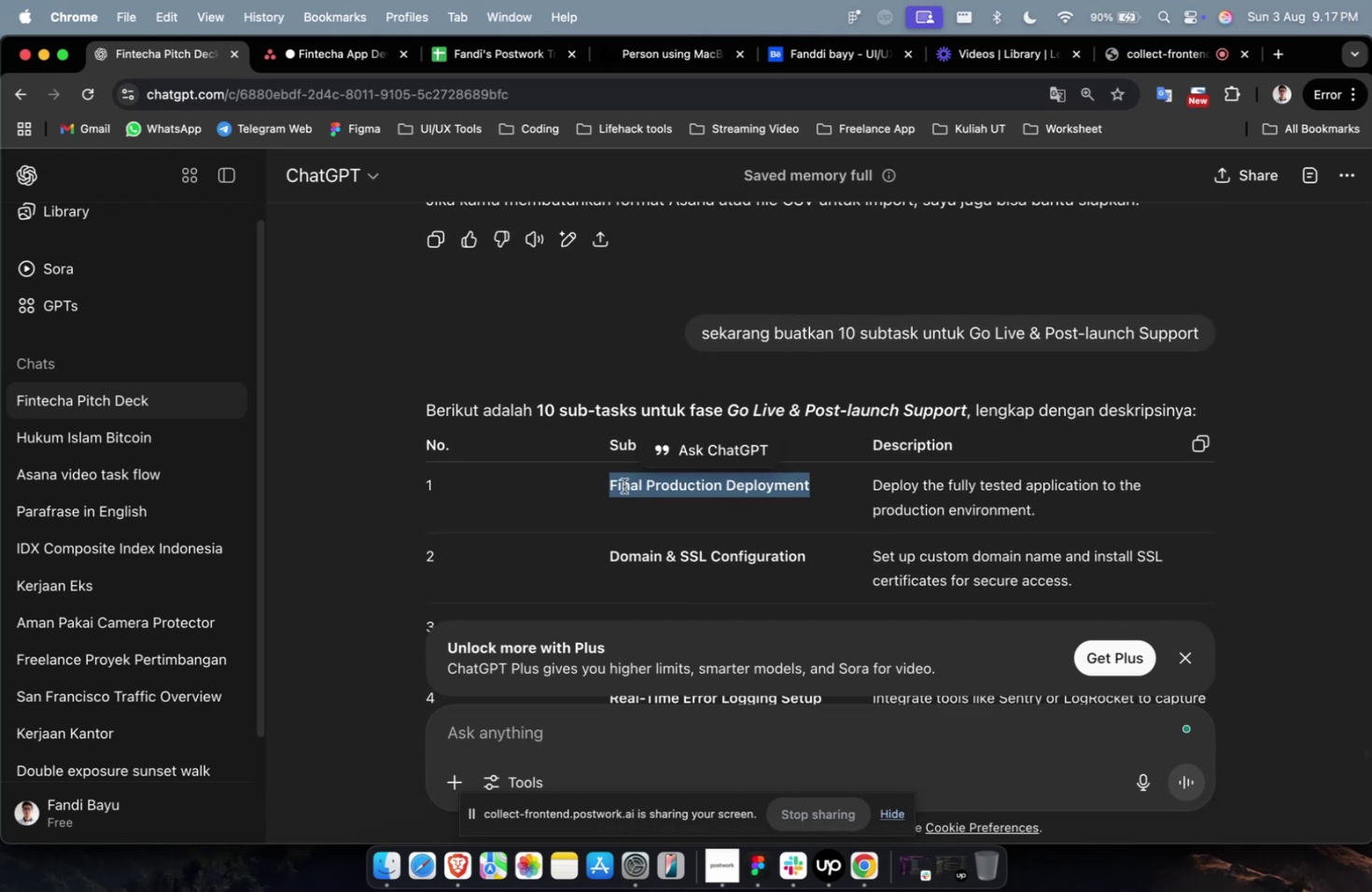 
key(Meta+C)
 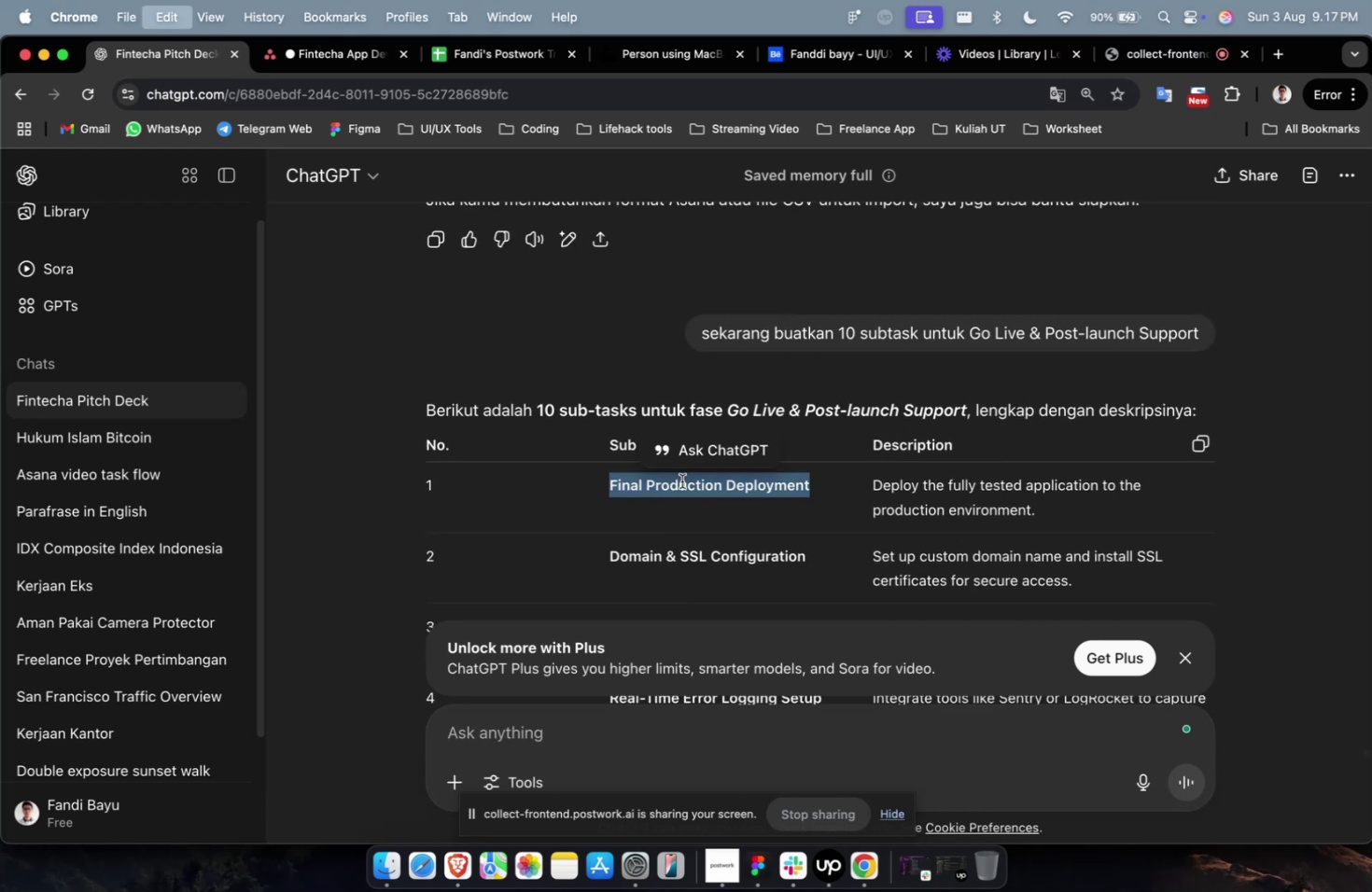 
key(Meta+C)
 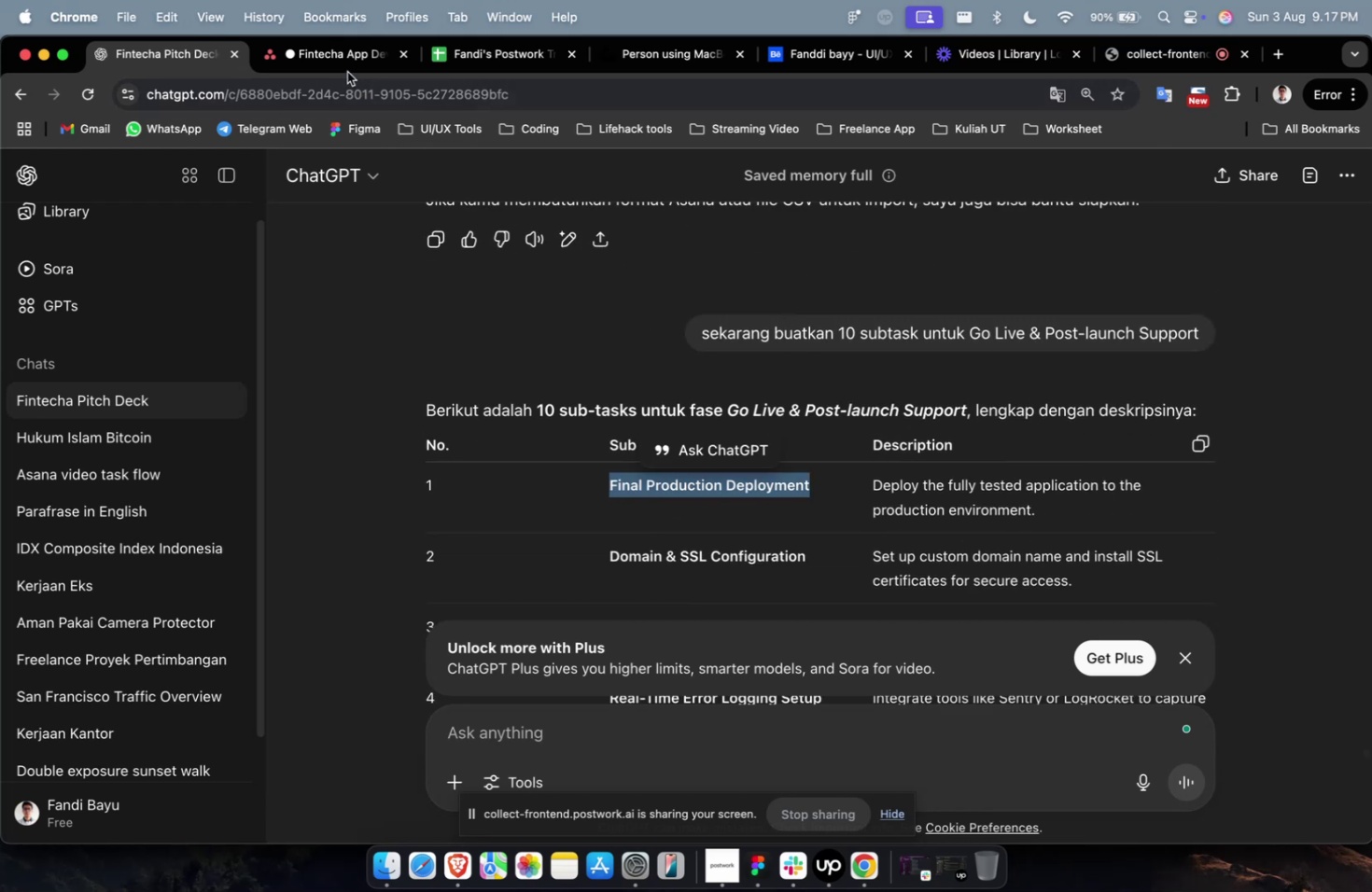 
left_click([346, 69])
 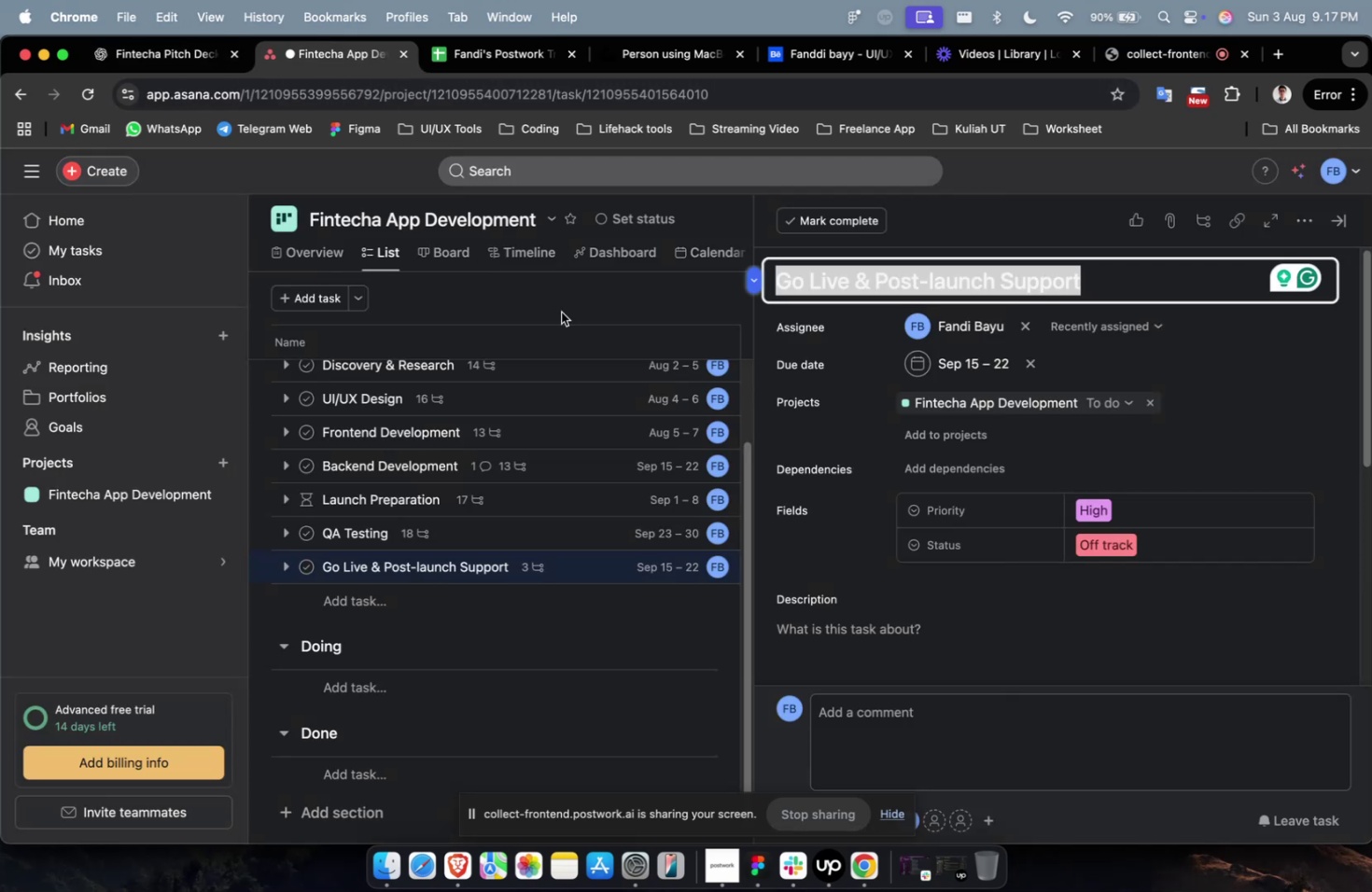 
scroll: coordinate [936, 538], scroll_direction: down, amount: 24.0
 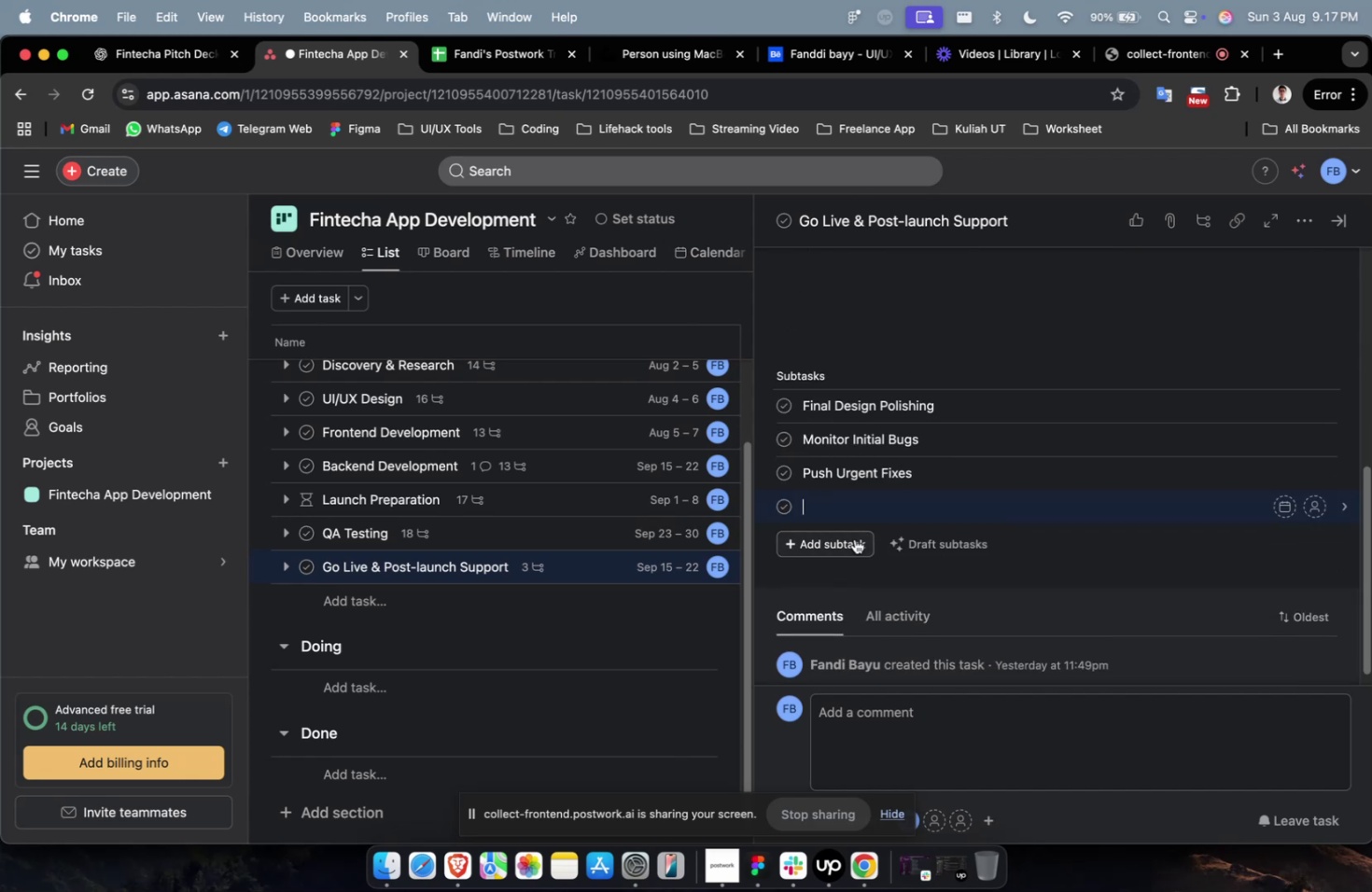 
hold_key(key=CommandLeft, duration=0.35)
 